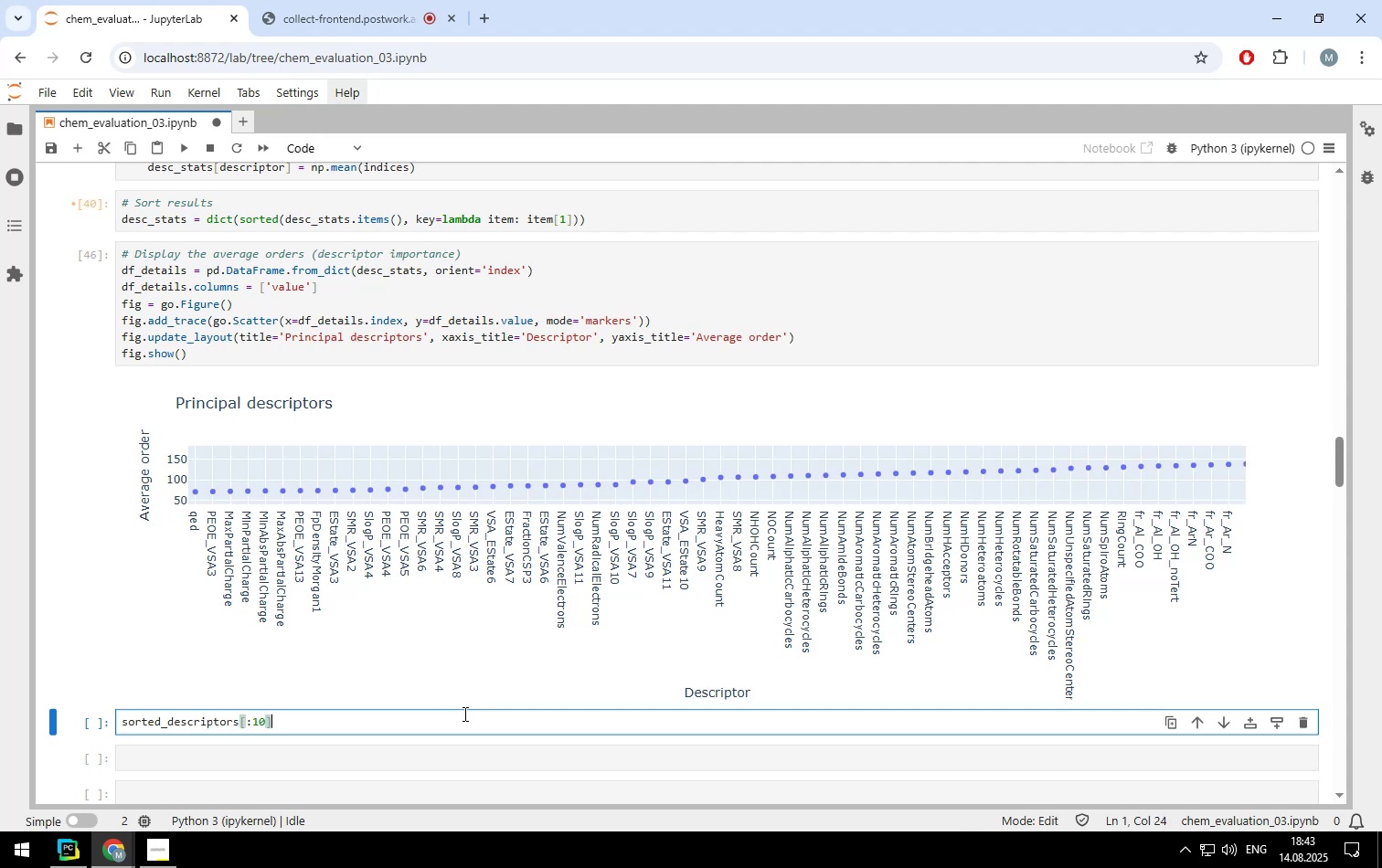 
key(Control+Enter)
 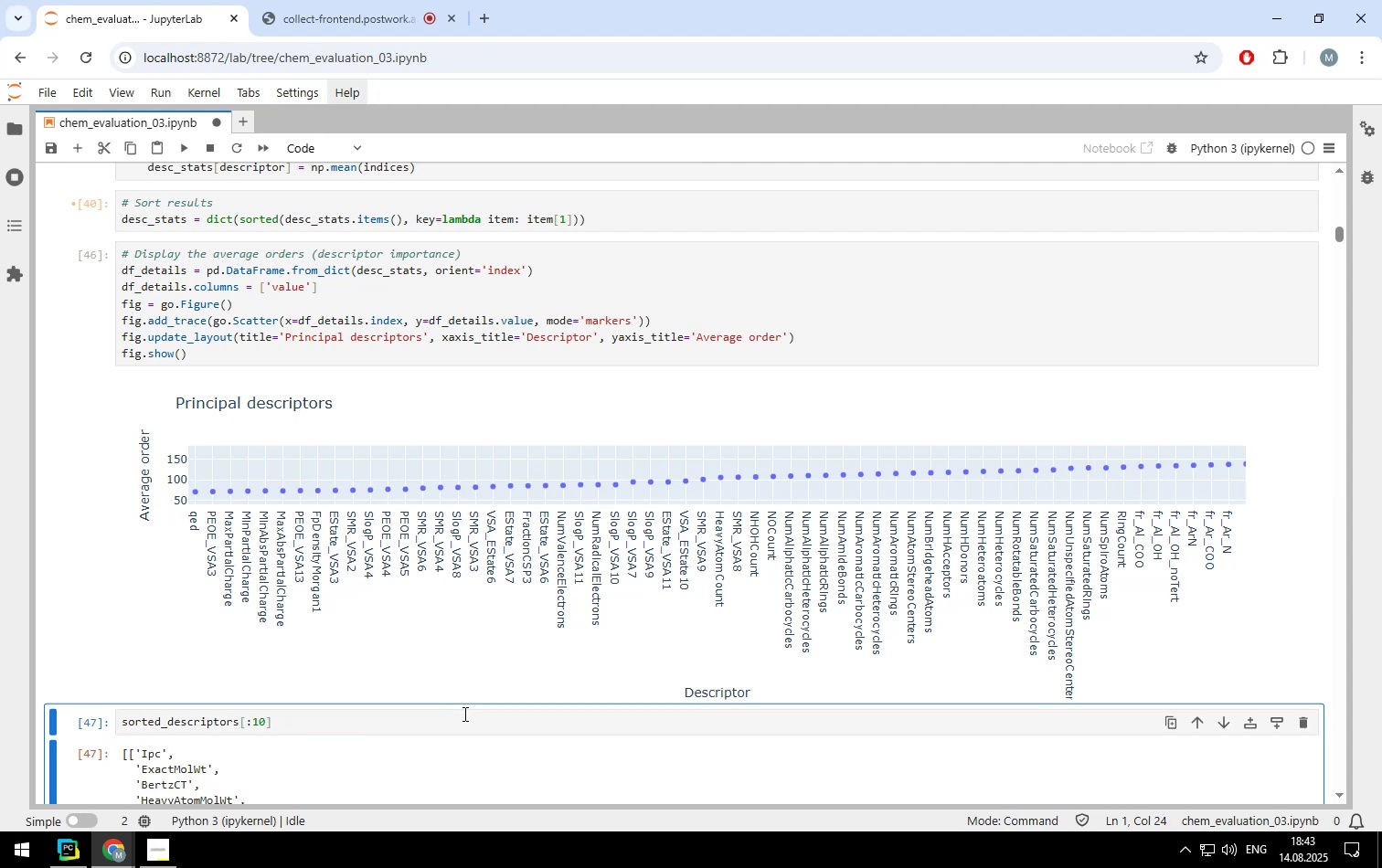 
scroll: coordinate [592, 479], scroll_direction: down, amount: 80.0
 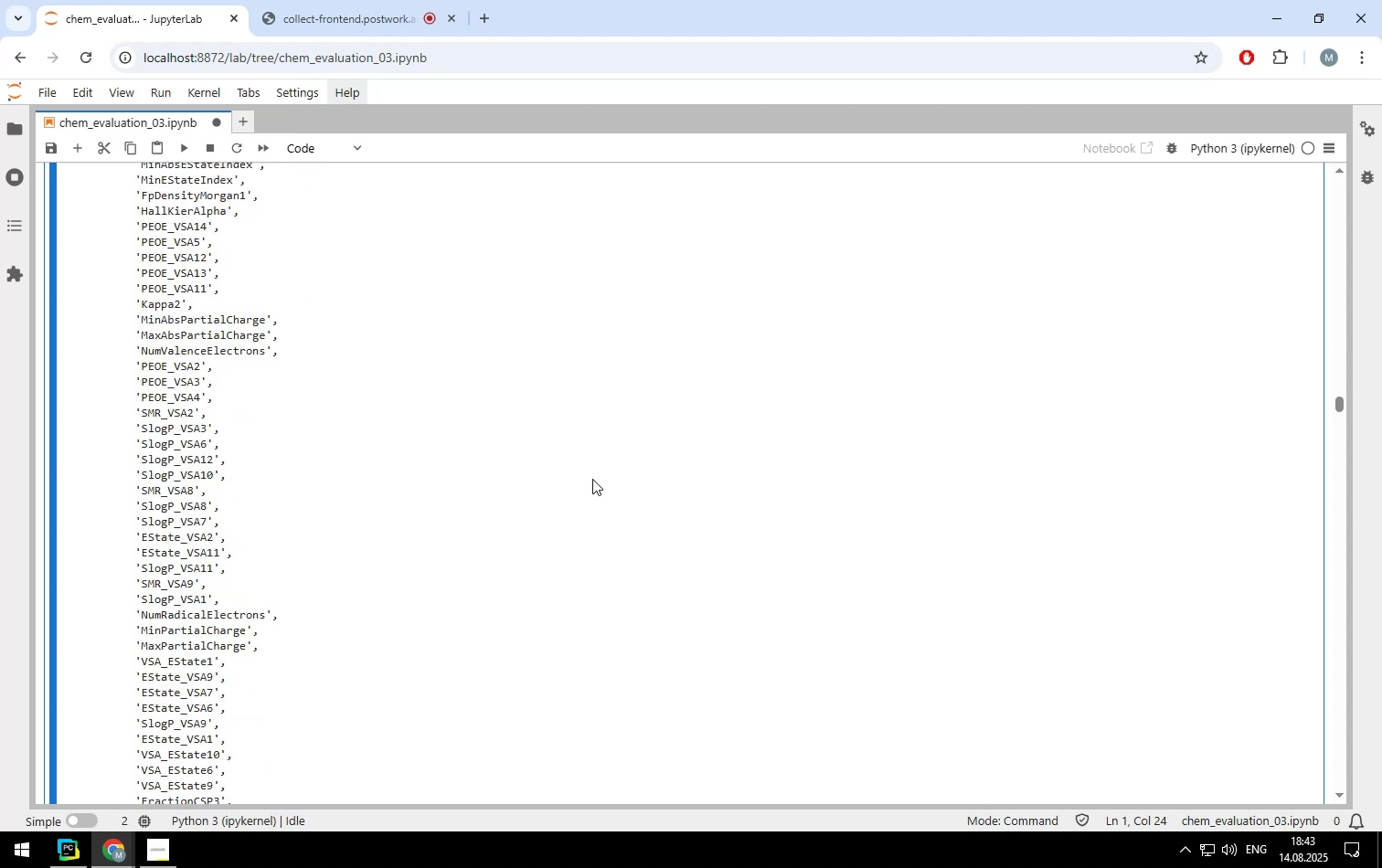 
scroll: coordinate [592, 479], scroll_direction: up, amount: 111.0
 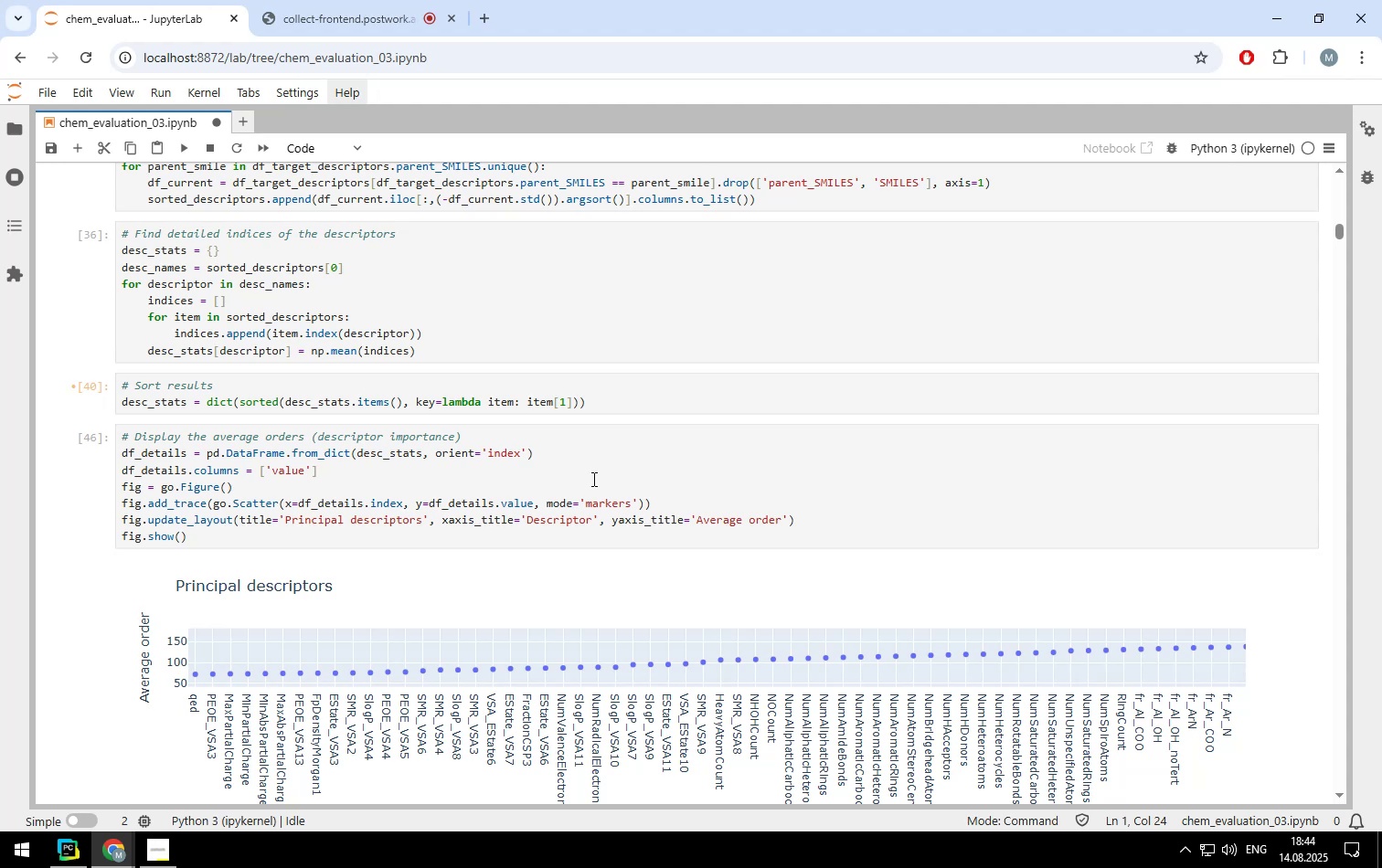 
scroll: coordinate [393, 421], scroll_direction: down, amount: 4.0
 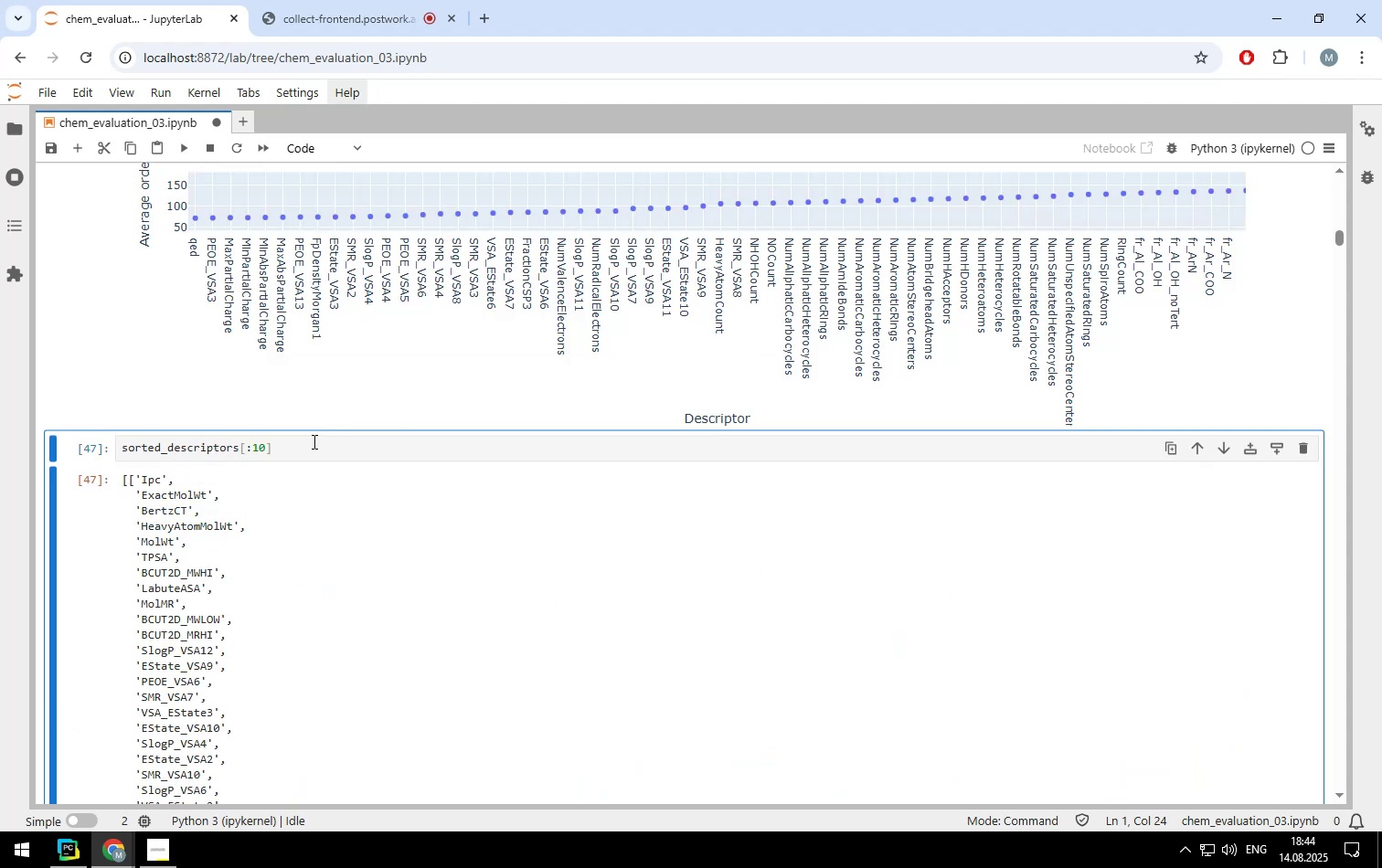 
left_click([315, 445])
 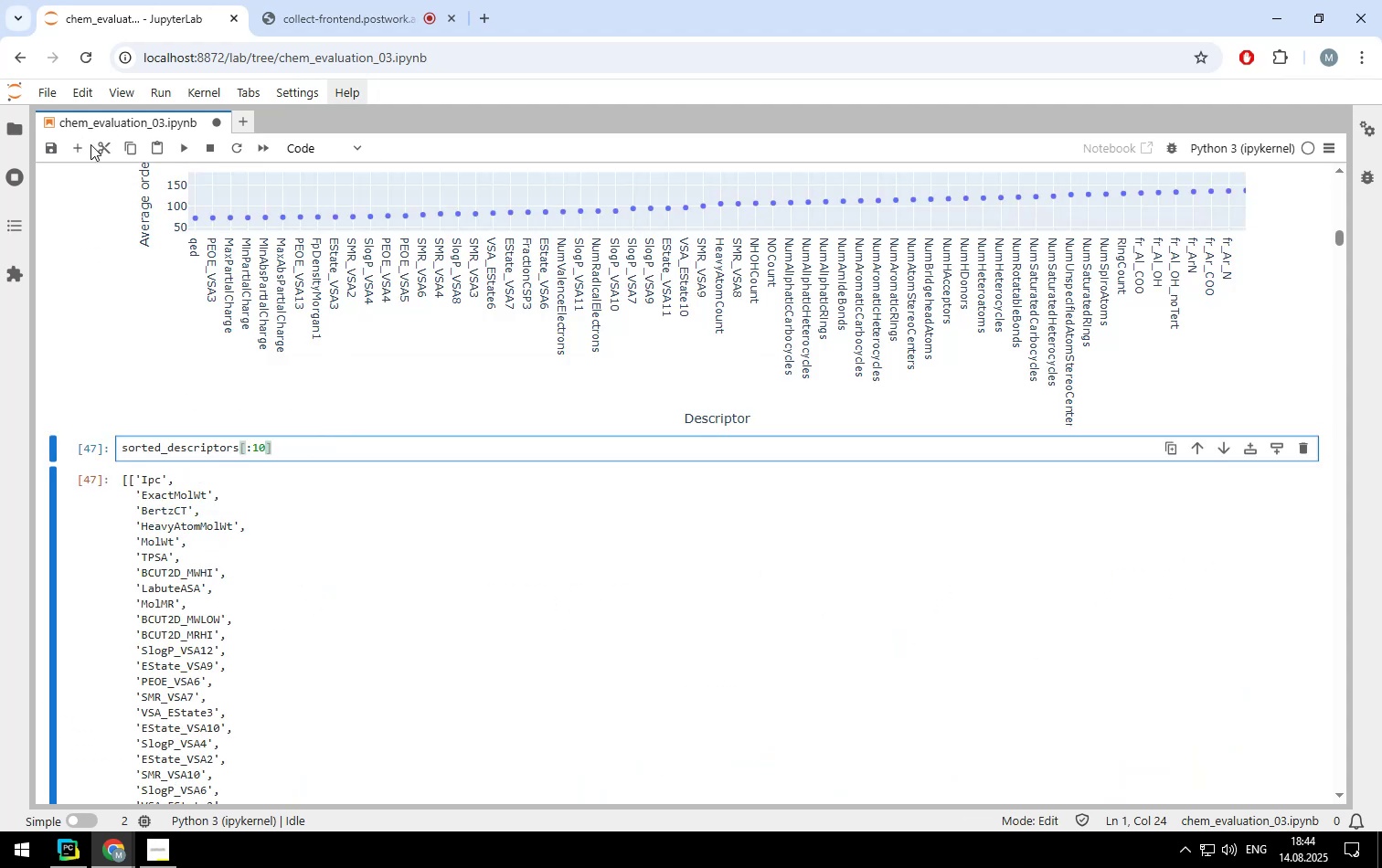 
left_click([97, 144])
 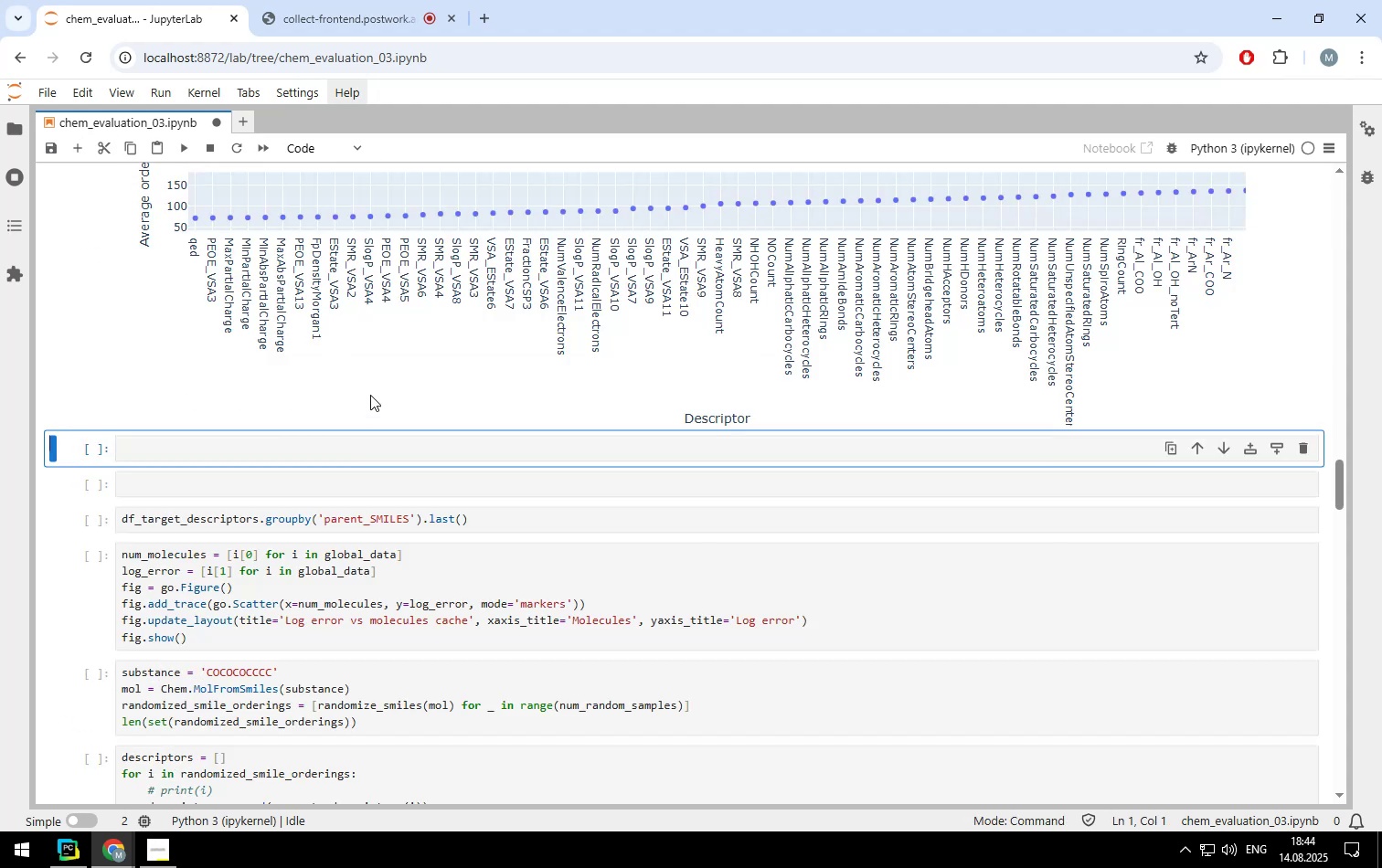 
scroll: coordinate [371, 391], scroll_direction: up, amount: 1.0
 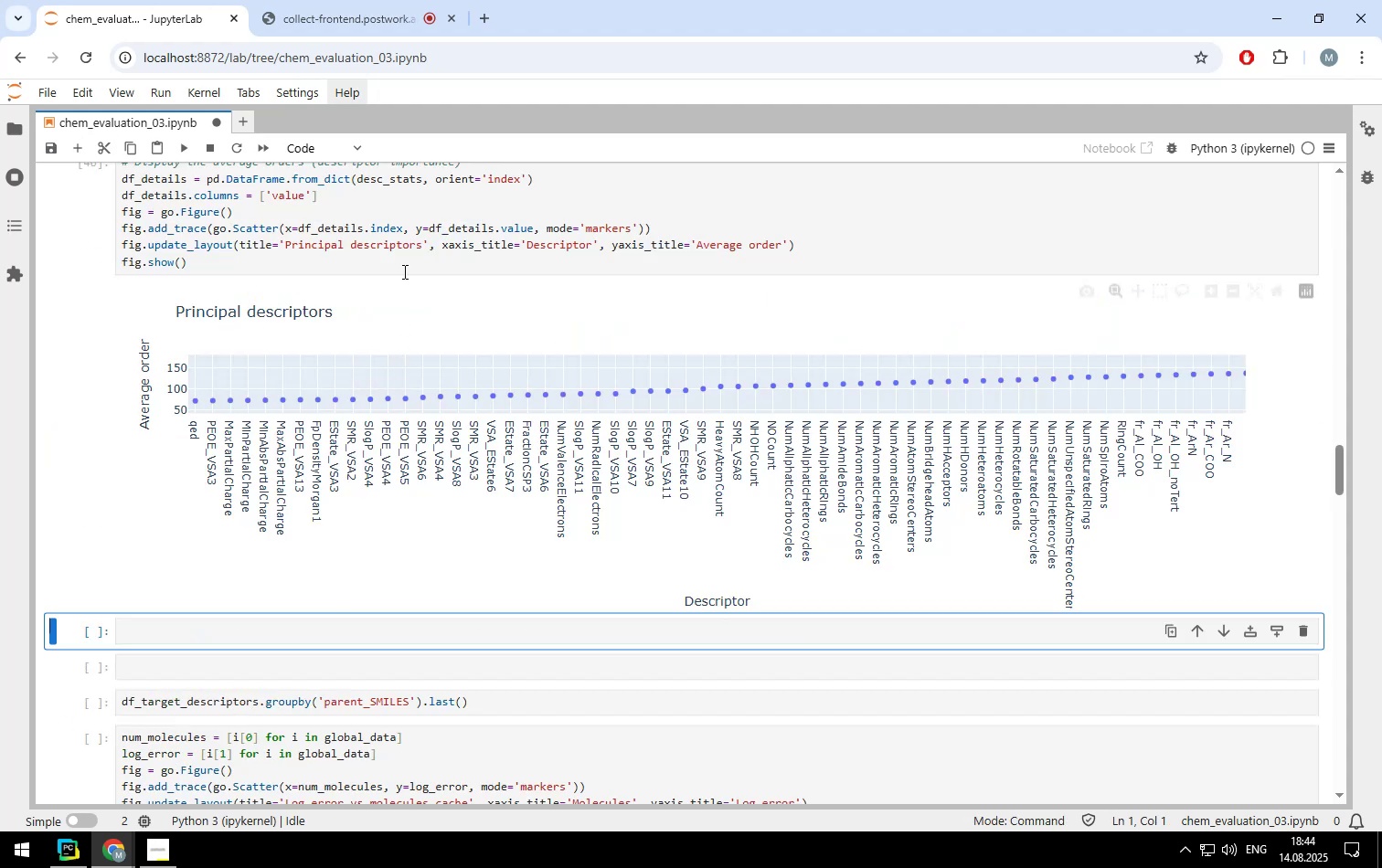 
left_click([404, 264])
 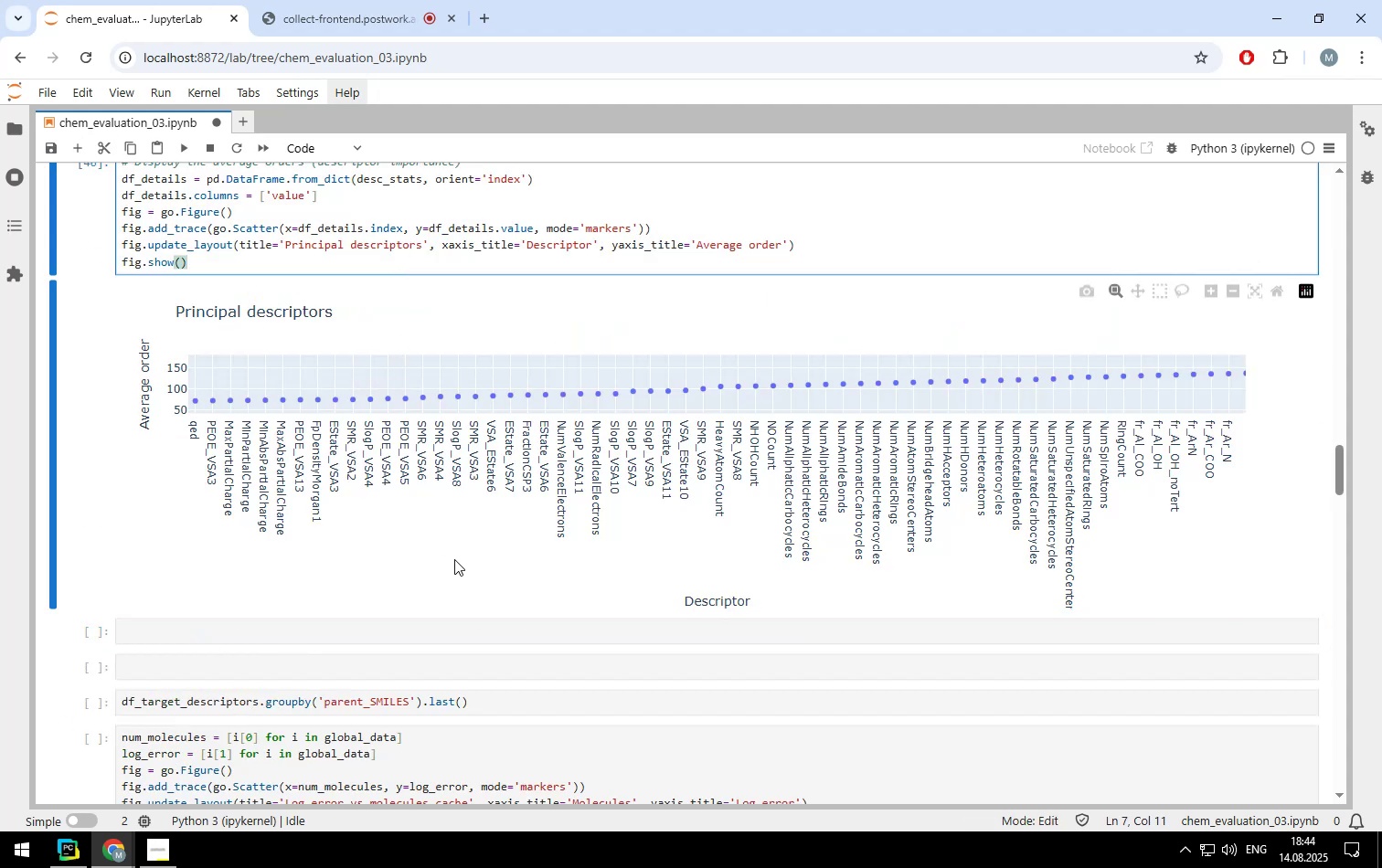 
scroll: coordinate [454, 559], scroll_direction: up, amount: 2.0
 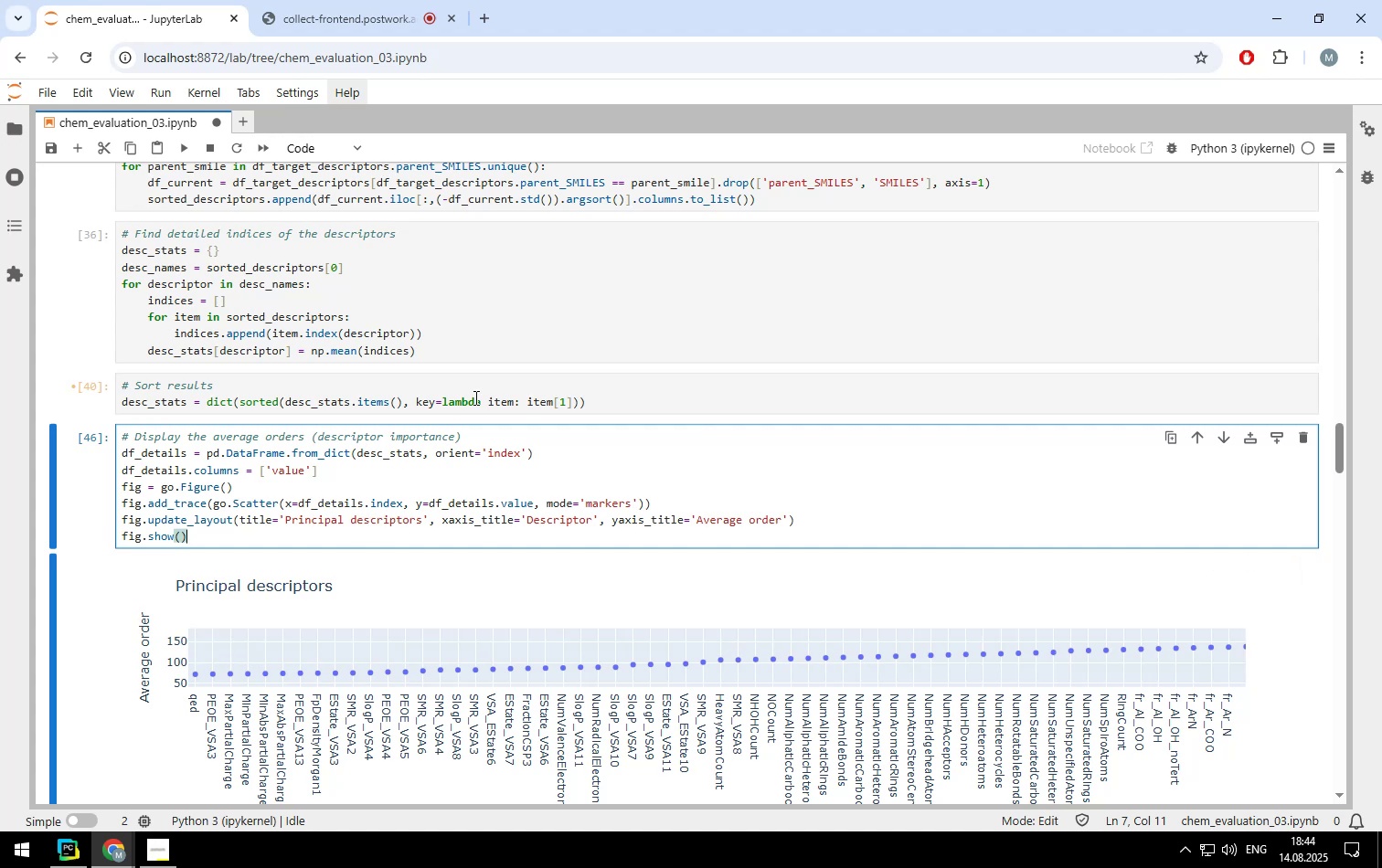 
wait(7.5)
 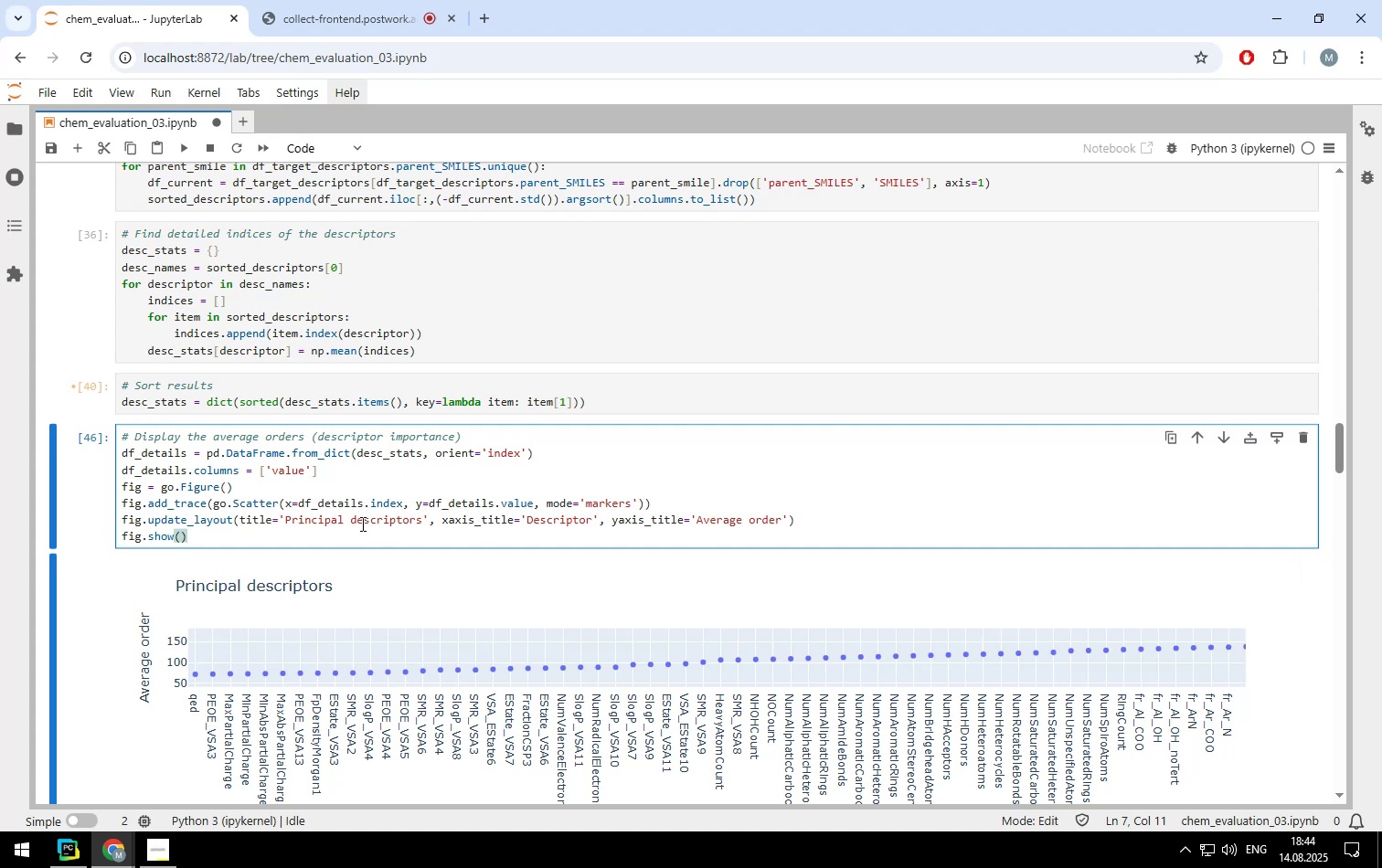 
left_click([805, 517])
 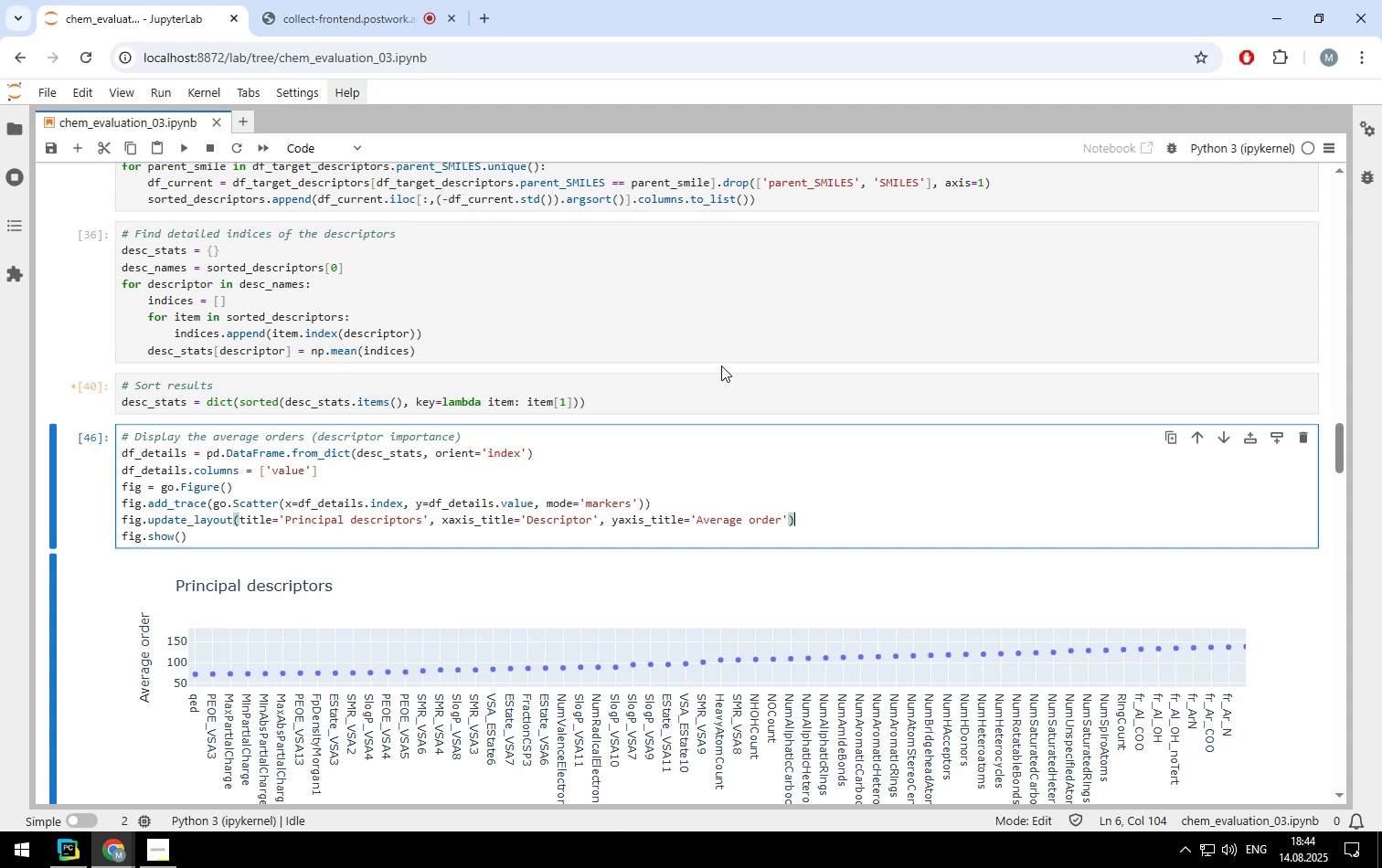 
wait(5.19)
 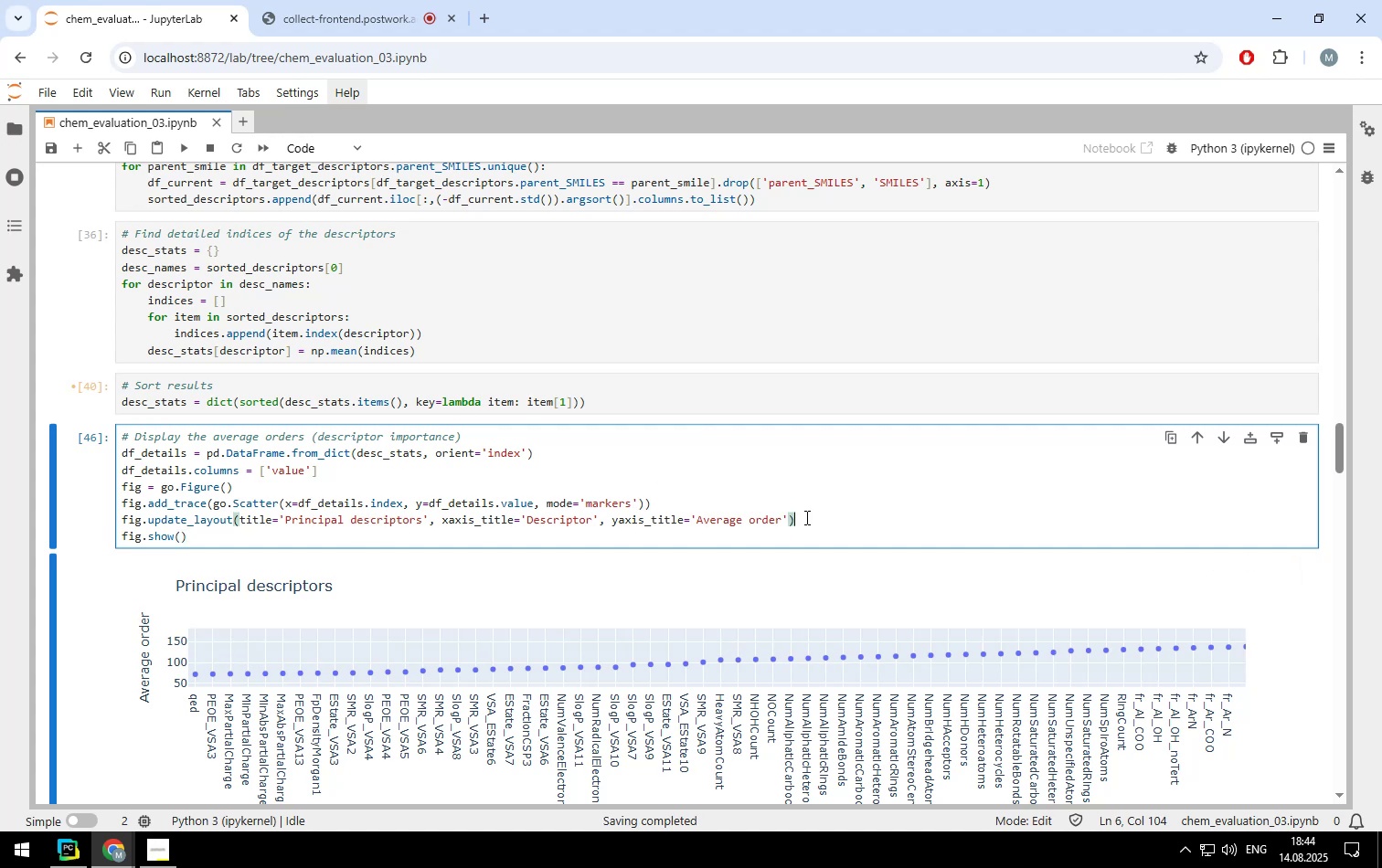 
scroll: coordinate [468, 401], scroll_direction: up, amount: 1.0
 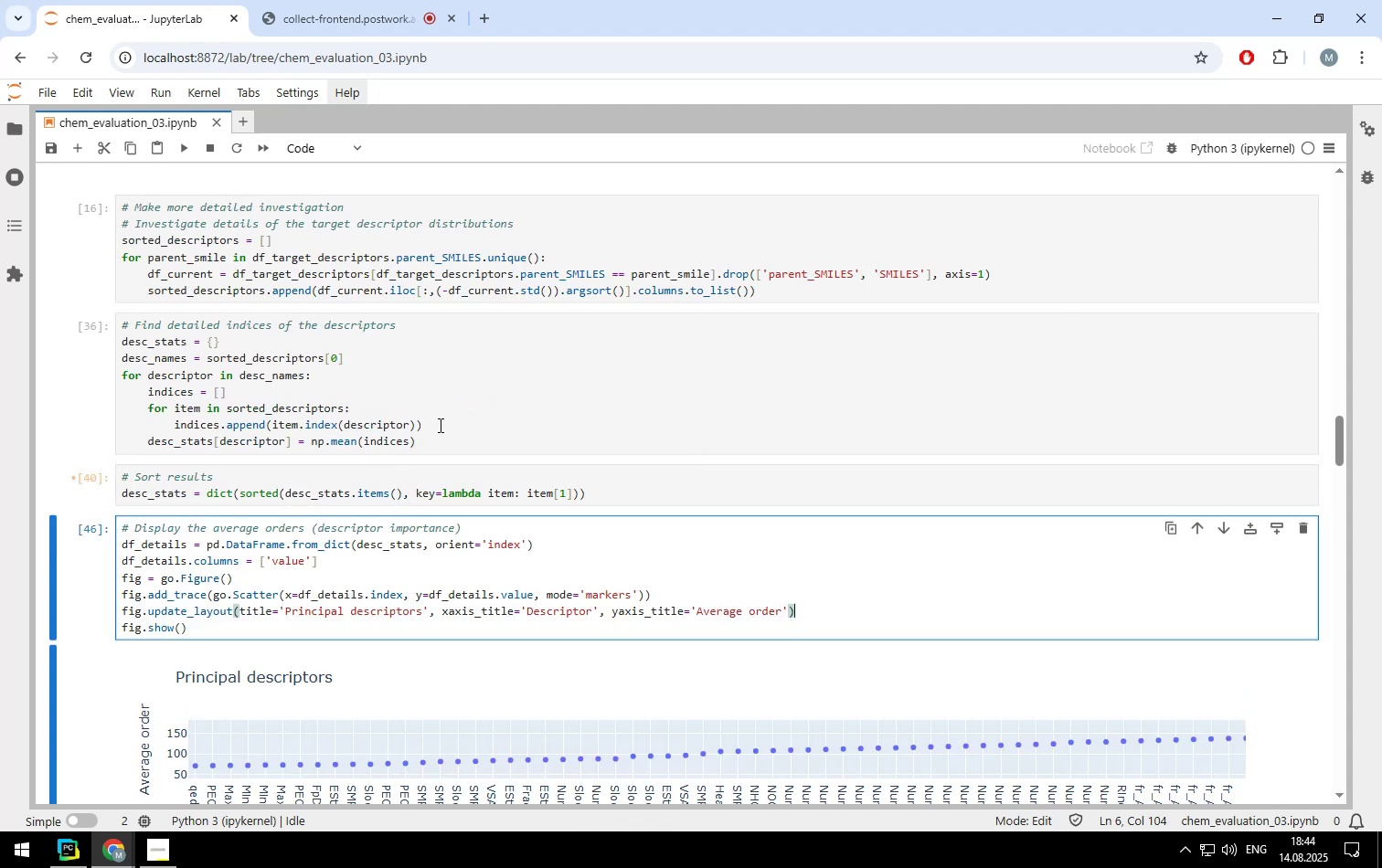 
wait(9.86)
 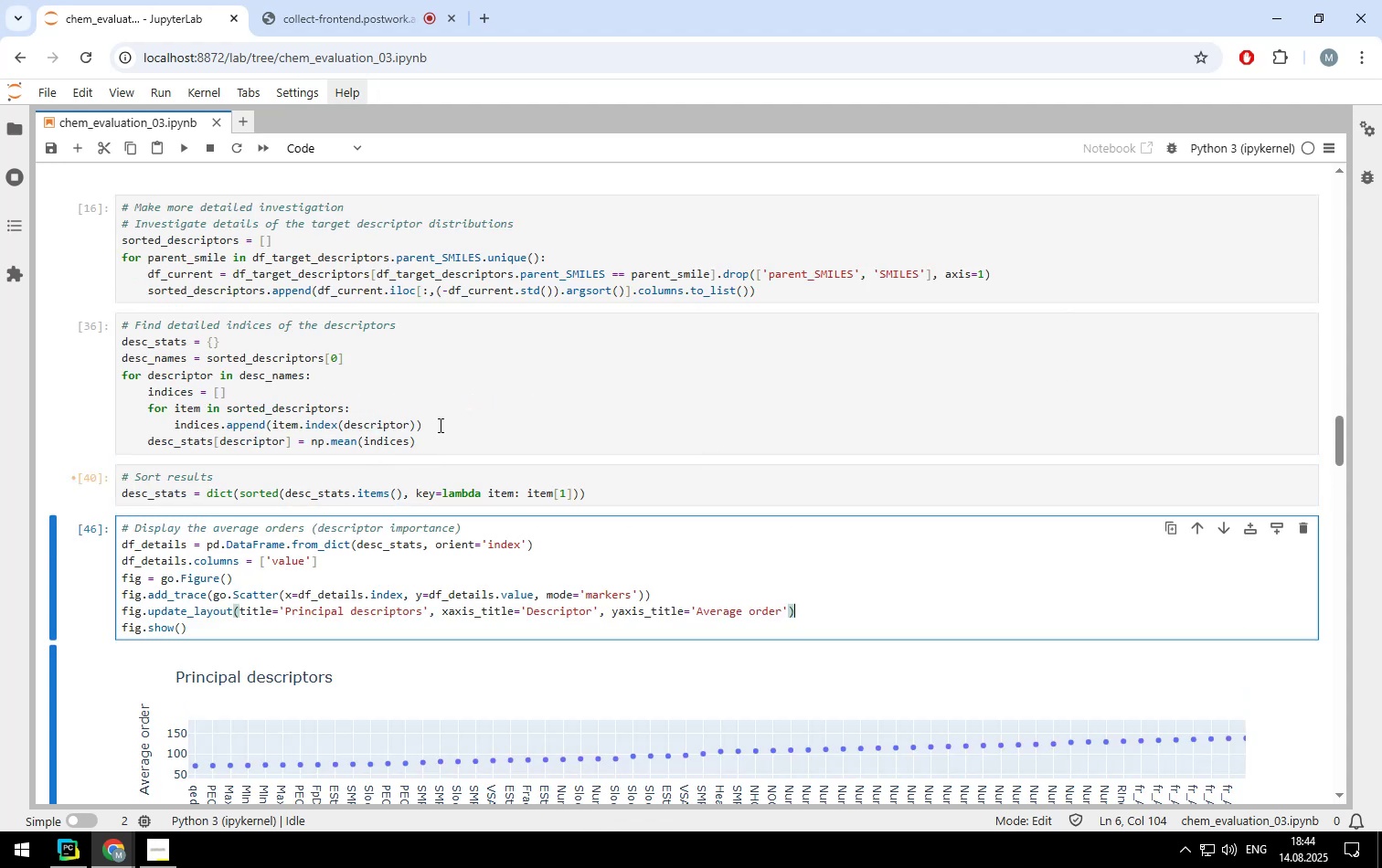 
left_click([355, 355])
 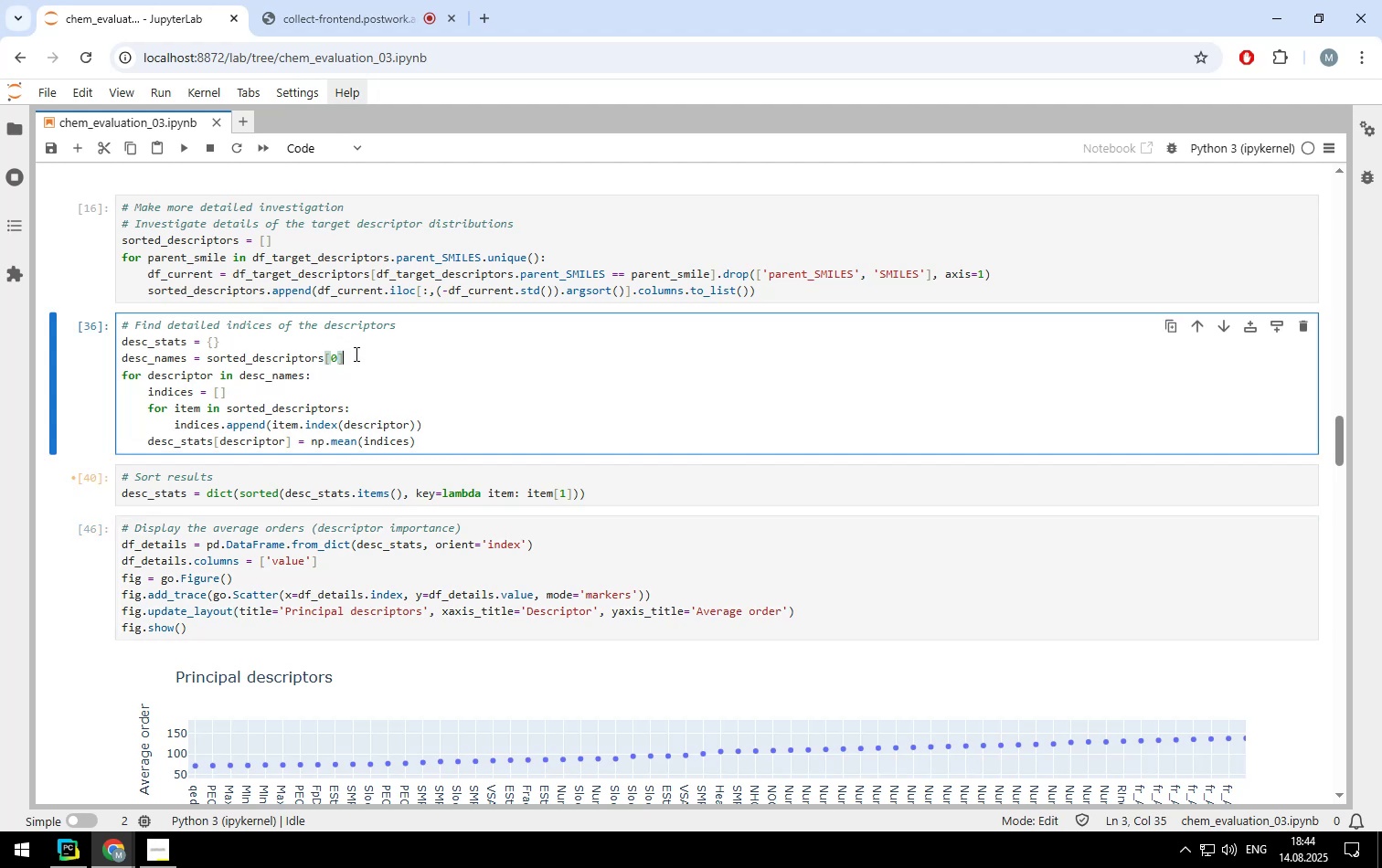 
key(Enter)
 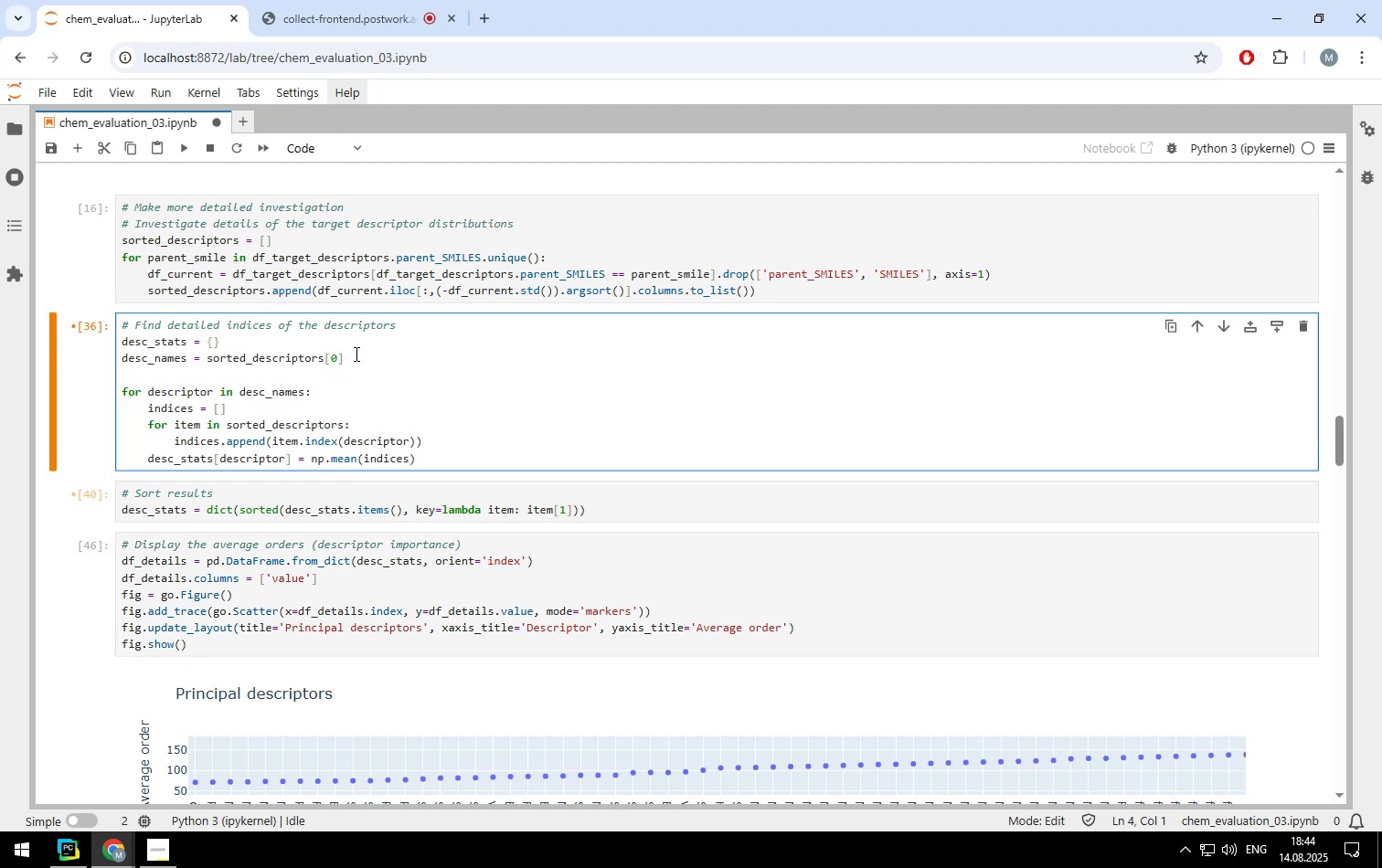 
type(index_array = [])
 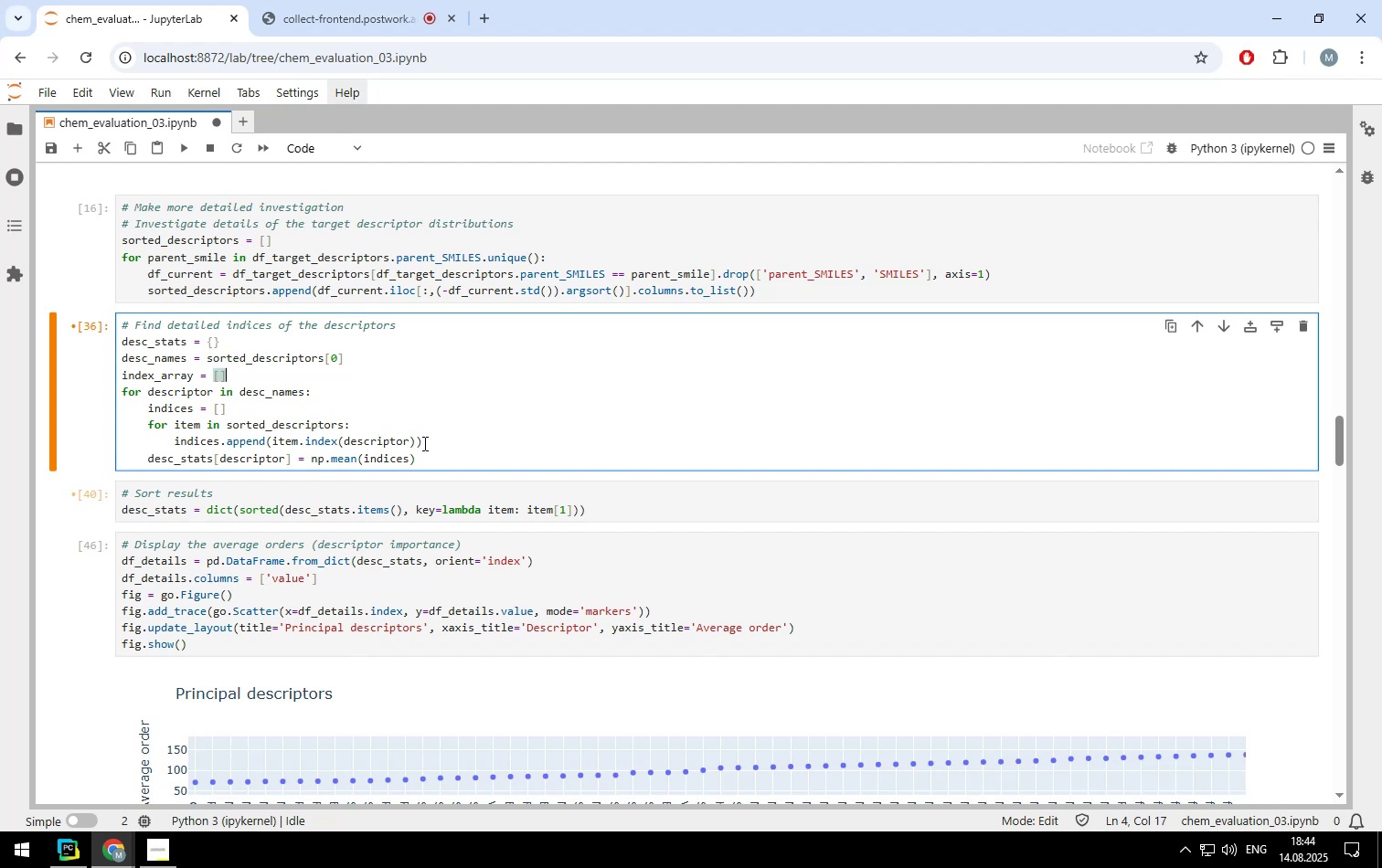 
left_click([423, 443])
 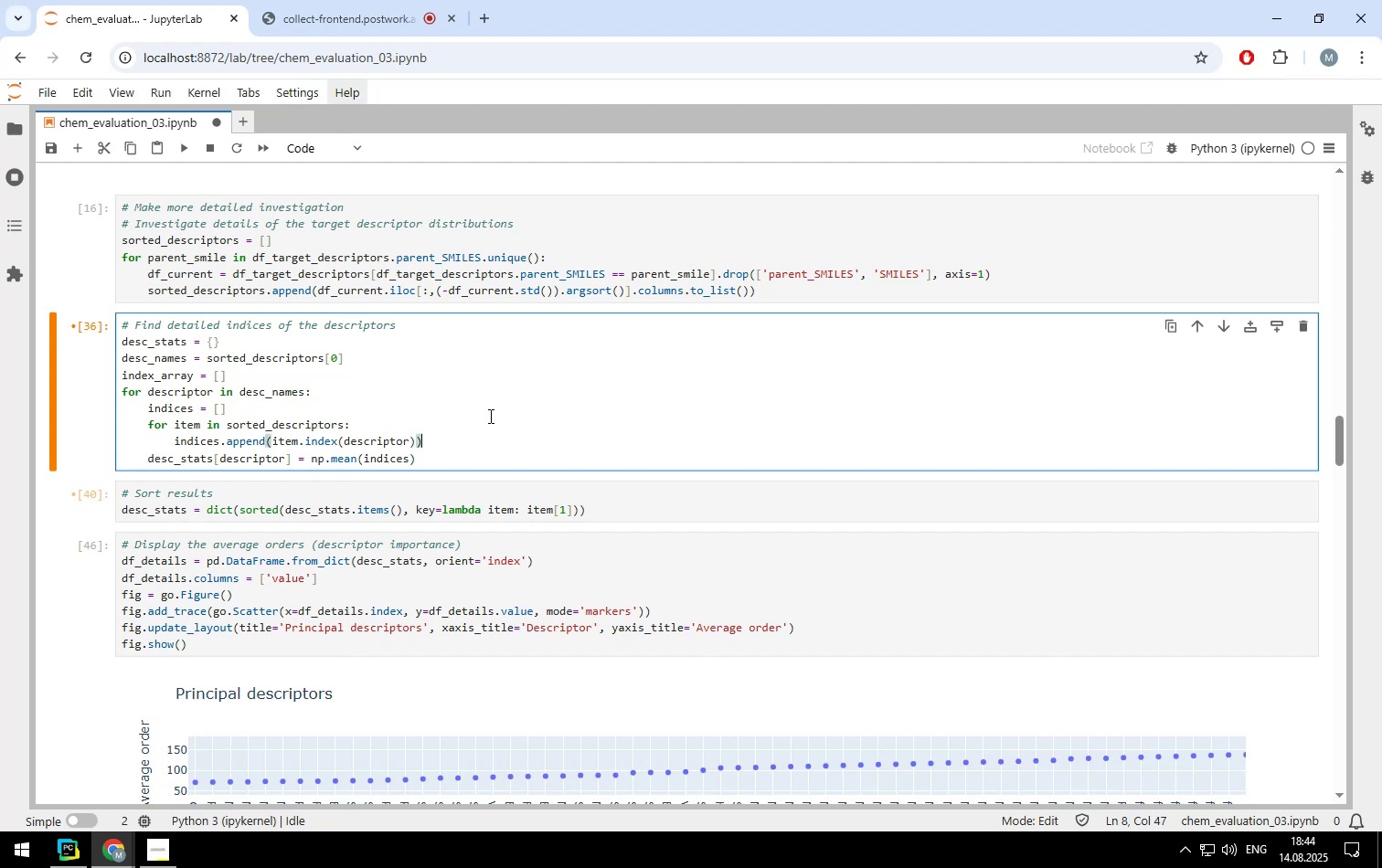 
key(ArrowDown)
 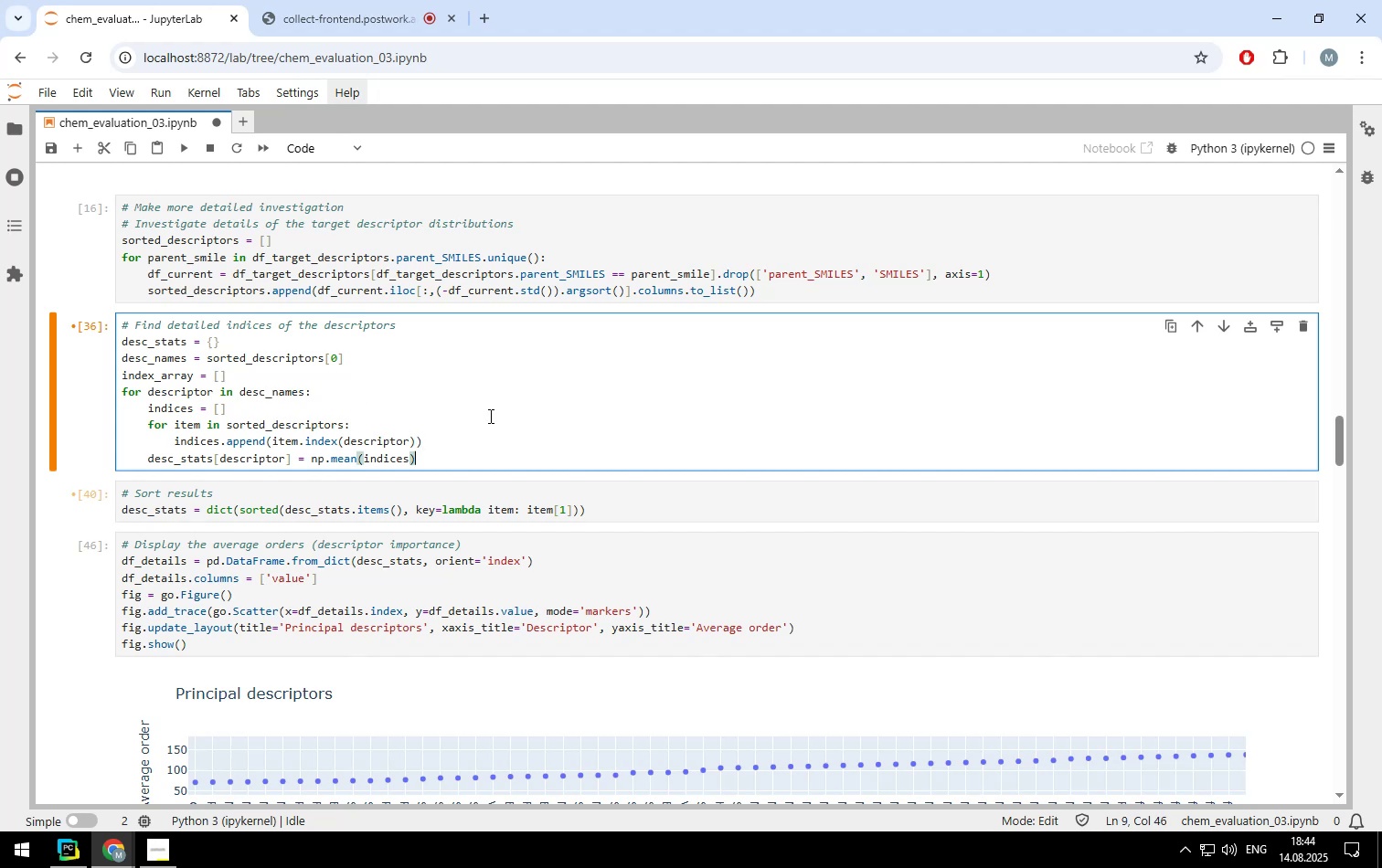 
key(Enter)
 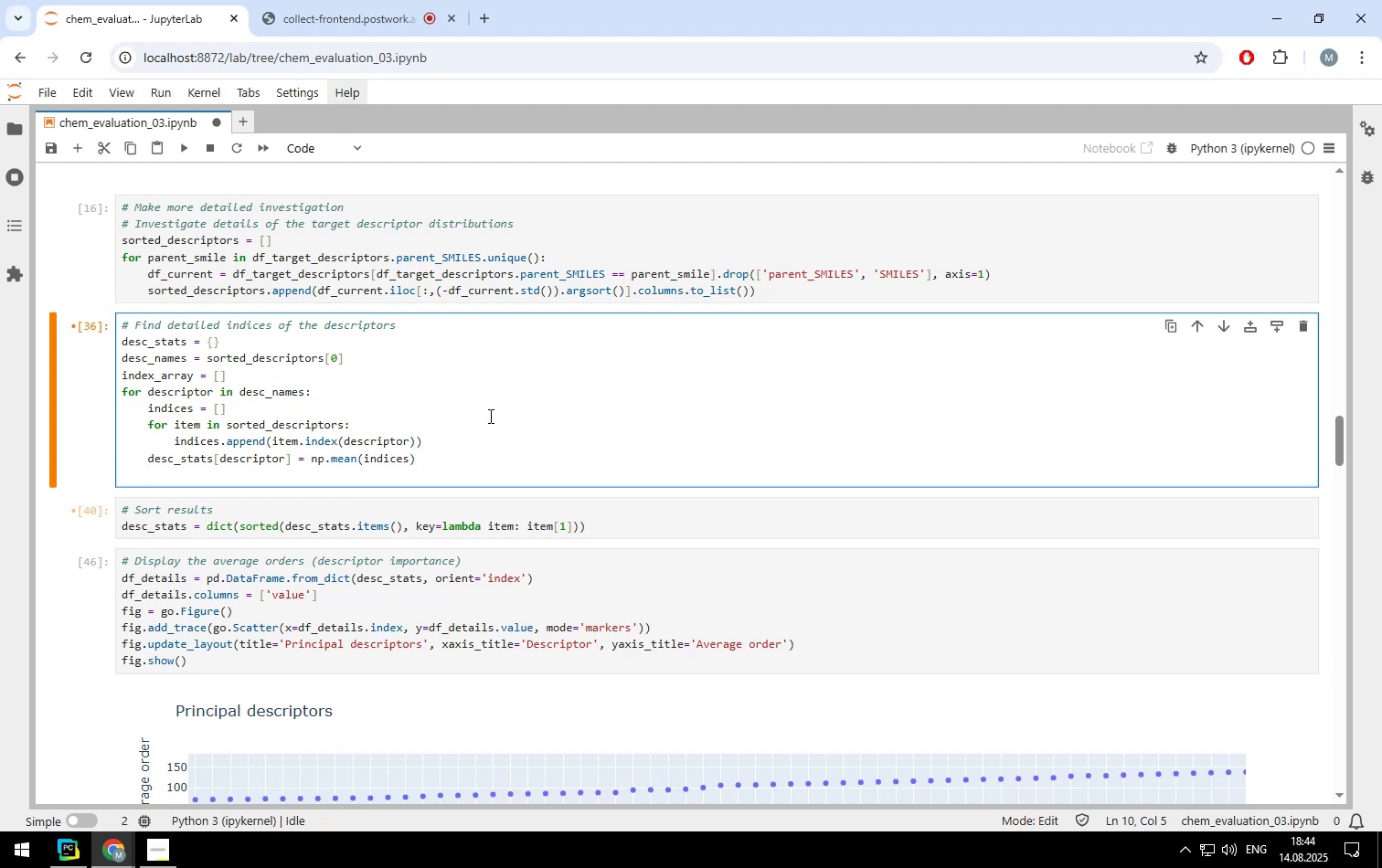 
type(index_aray.aappend)
 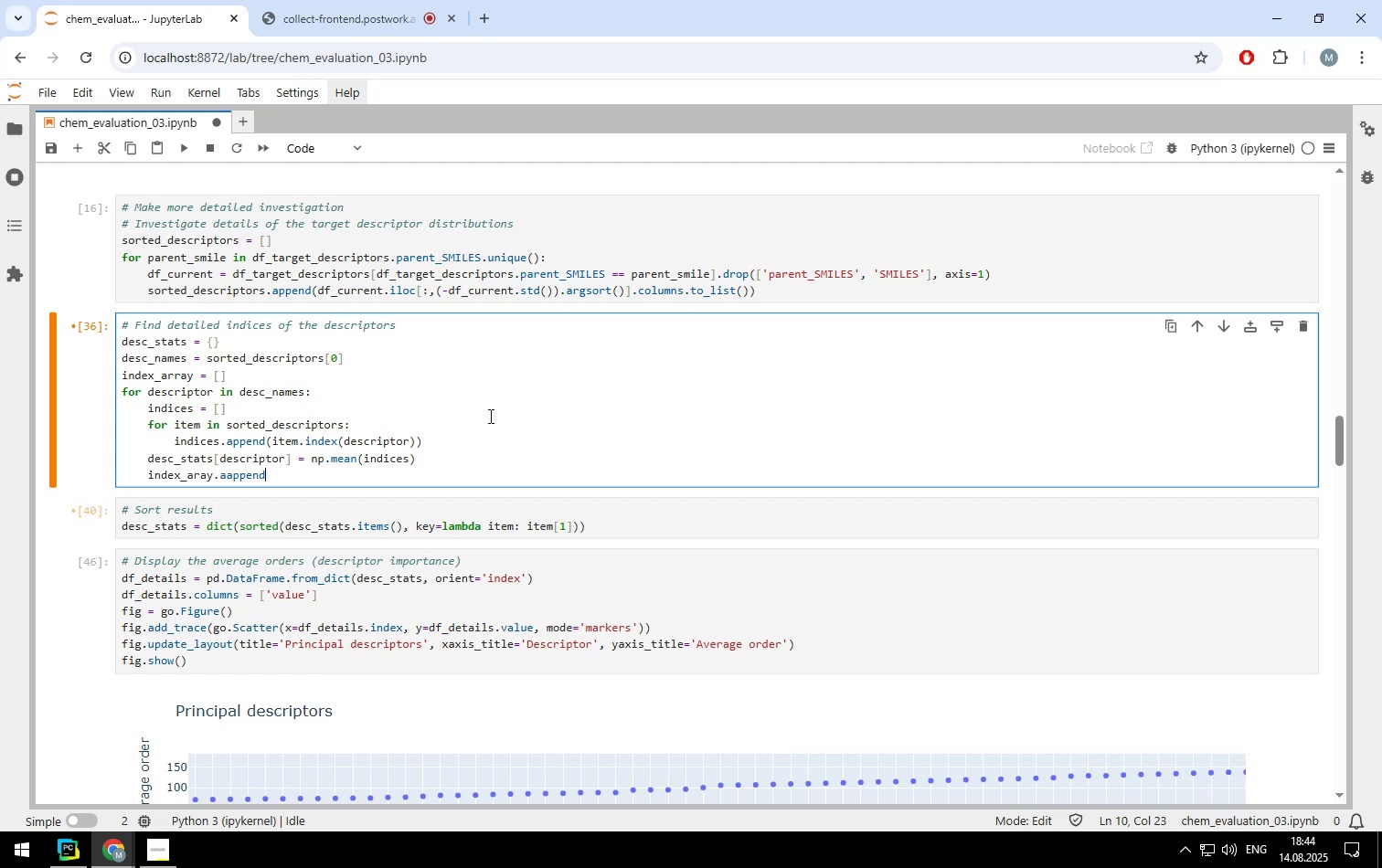 
key(ArrowLeft)
 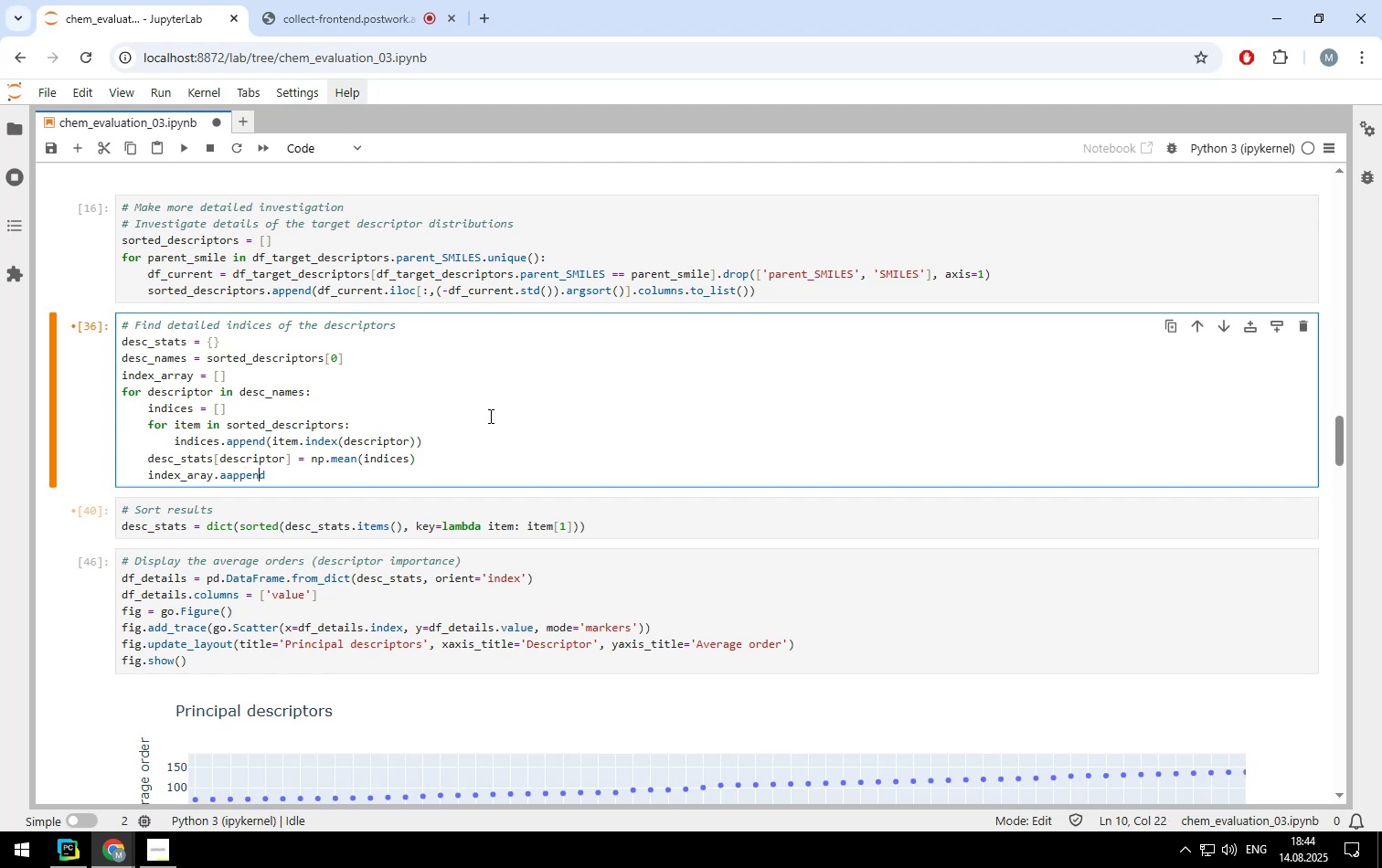 
key(ArrowLeft)
 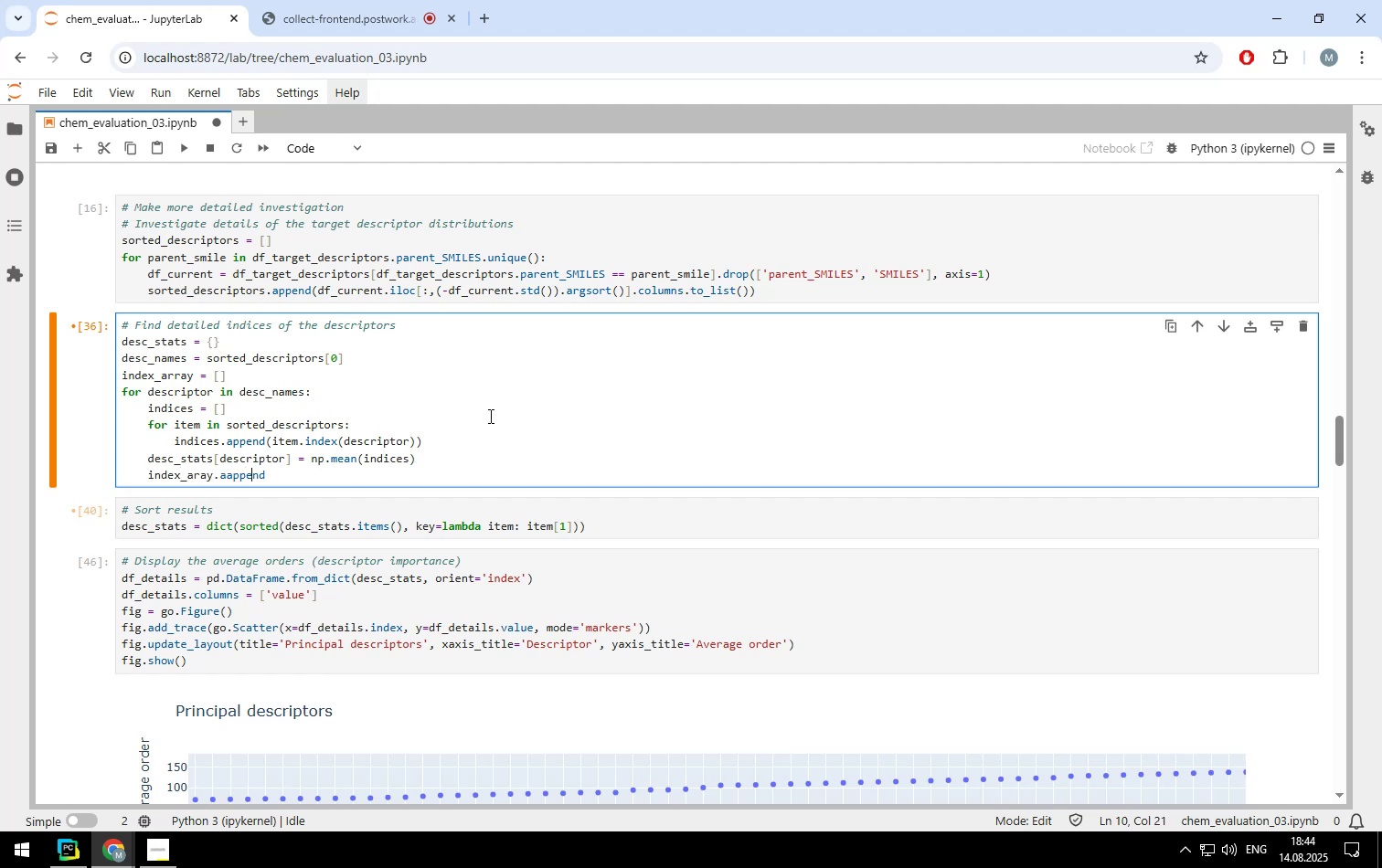 
key(ArrowLeft)
 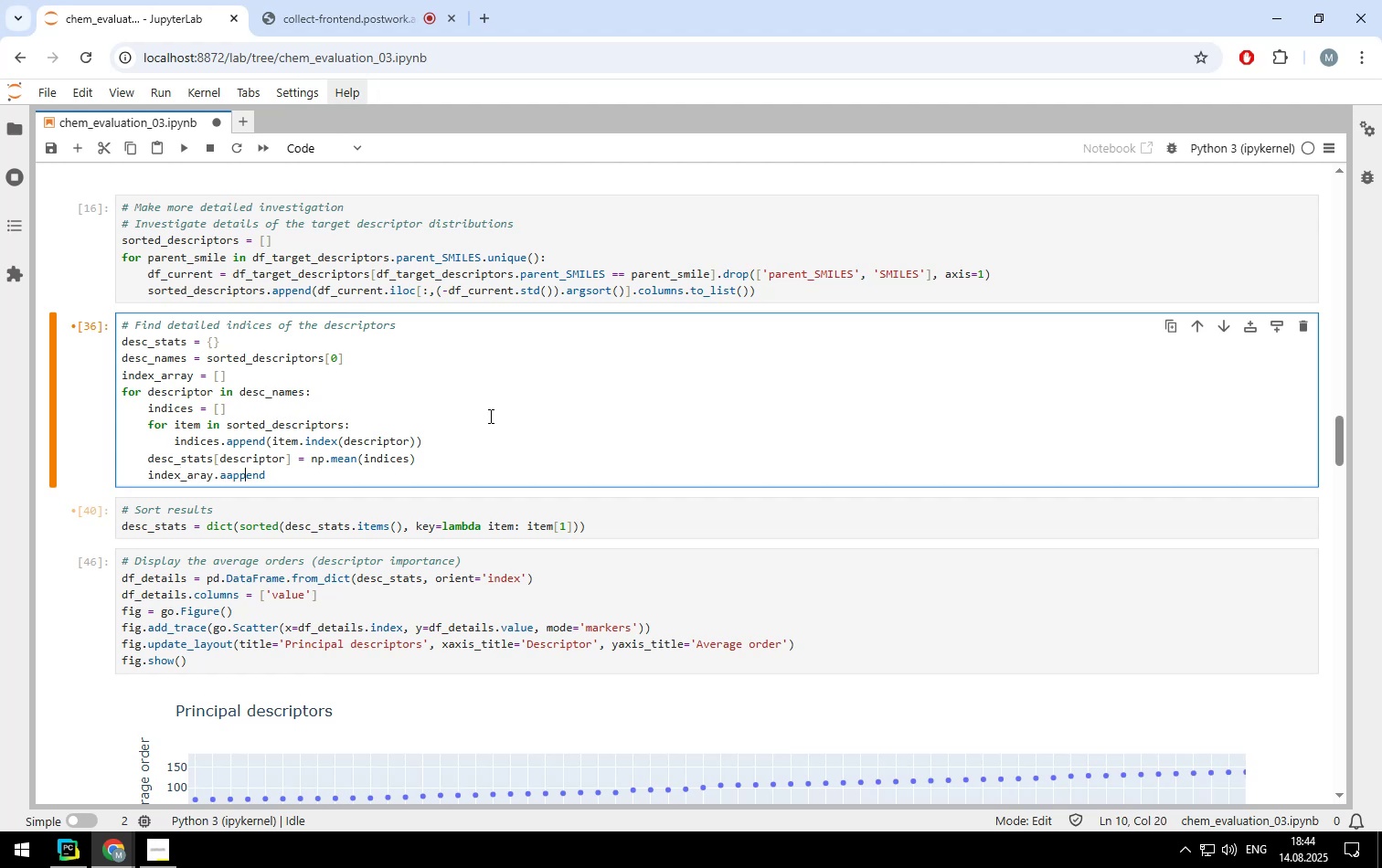 
key(ArrowLeft)
 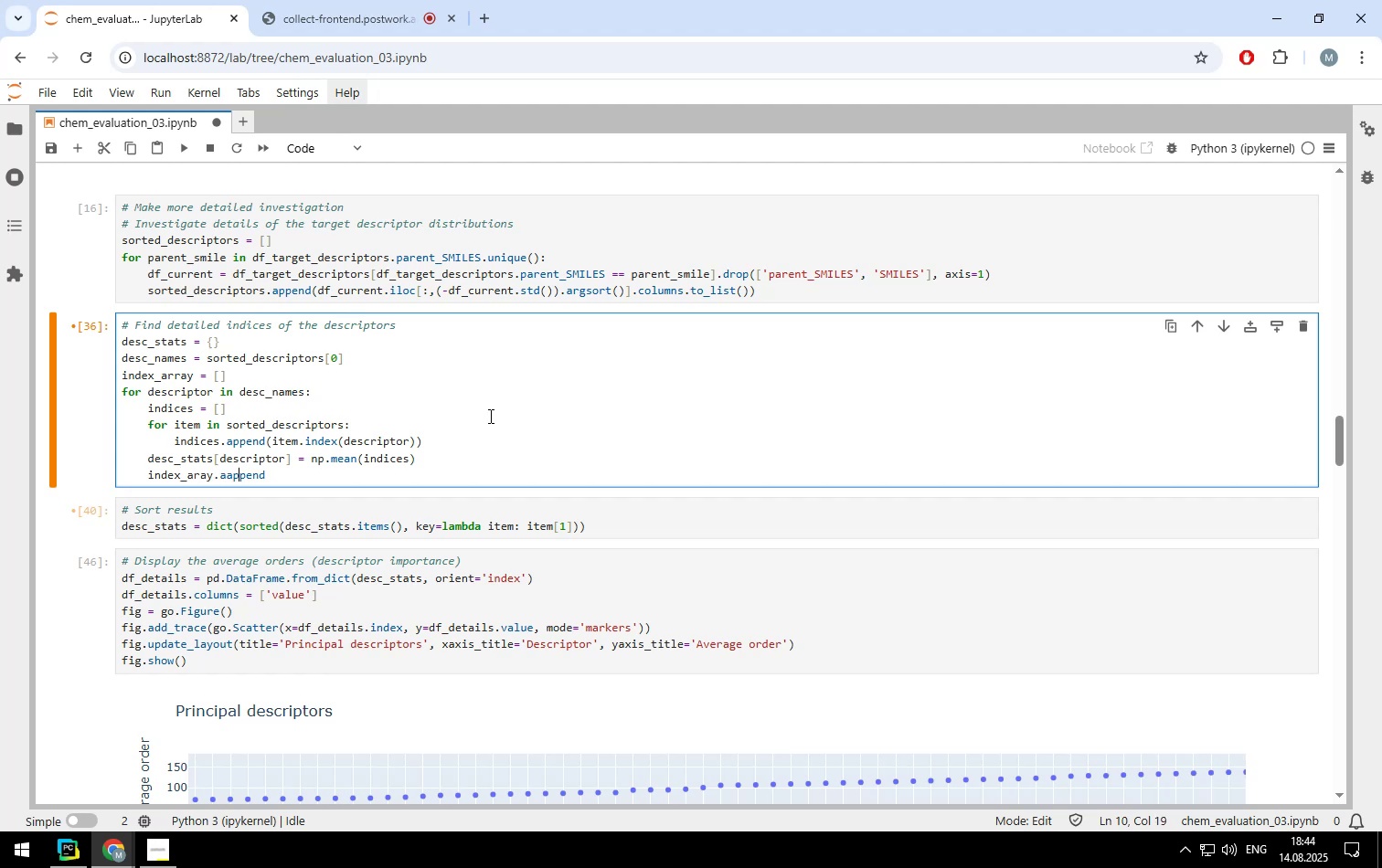 
key(ArrowLeft)
 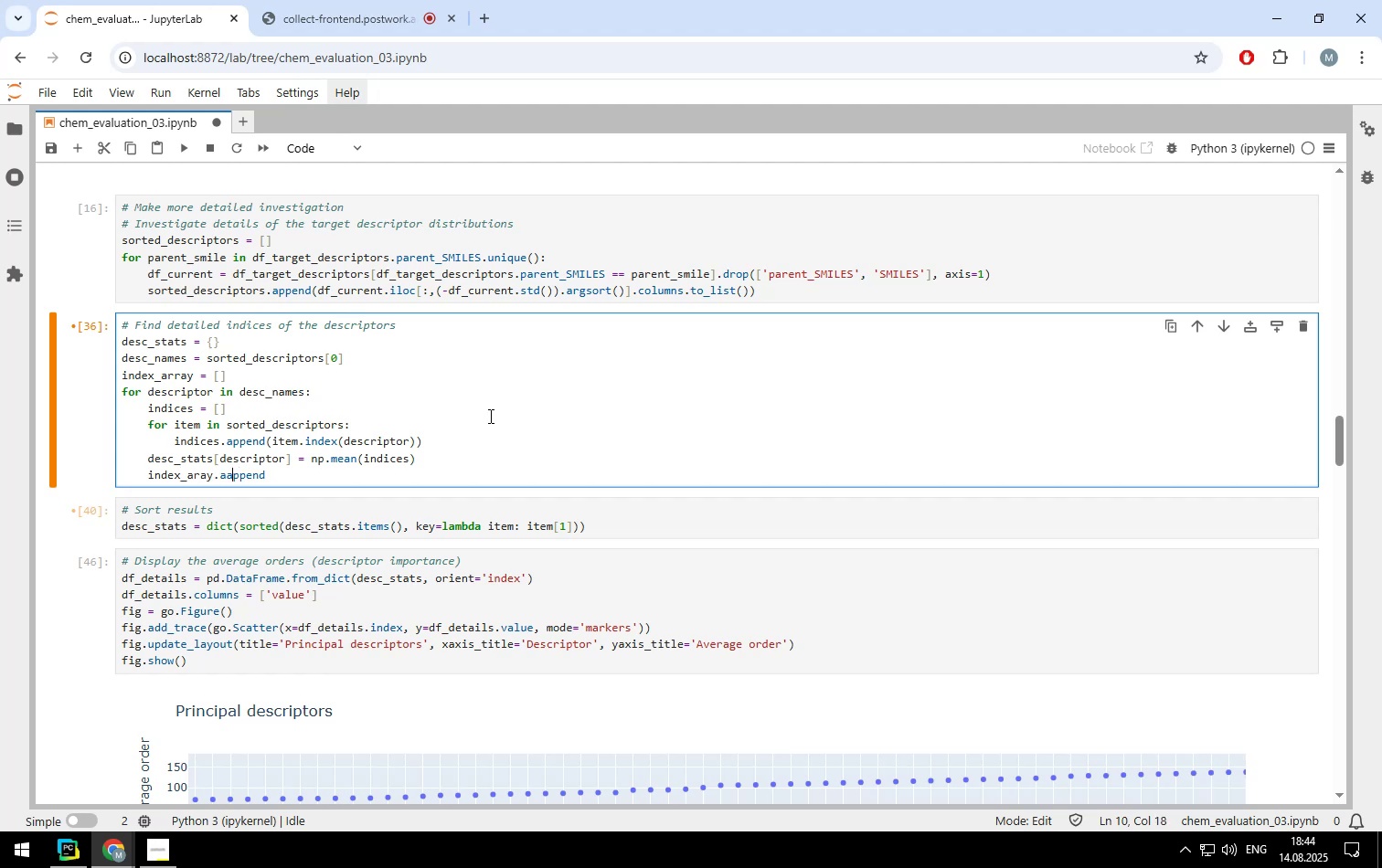 
key(Backspace)
 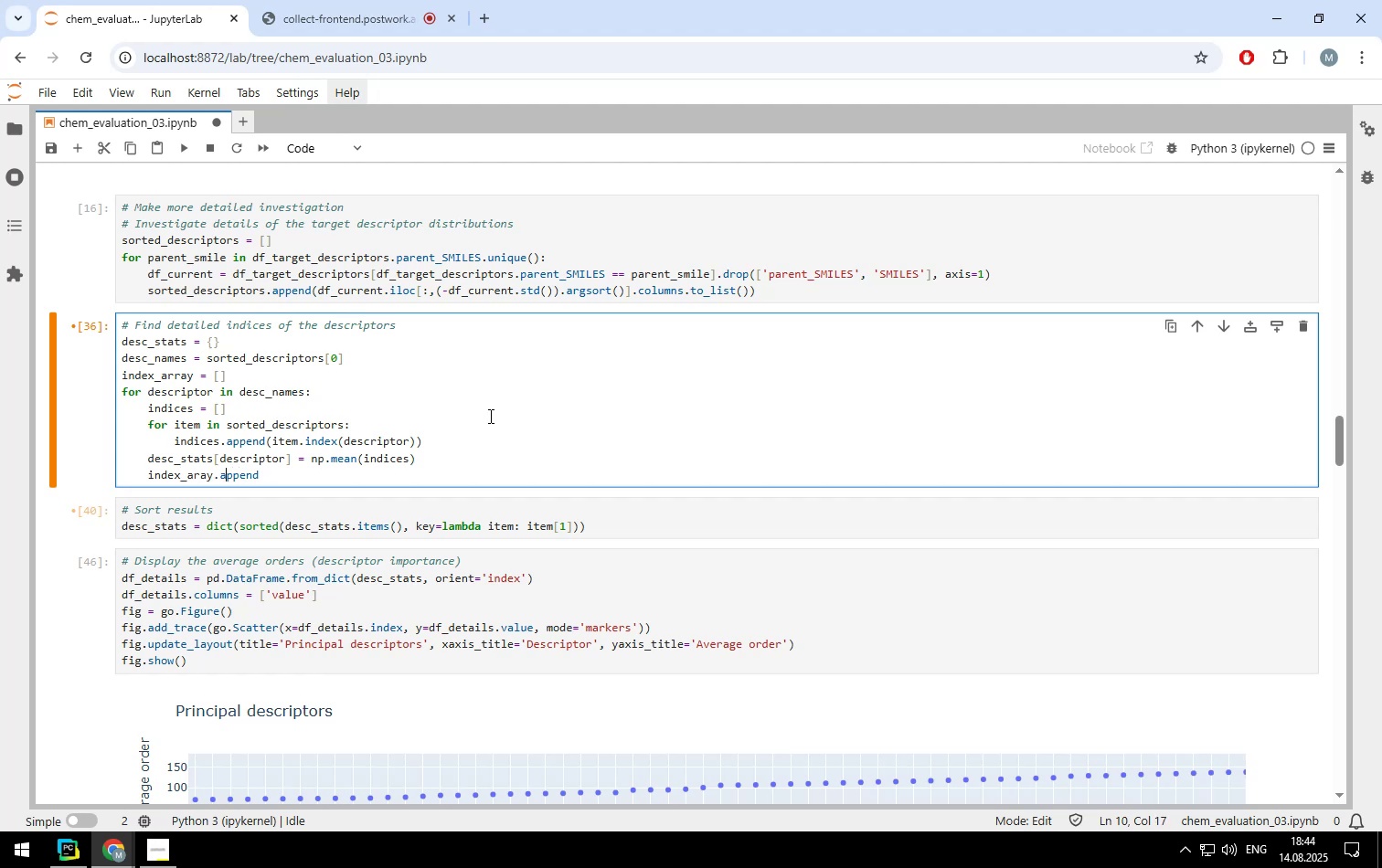 
key(ArrowRight)
 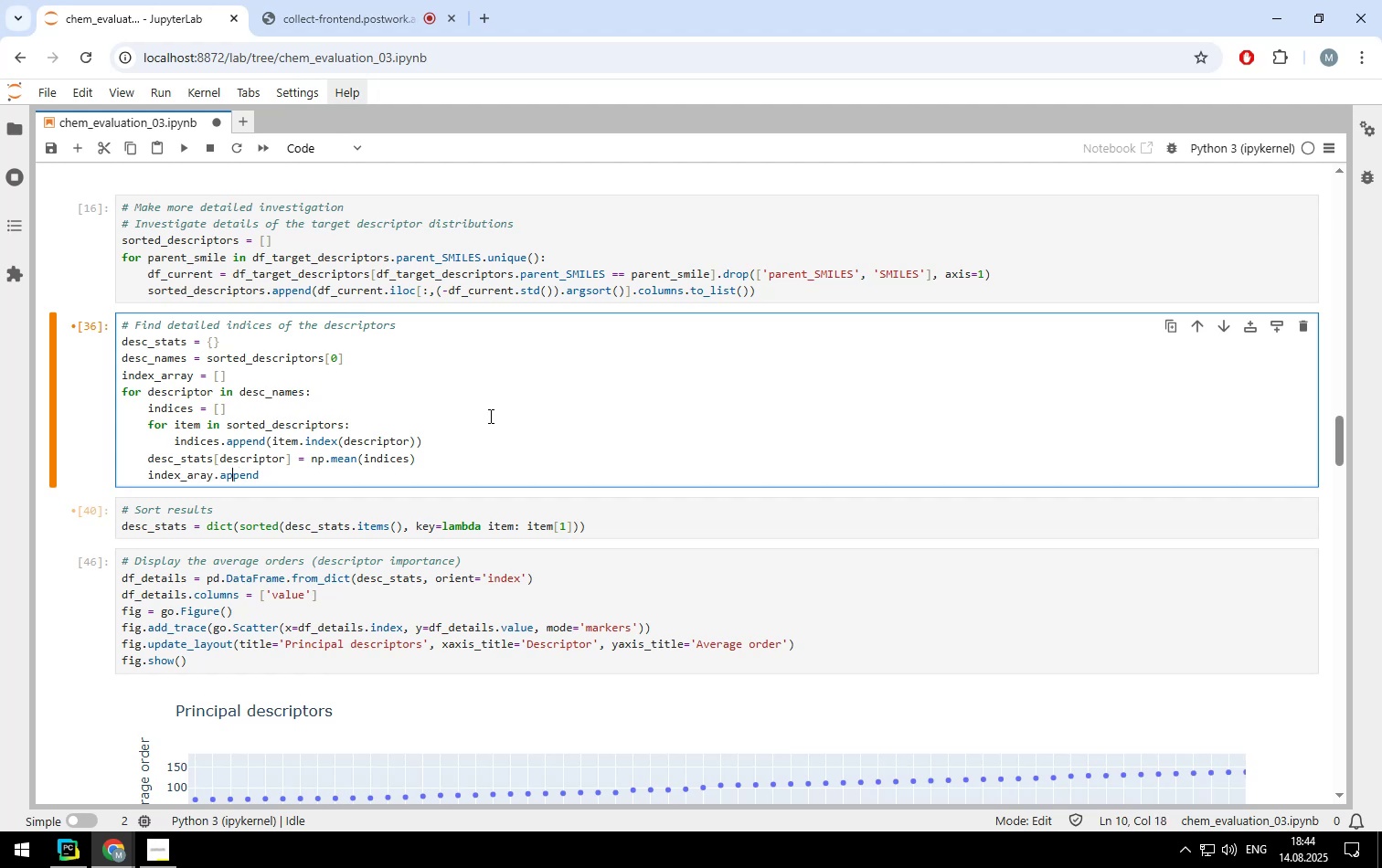 
key(ArrowRight)
 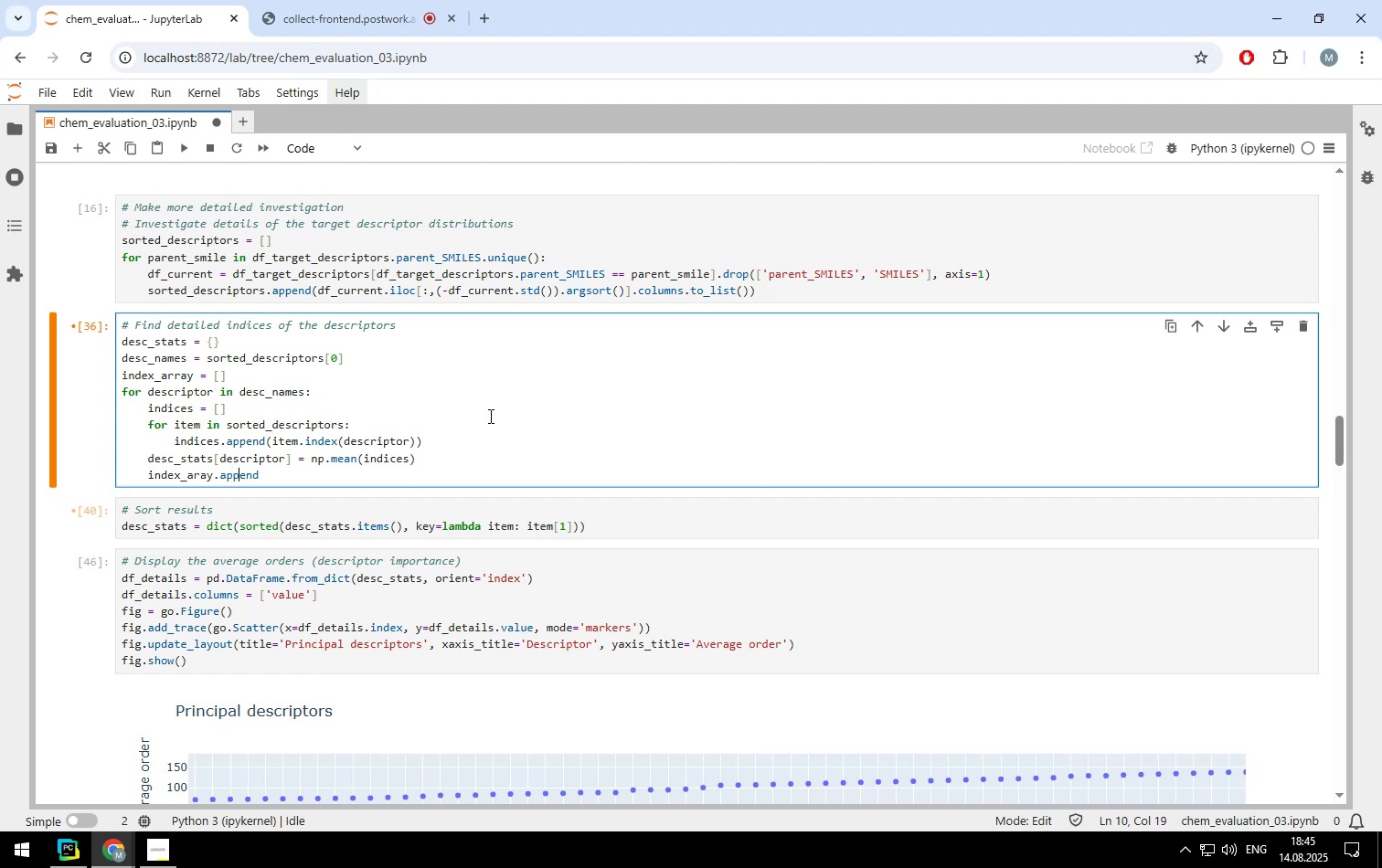 
key(ArrowRight)
 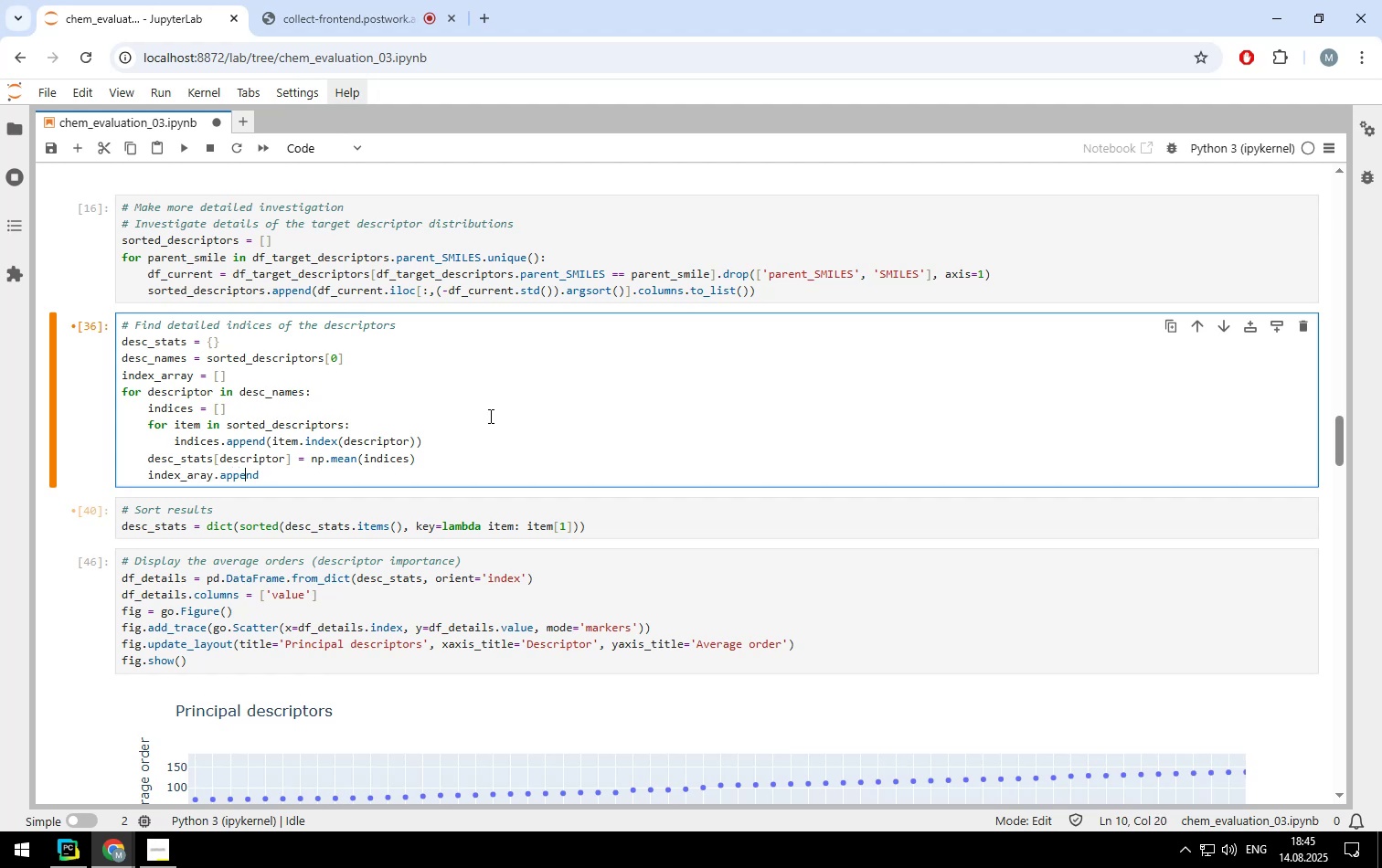 
key(ArrowRight)
 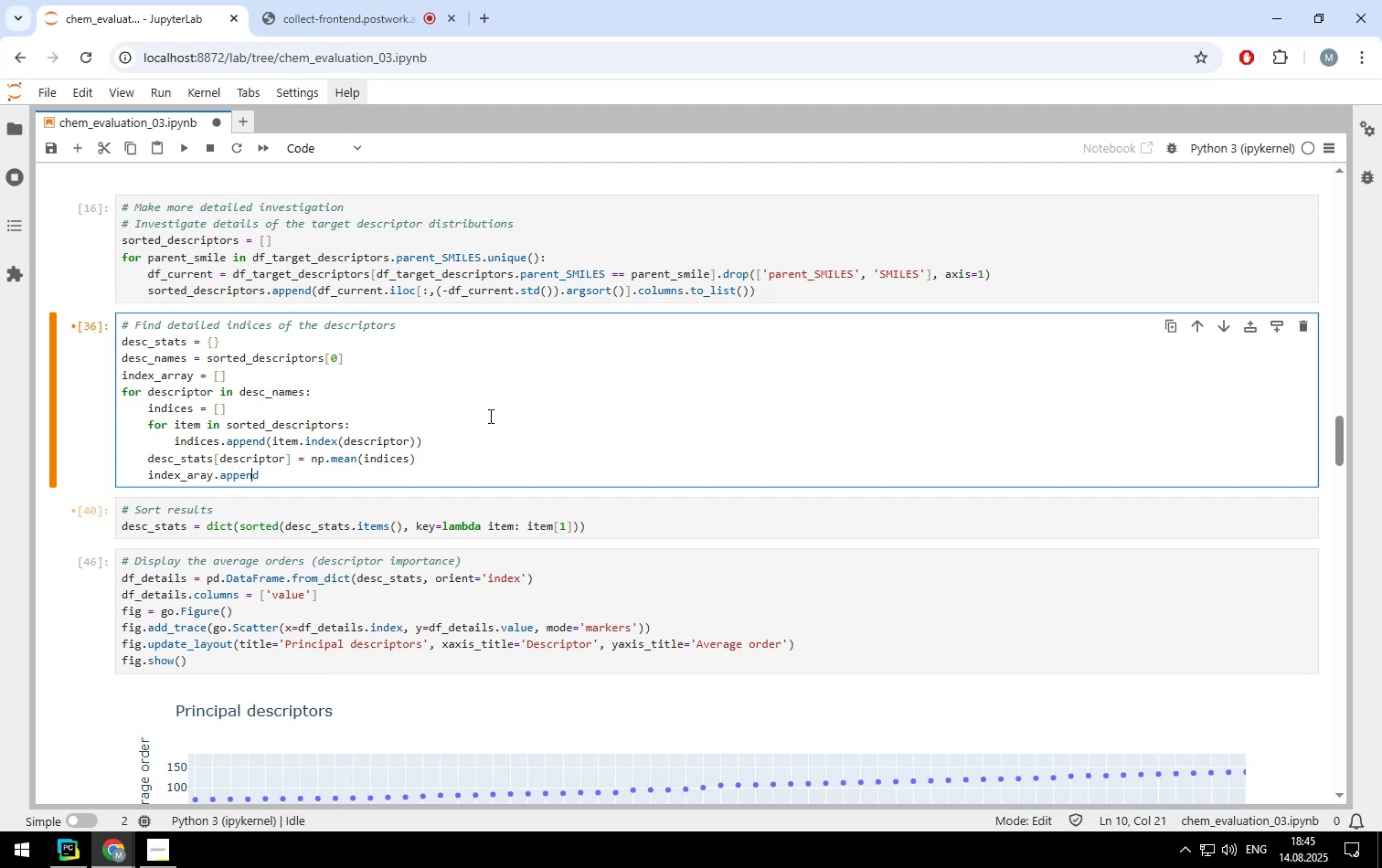 
key(ArrowRight)
 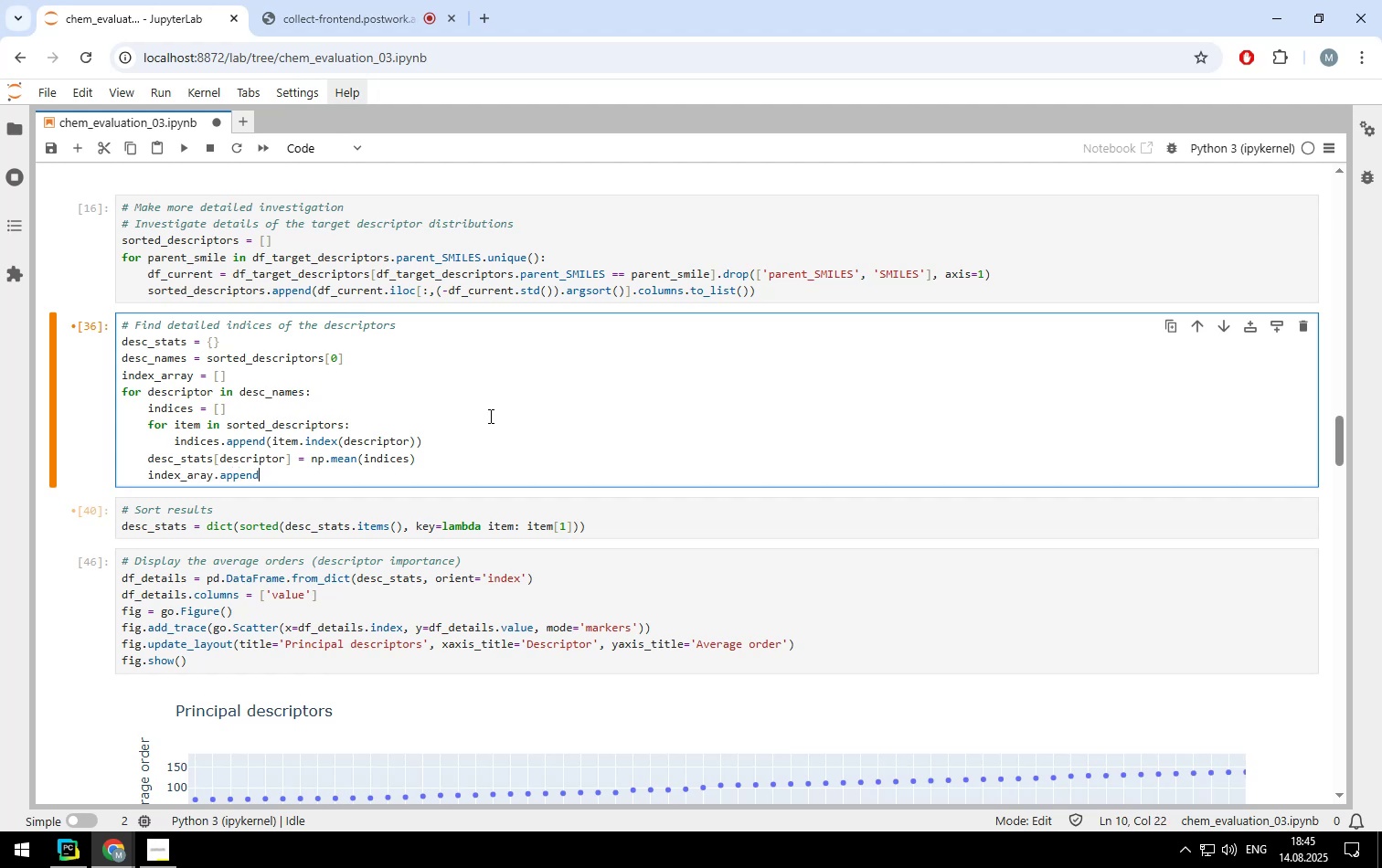 
type((indices))
 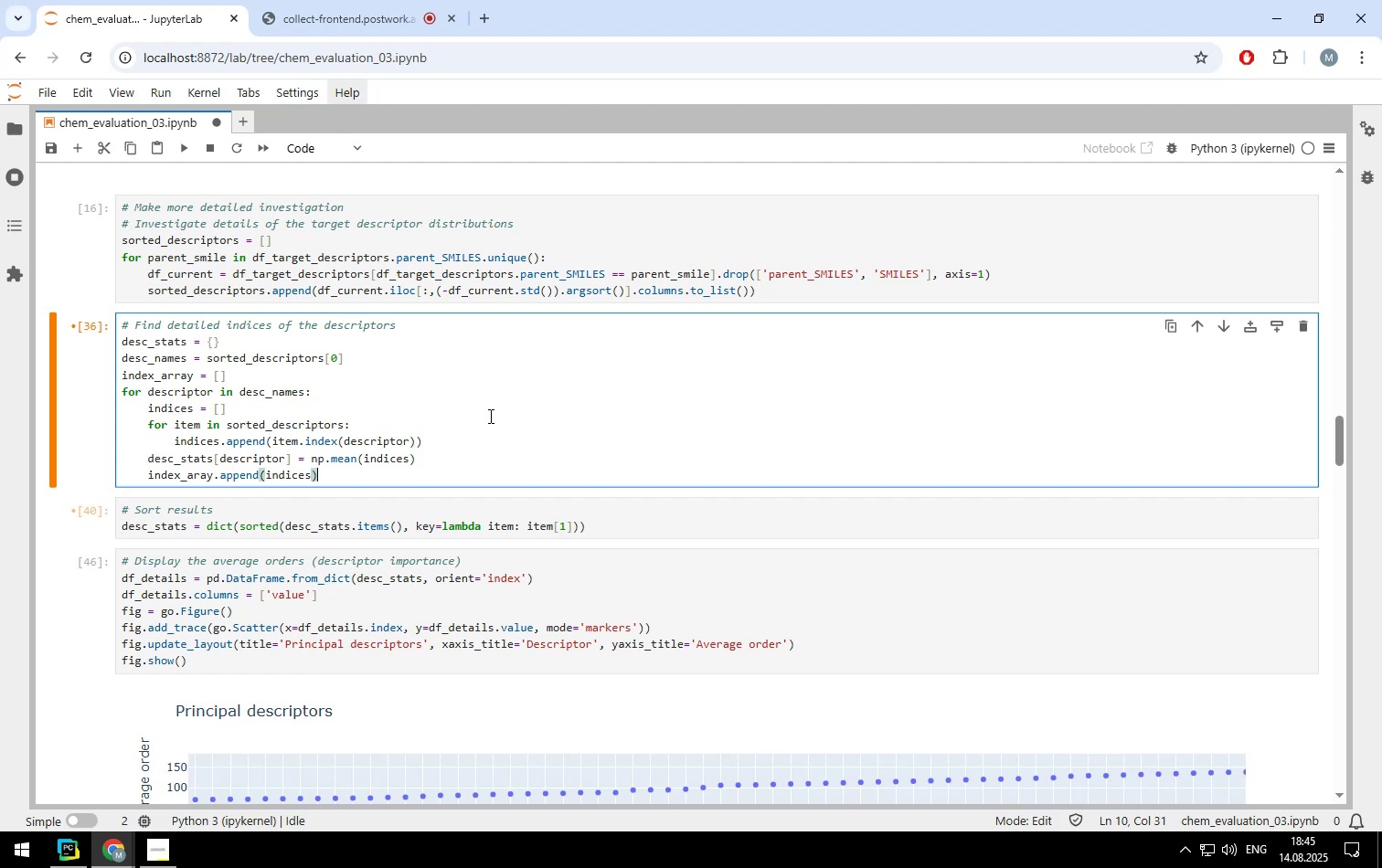 
key(Control+ControlLeft)
 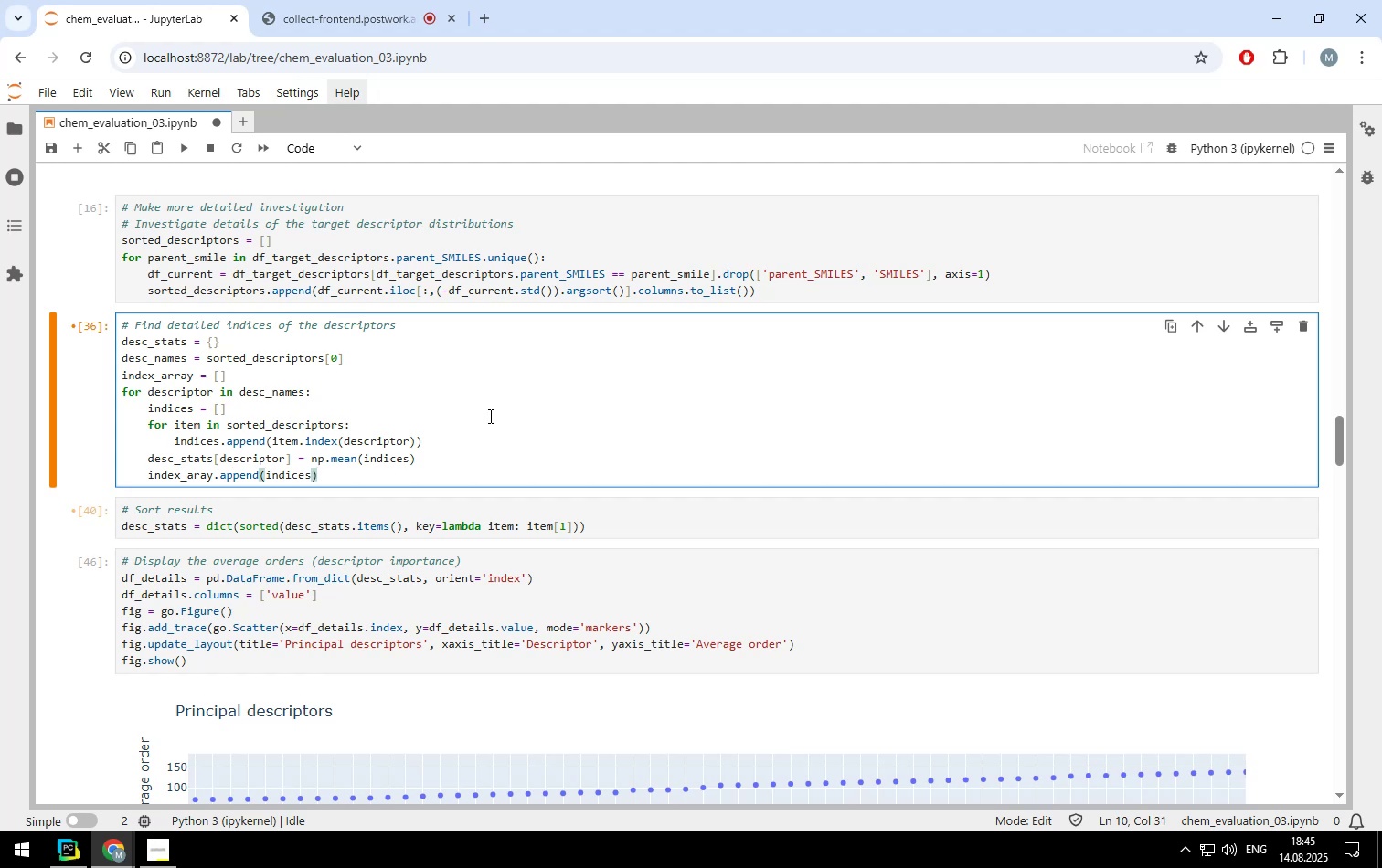 
key(Control+Enter)
 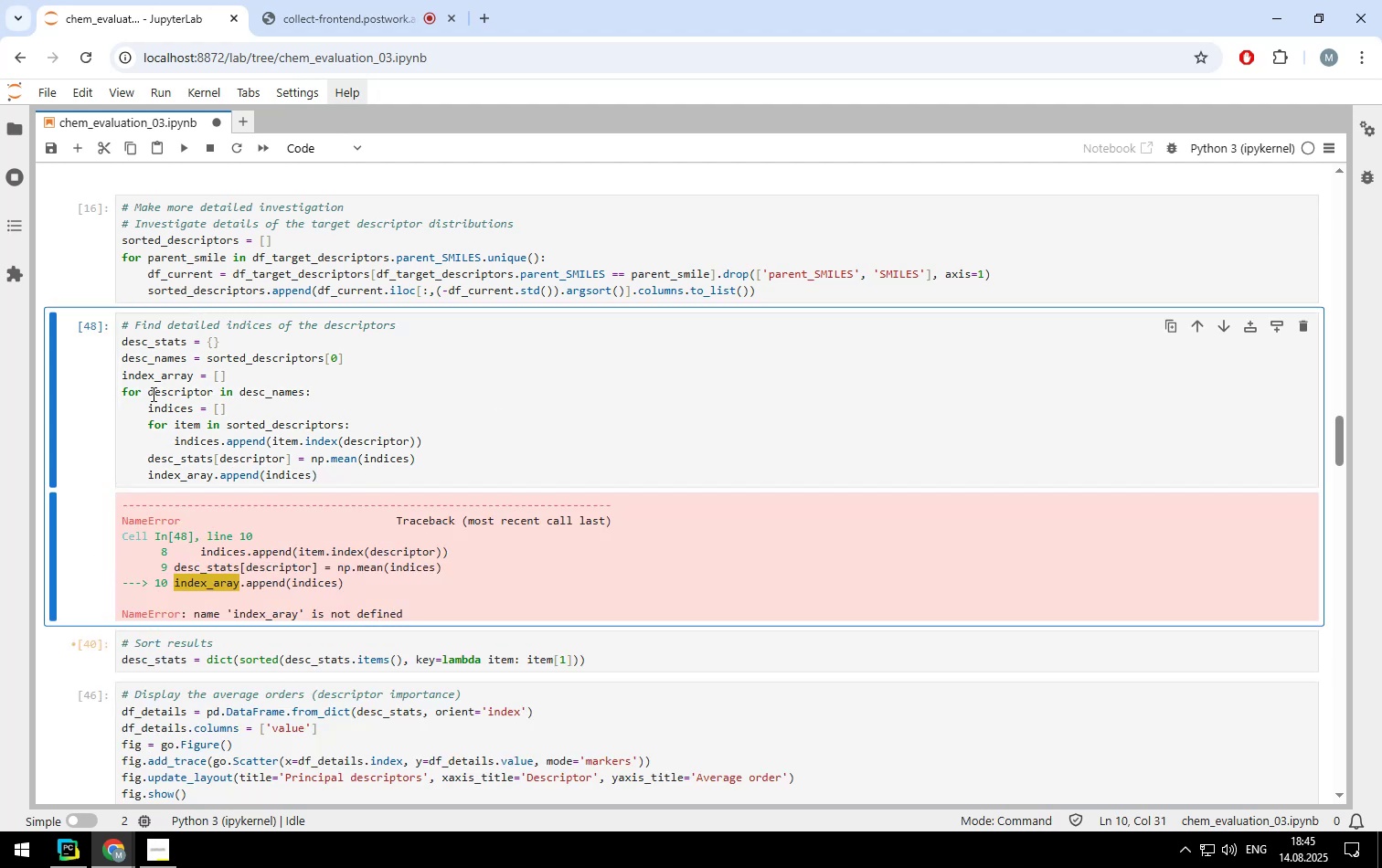 
left_click([161, 376])
 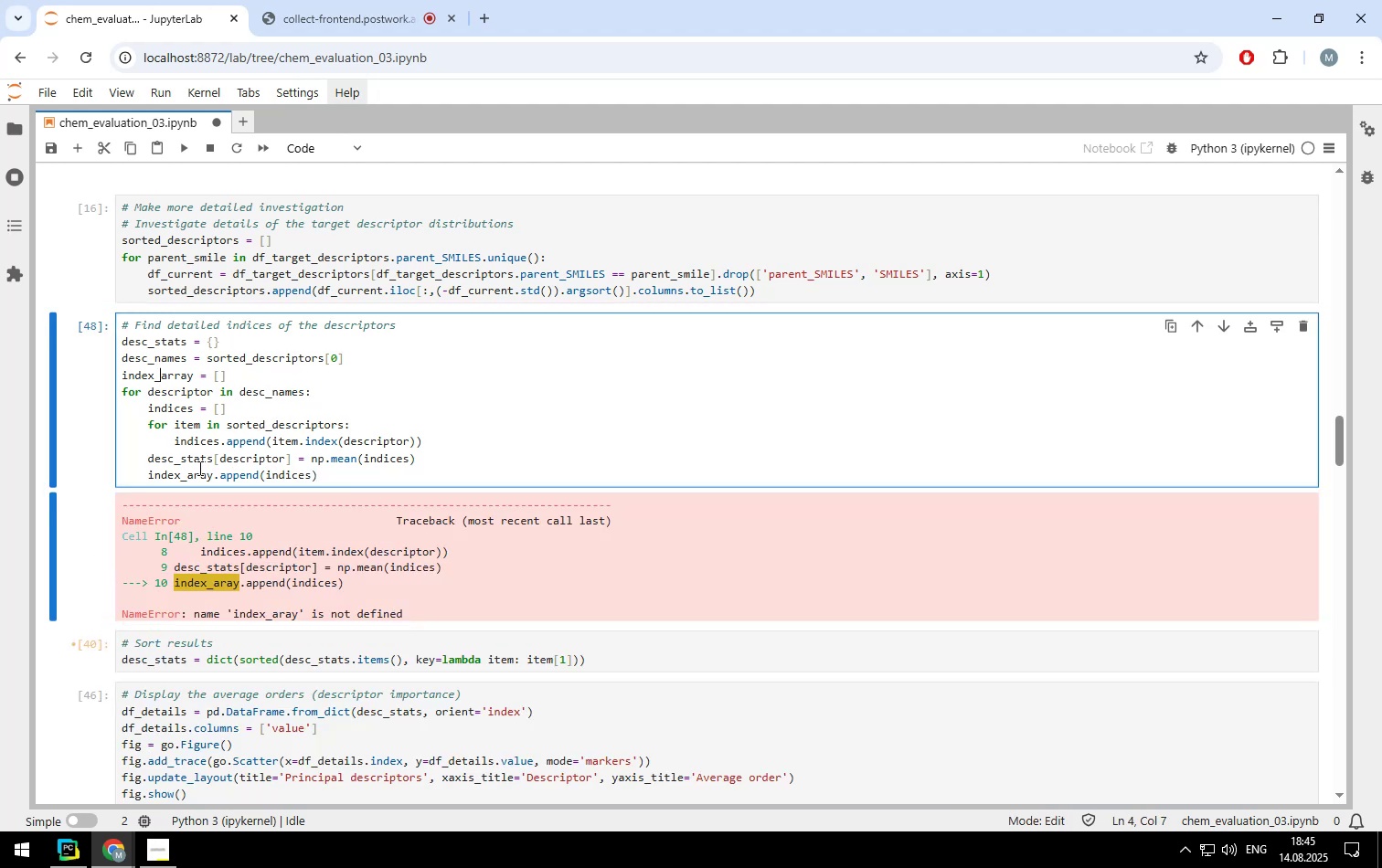 
left_click([197, 471])
 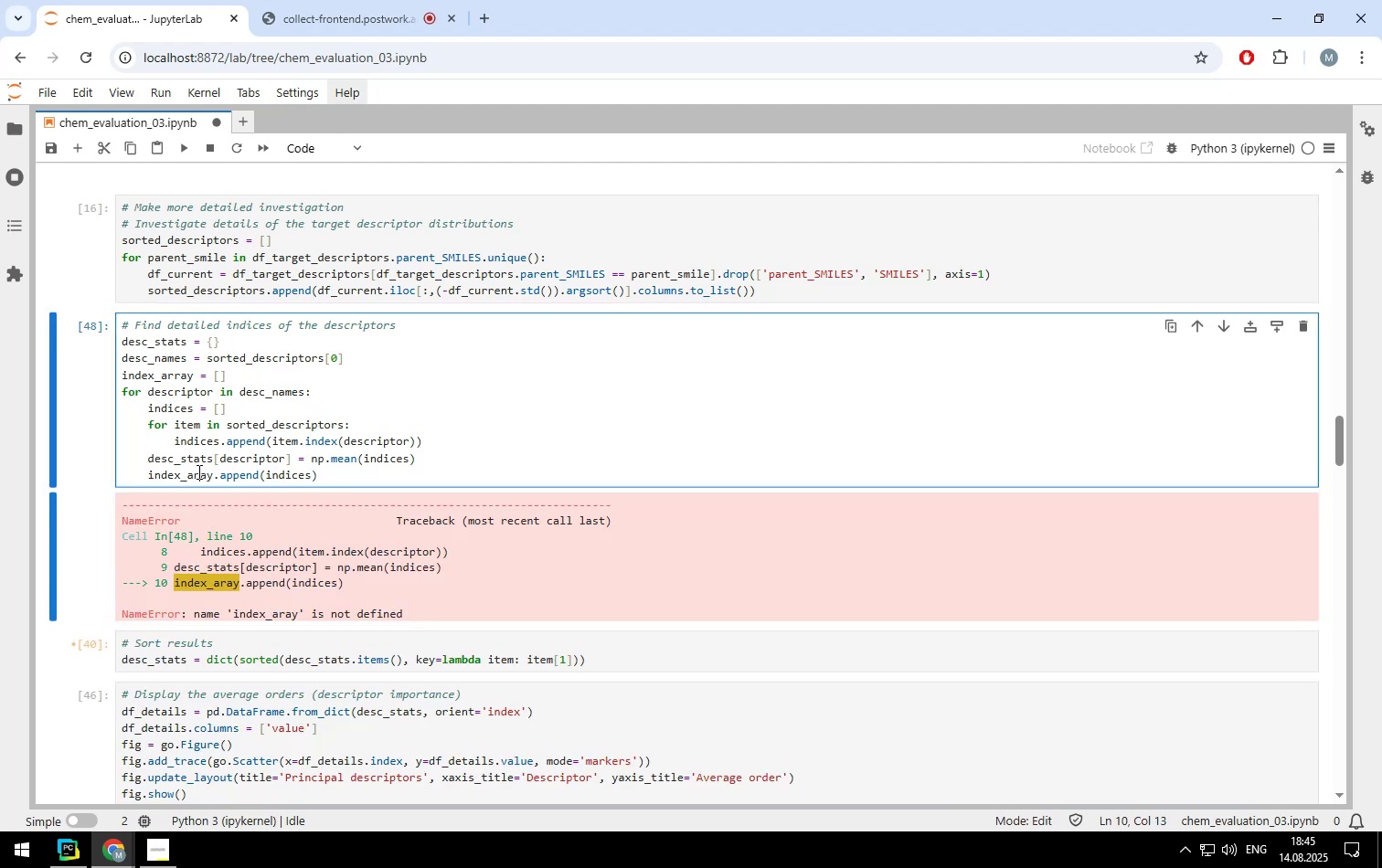 
key(R)
 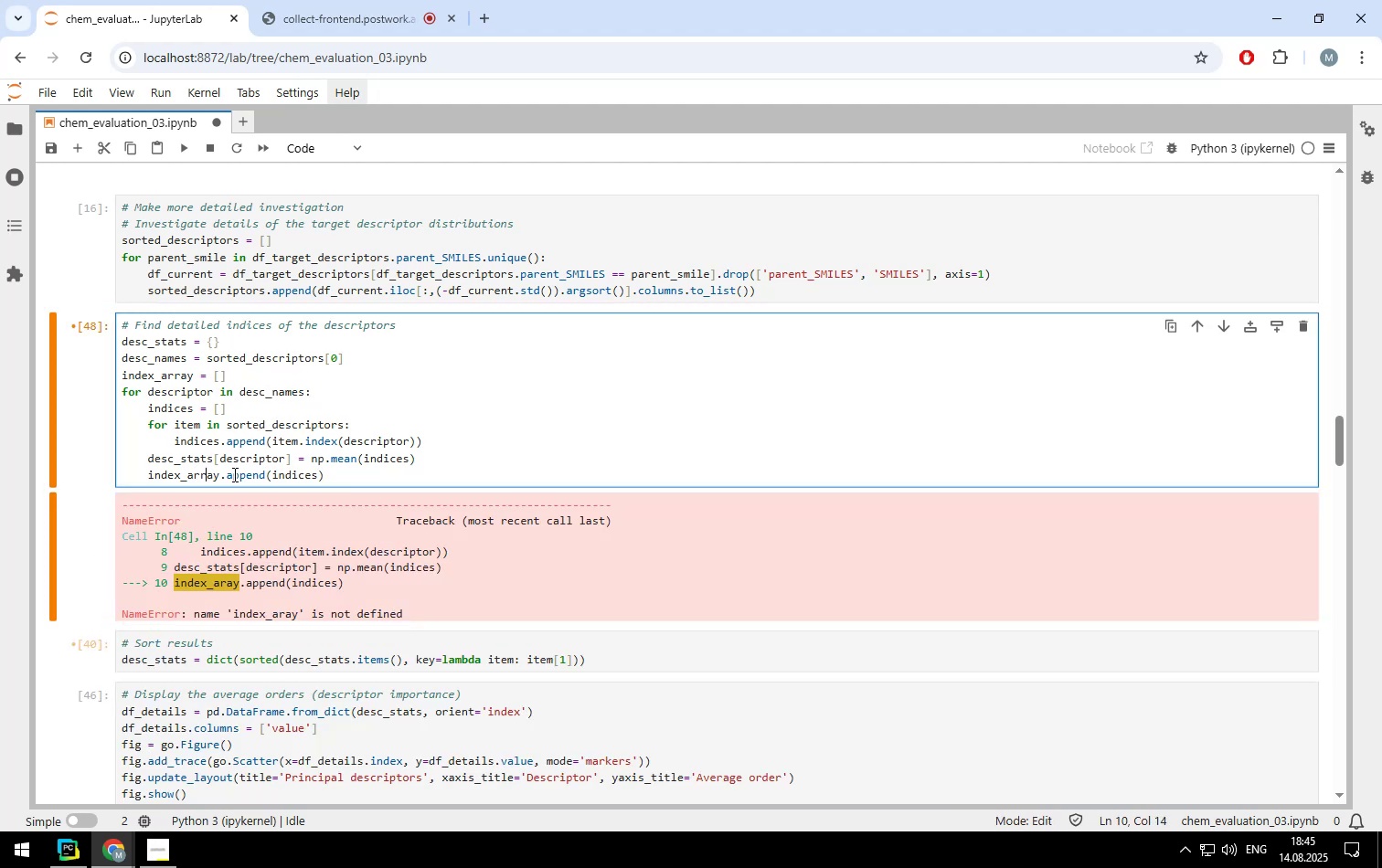 
key(Control+ControlLeft)
 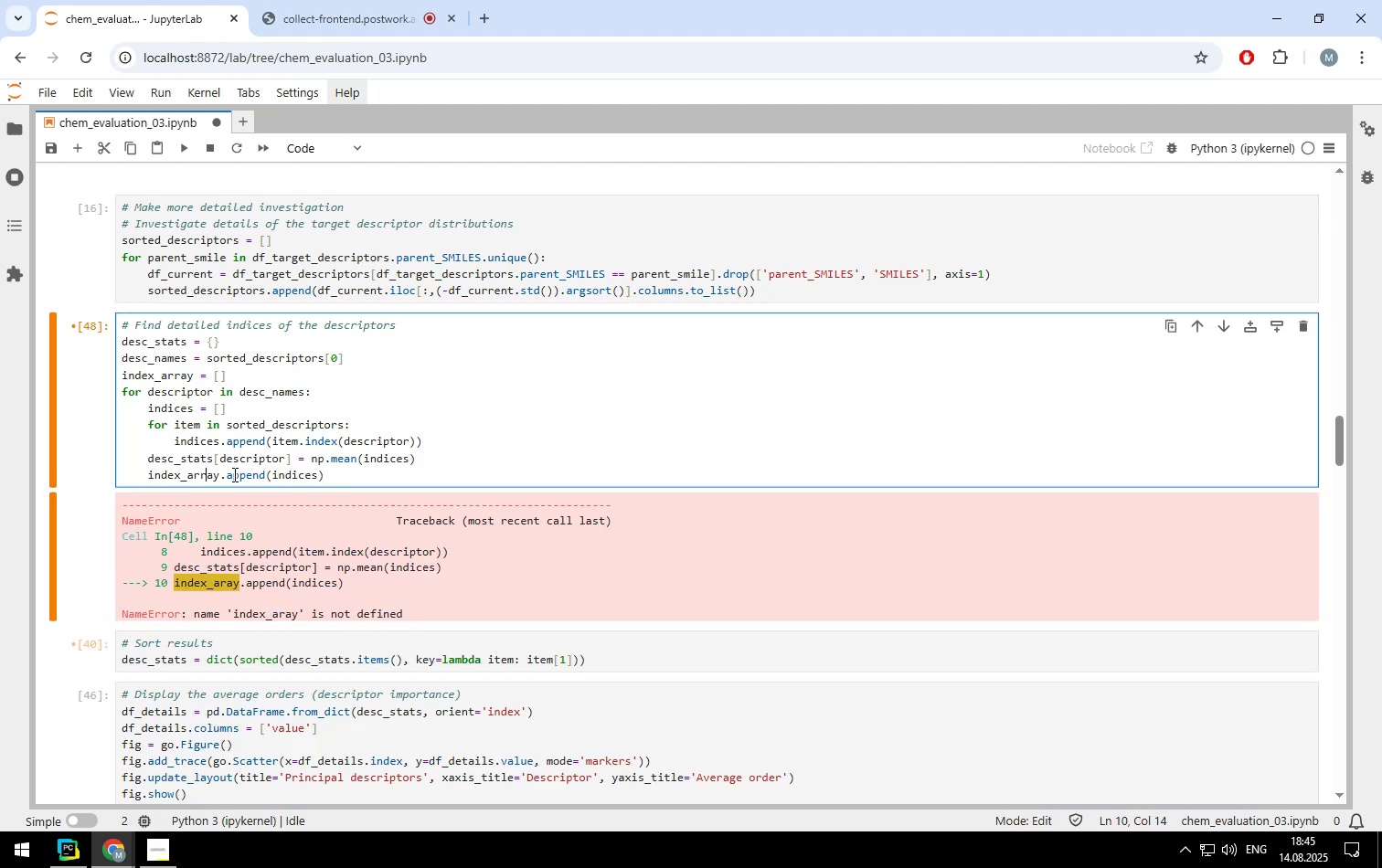 
key(Control+Enter)
 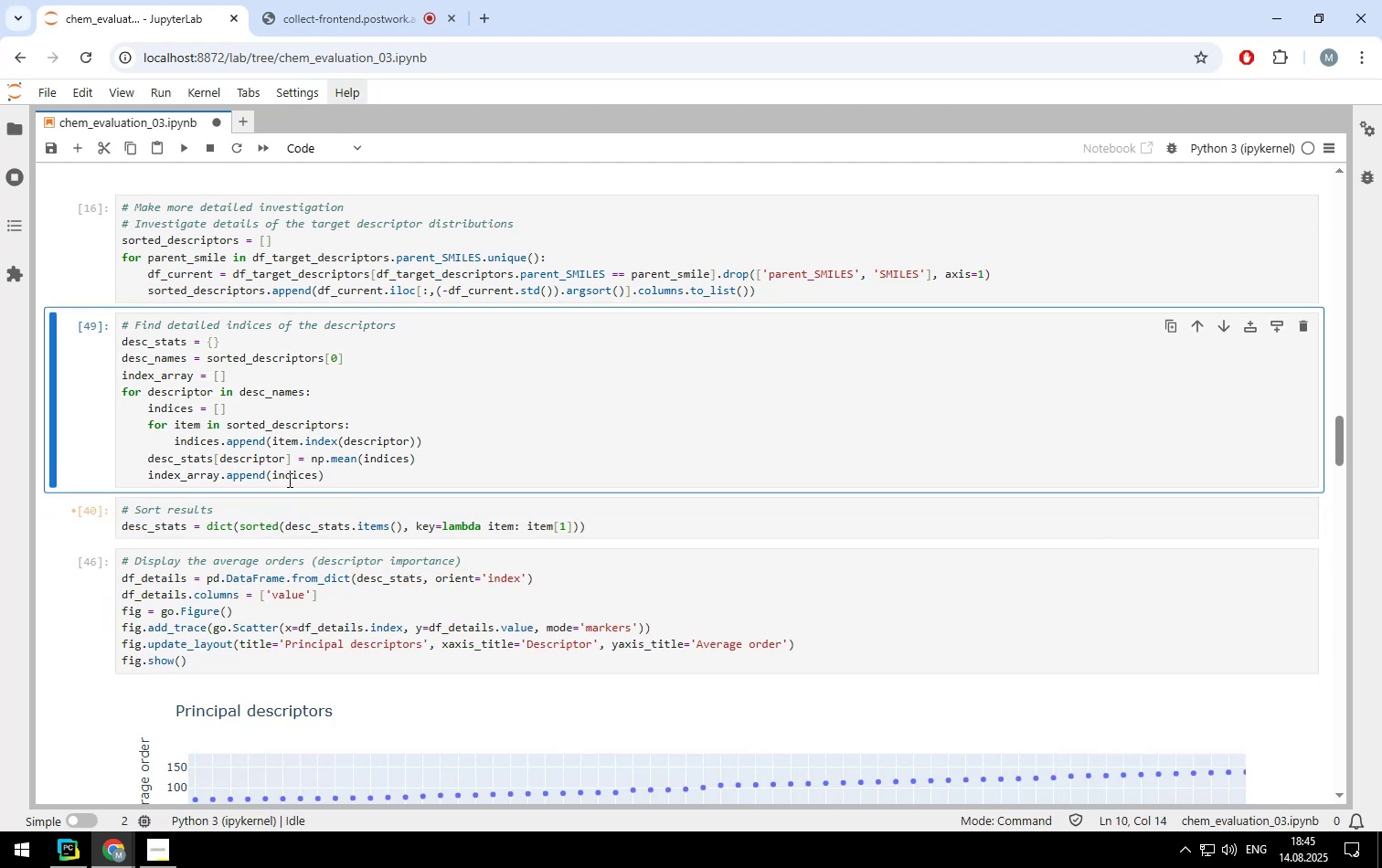 
scroll: coordinate [380, 488], scroll_direction: down, amount: 5.0
 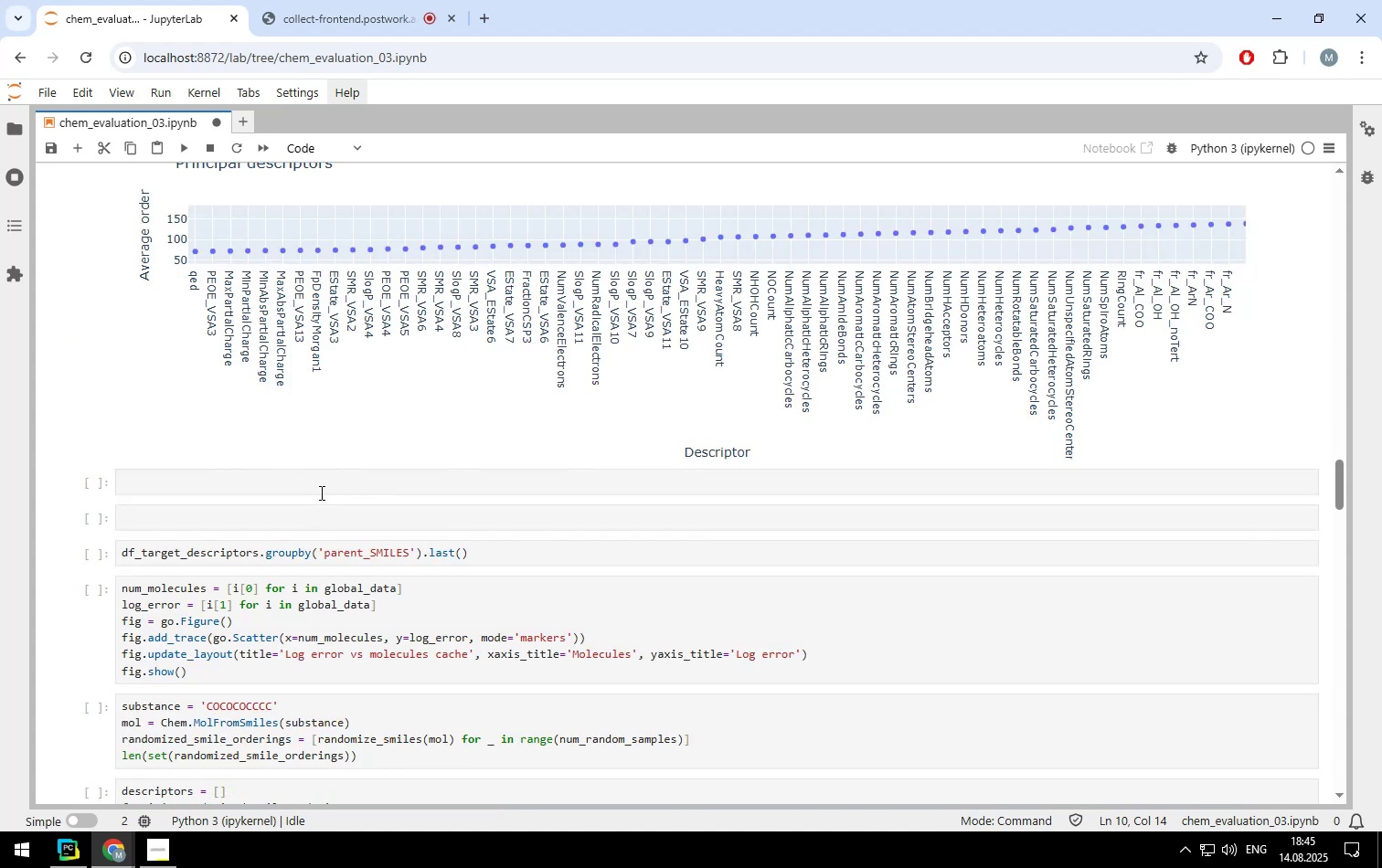 
left_click([320, 491])
 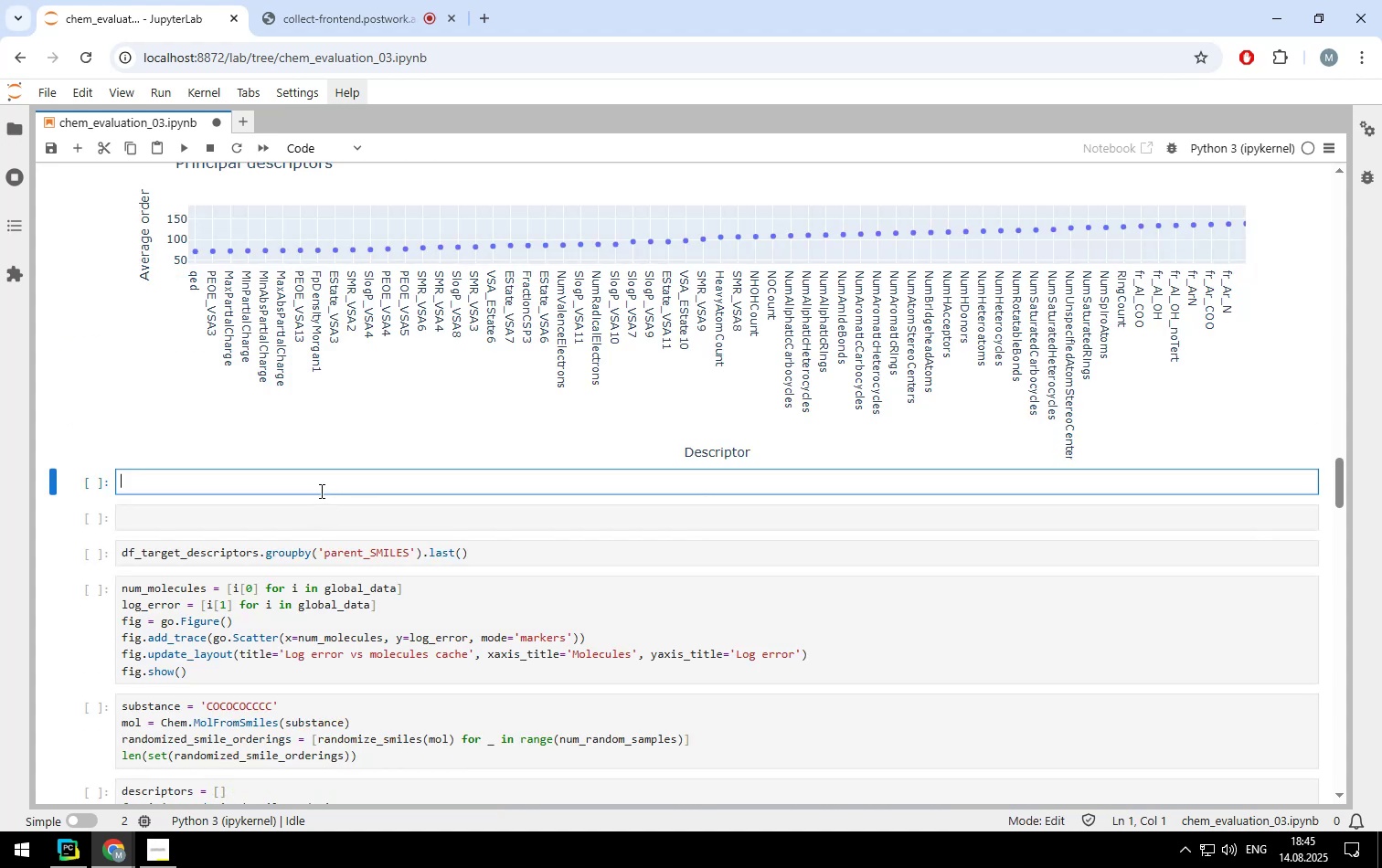 
type(index_aray)
key(Backspace)
key(Backspace)
type(ray[:10])
 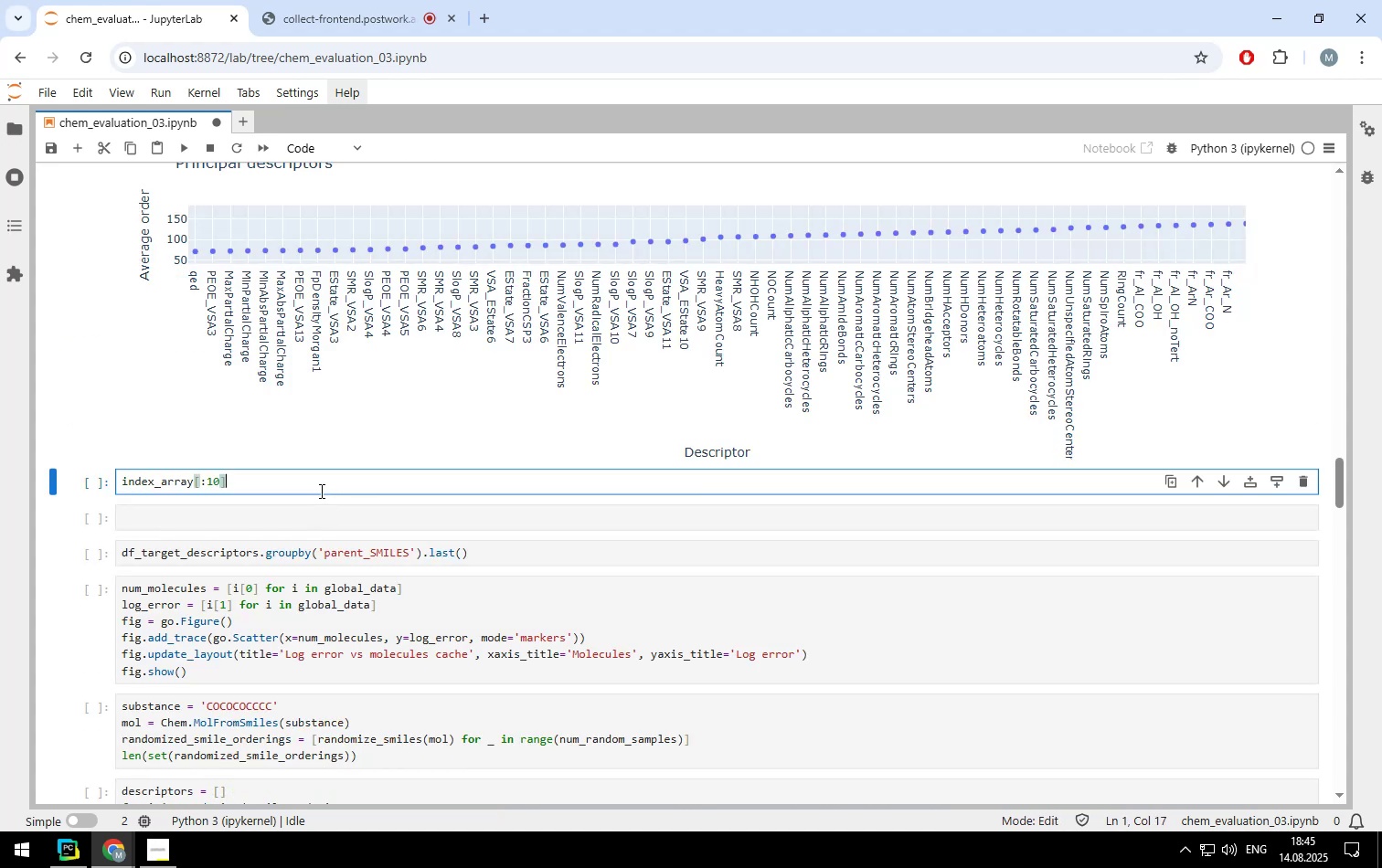 
key(Control+ControlLeft)
 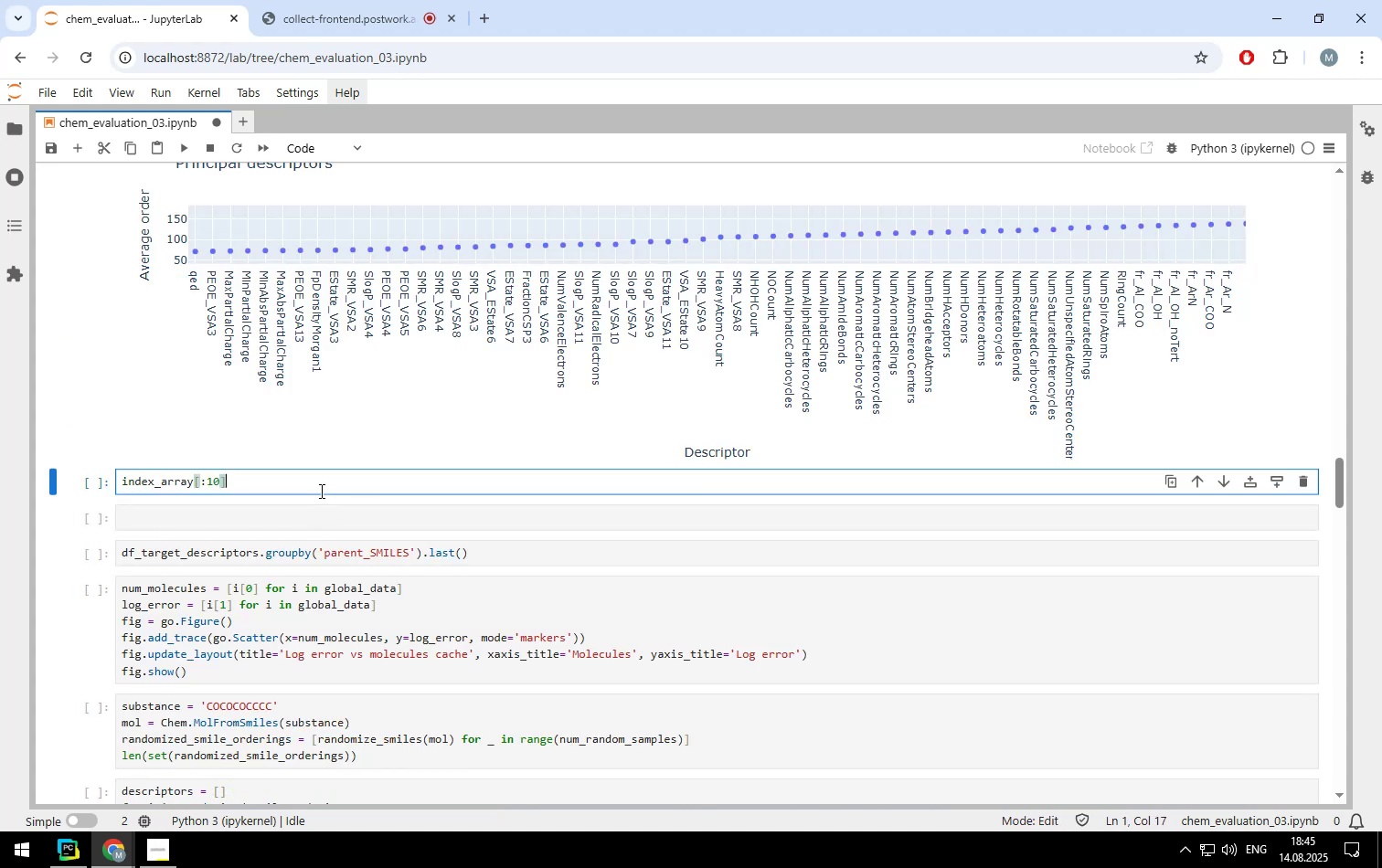 
key(Control+Enter)
 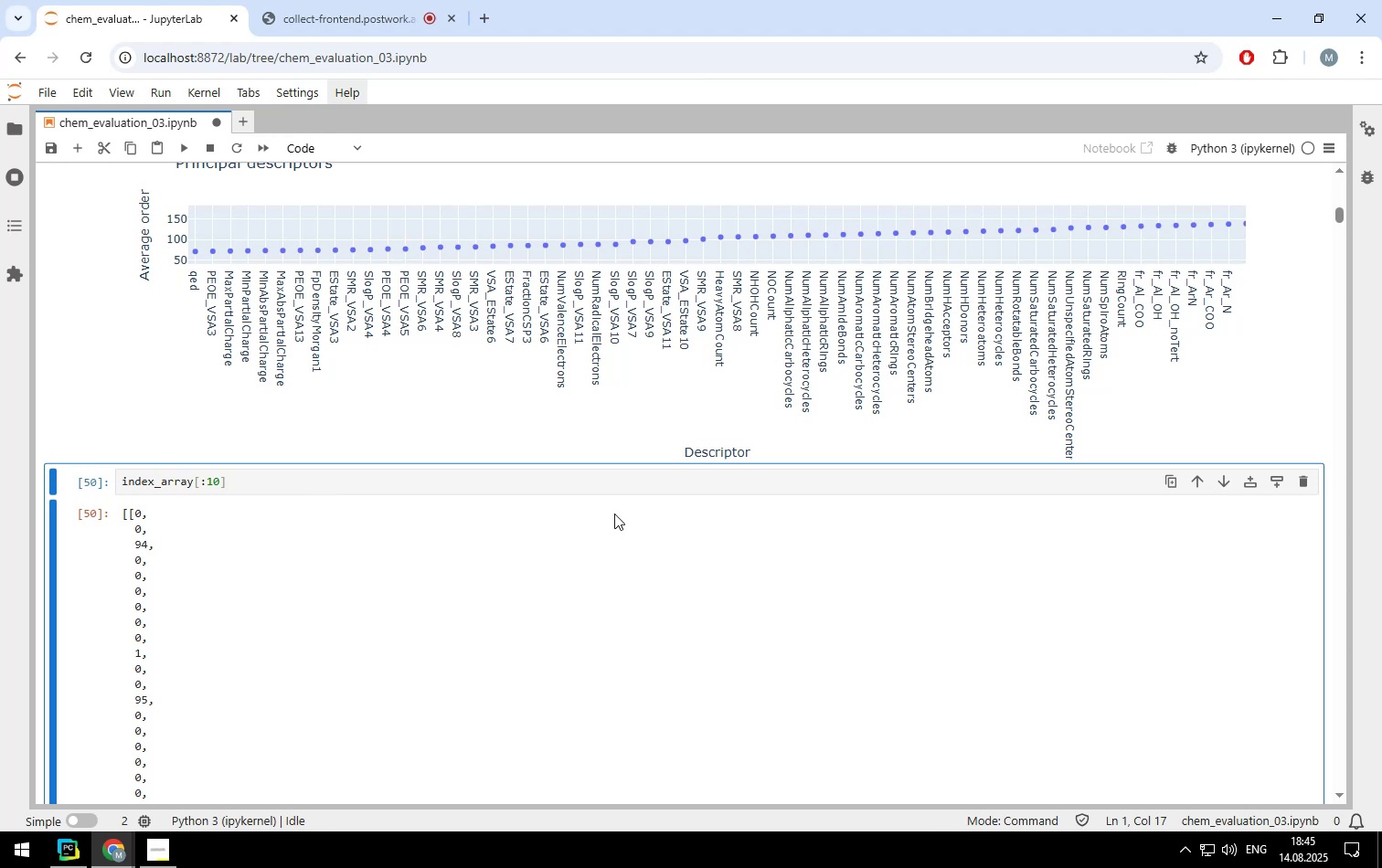 
scroll: coordinate [431, 456], scroll_direction: down, amount: 99.0
 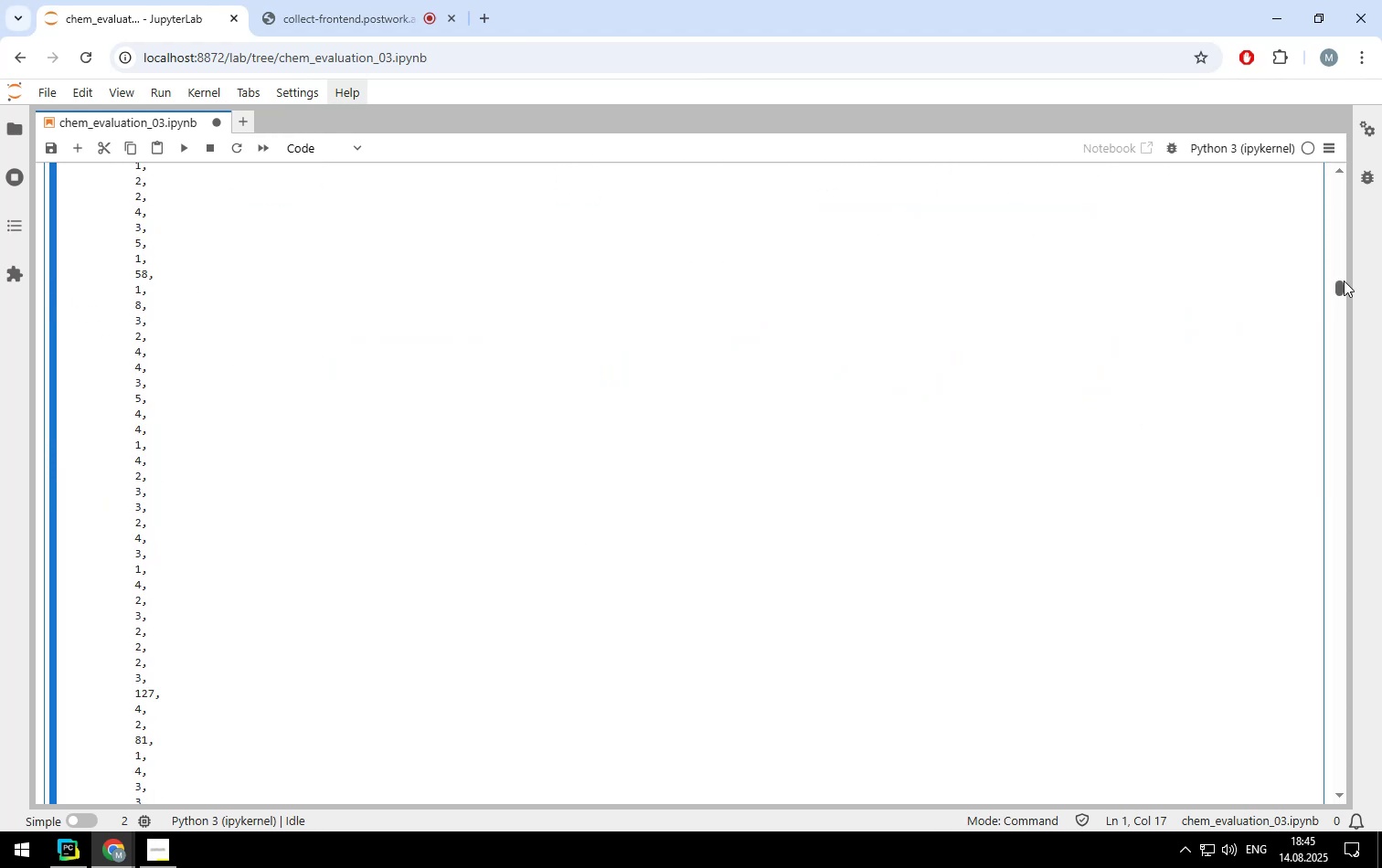 
left_click_drag(start_coordinate=[1338, 289], to_coordinate=[1326, 207])
 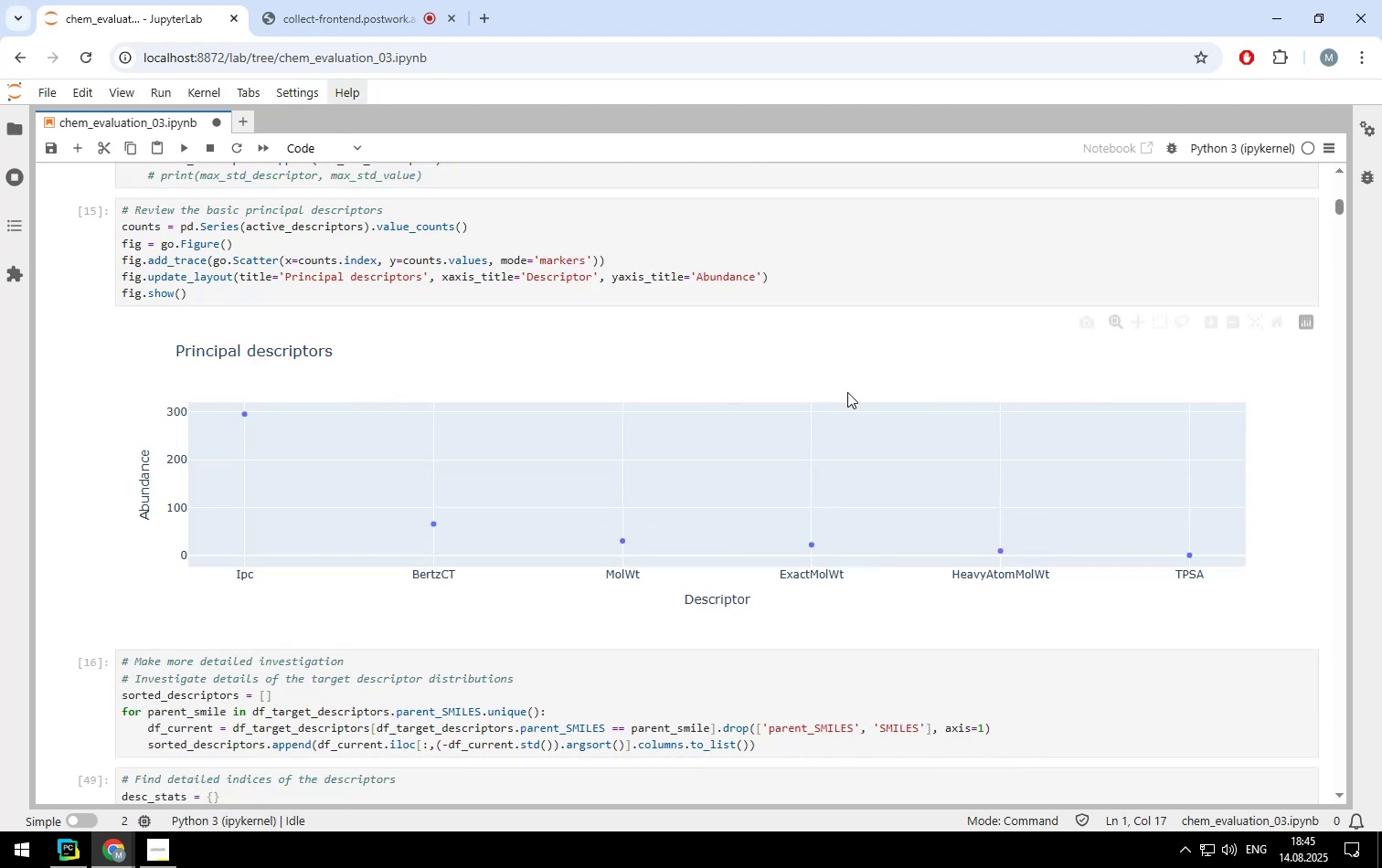 
scroll: coordinate [765, 397], scroll_direction: down, amount: 10.0
 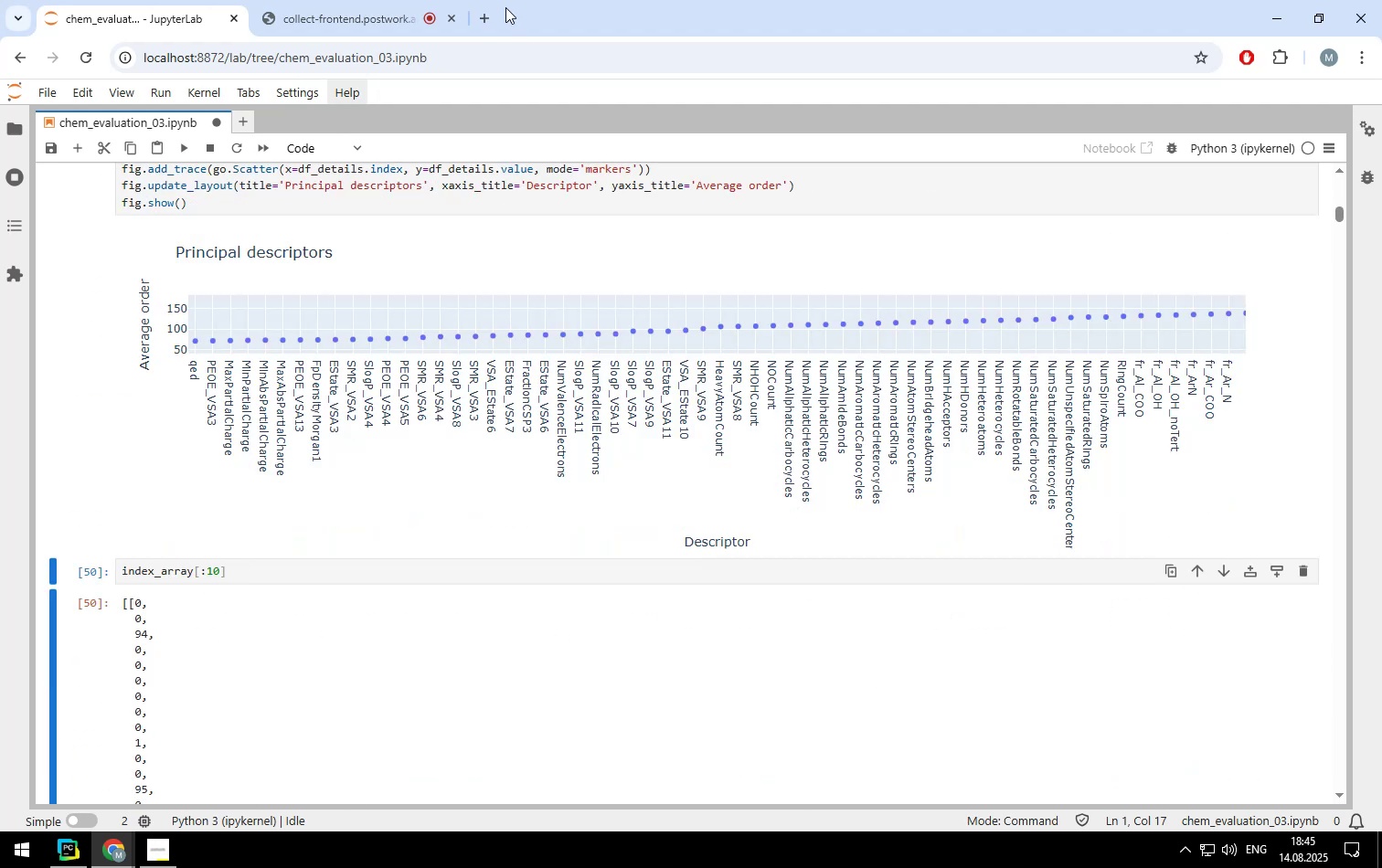 
left_click([493, 15])
 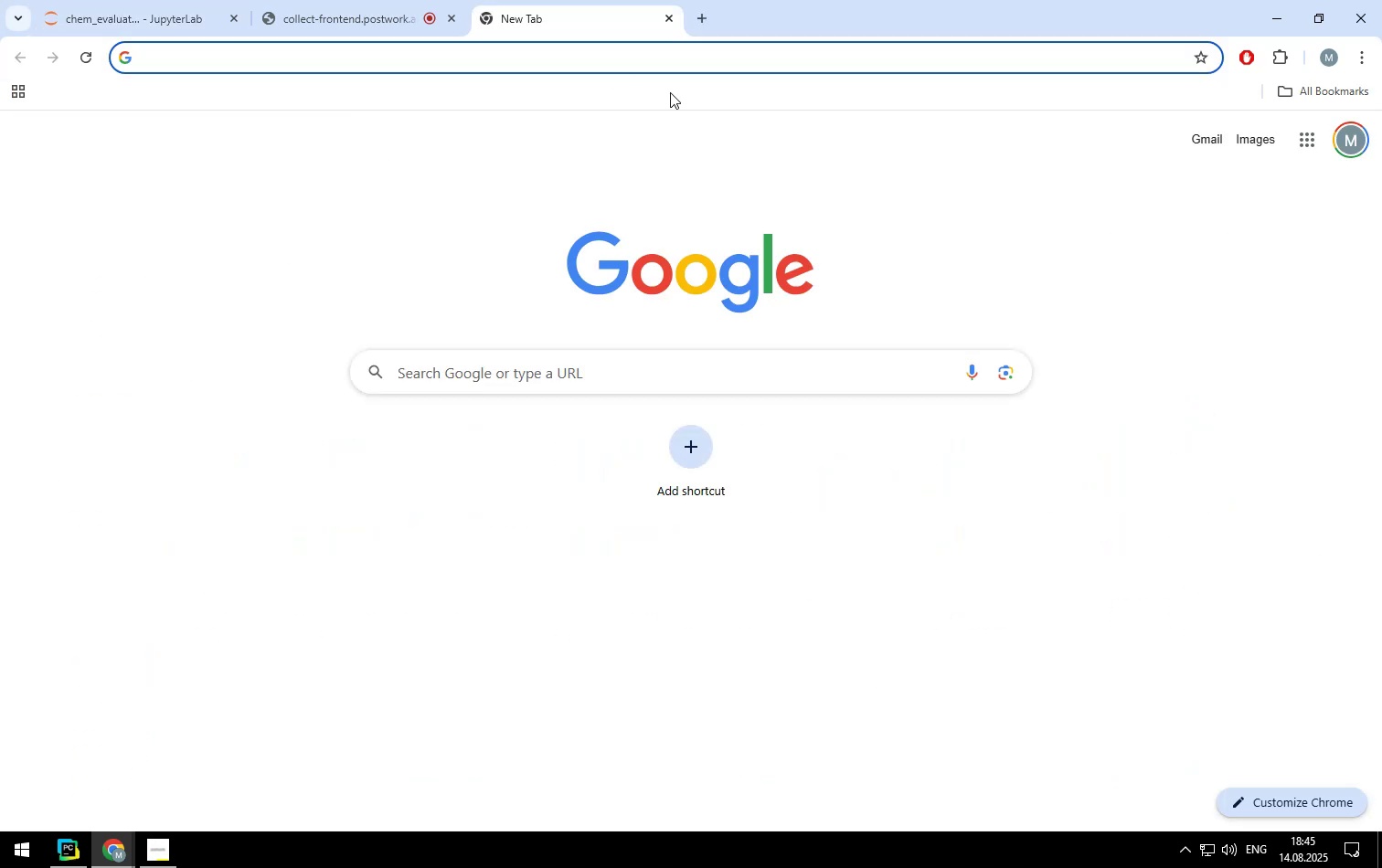 
hold_key(key=S, duration=2.09)
 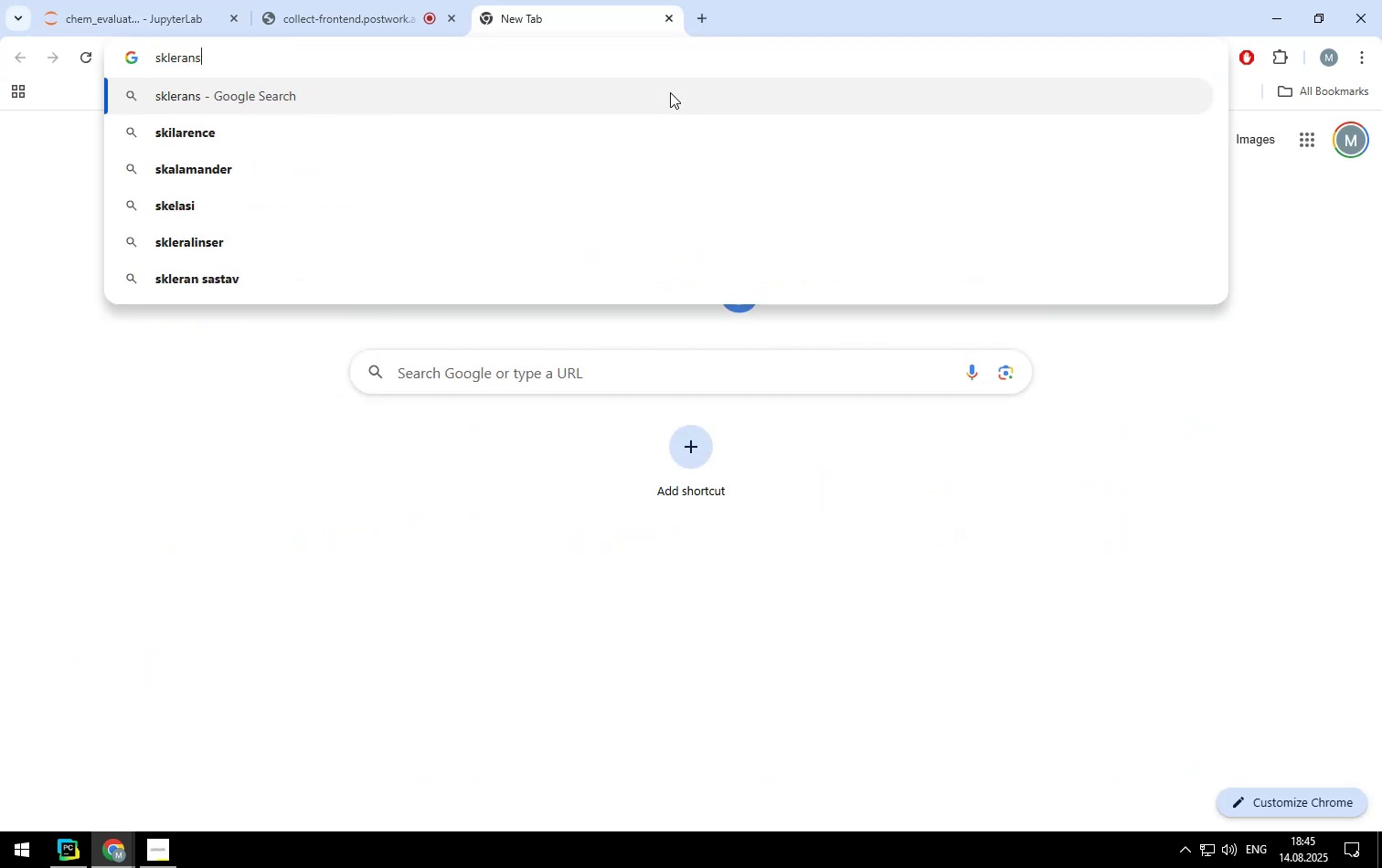 
type(l)
key(Backspace)
type(kleran)
key(Backspace)
type( )
key(Backspace)
key(Backspace)
key(Backspace)
key(Backspace)
type(arn)
 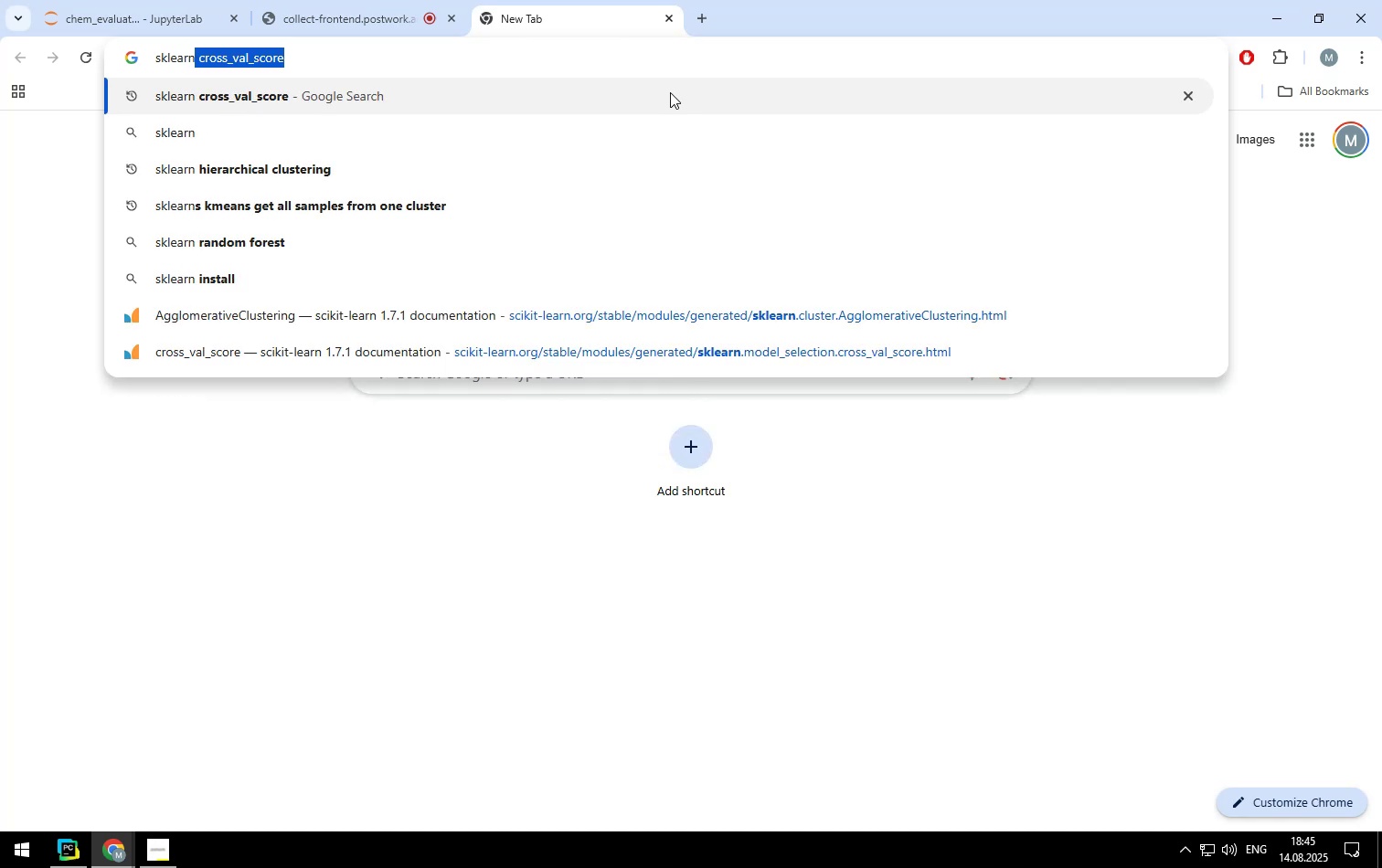 
type(hierarcical clustering)
 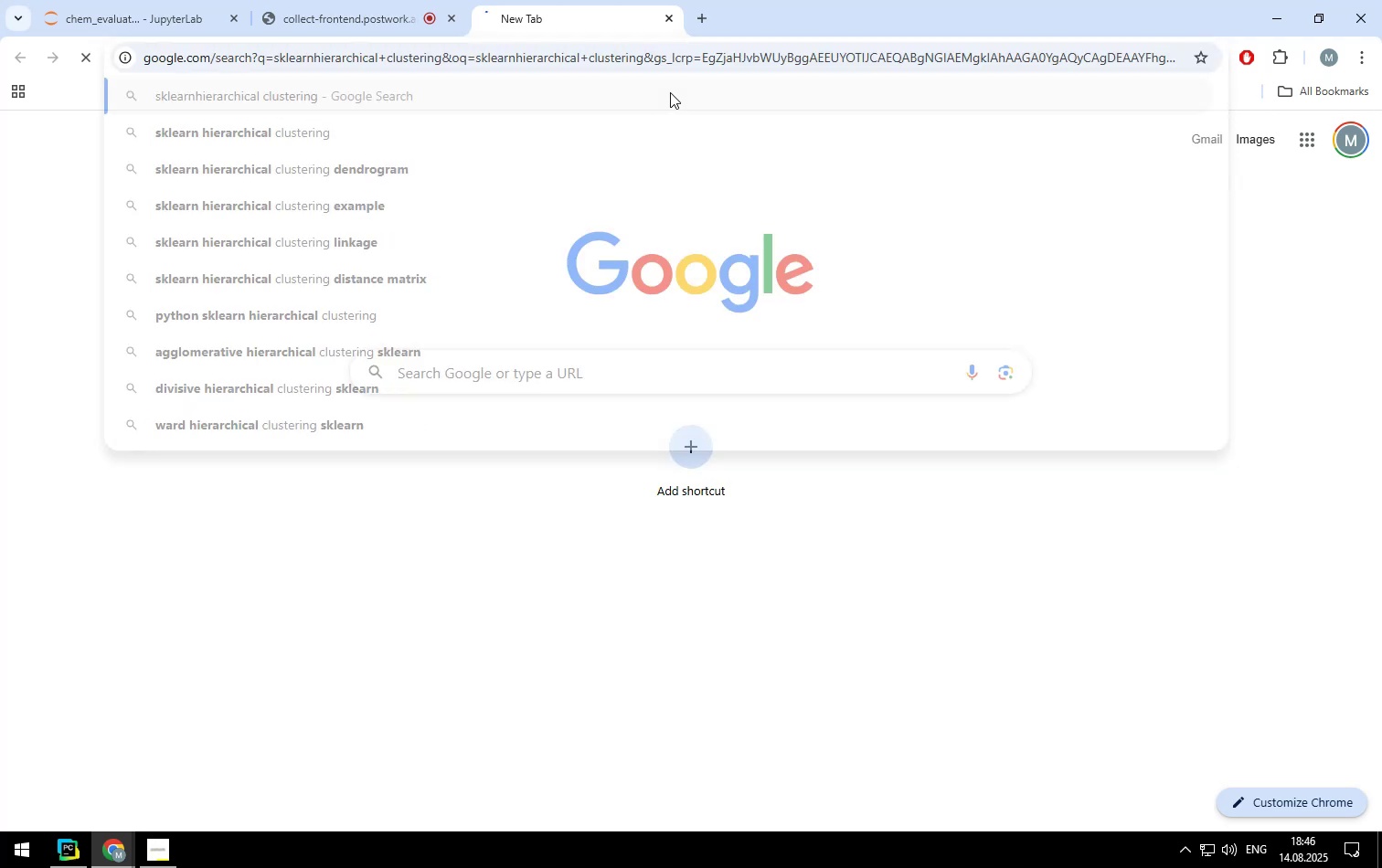 
key(Enter)
 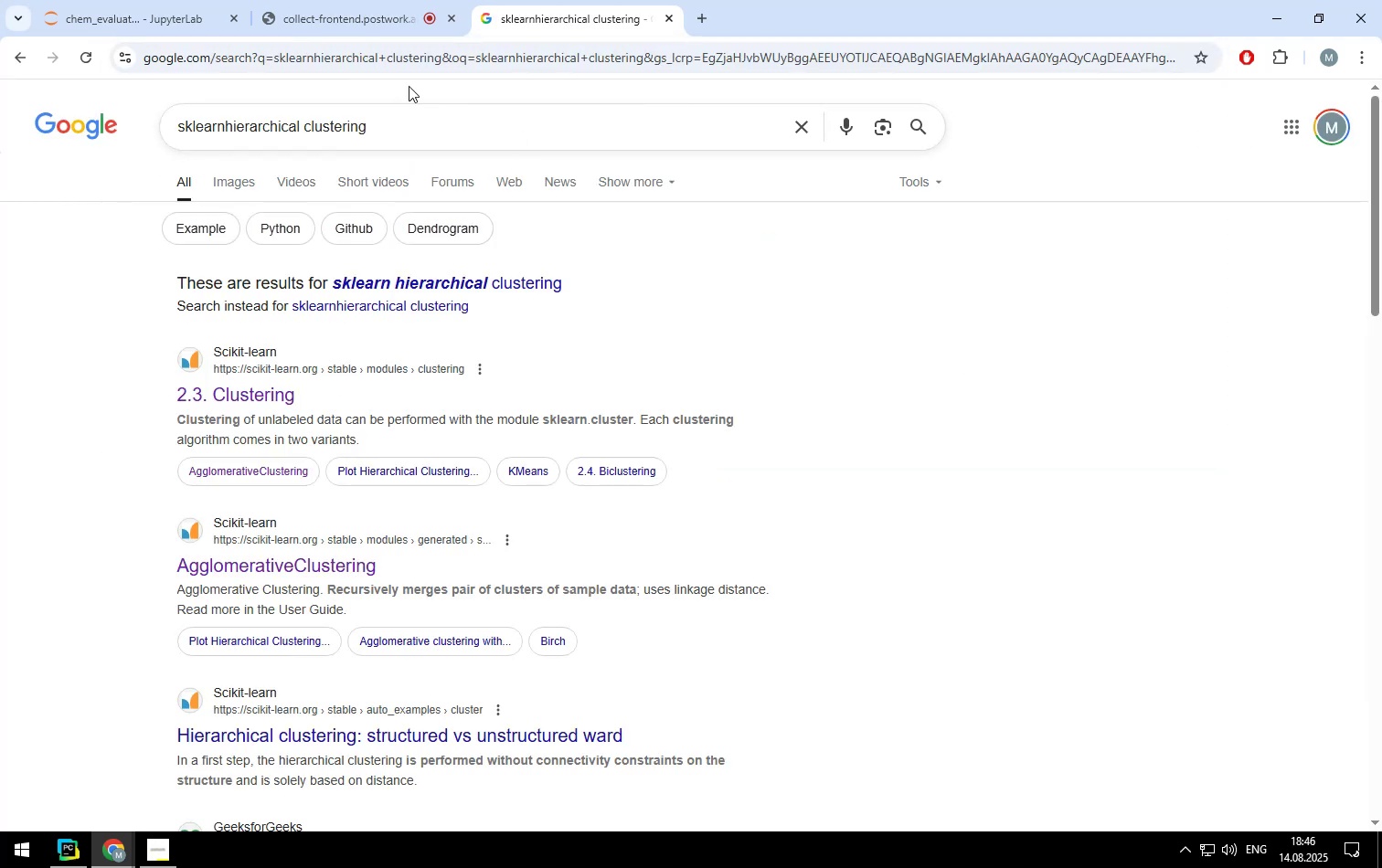 
left_click([375, 30])
 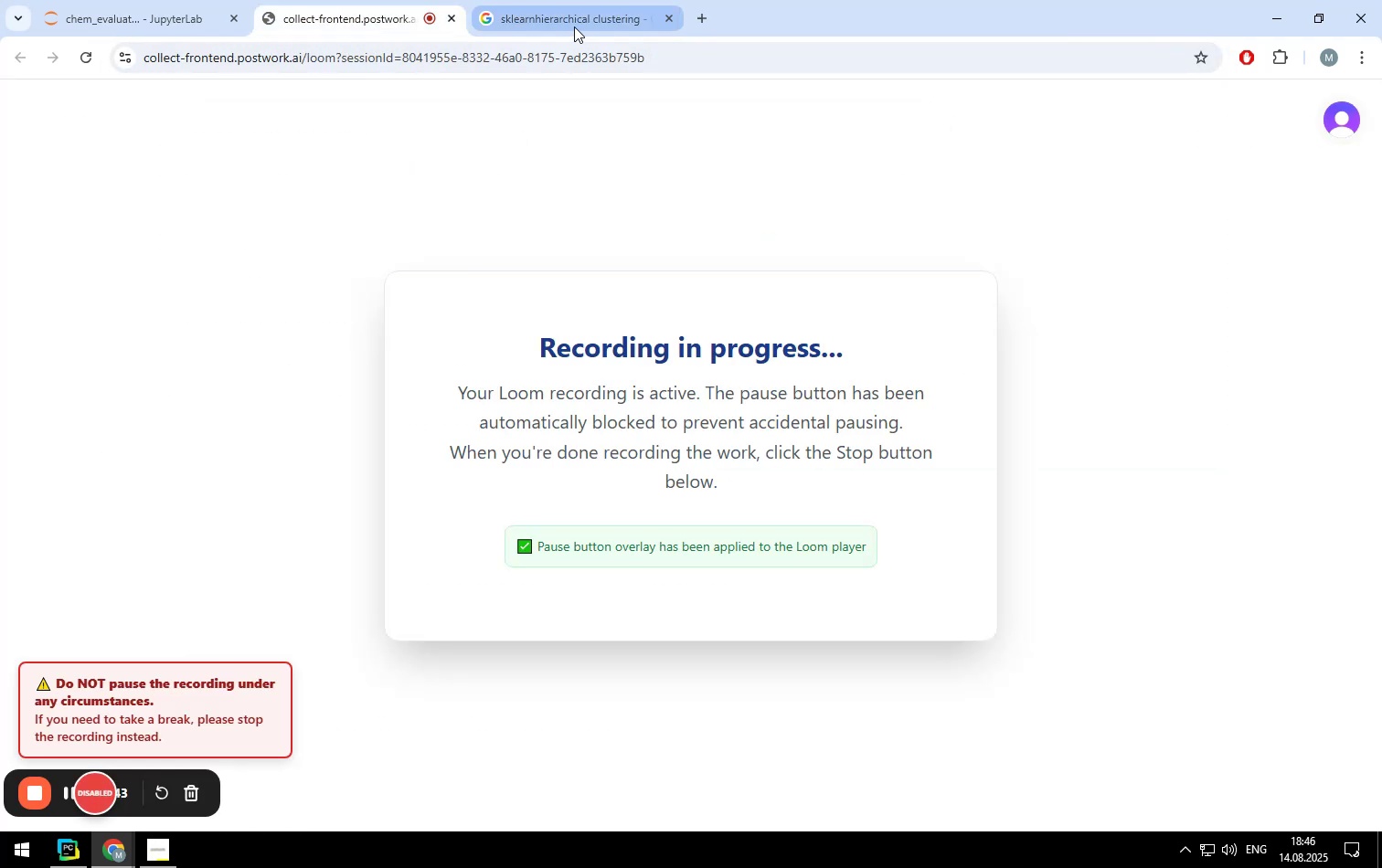 
left_click([574, 26])
 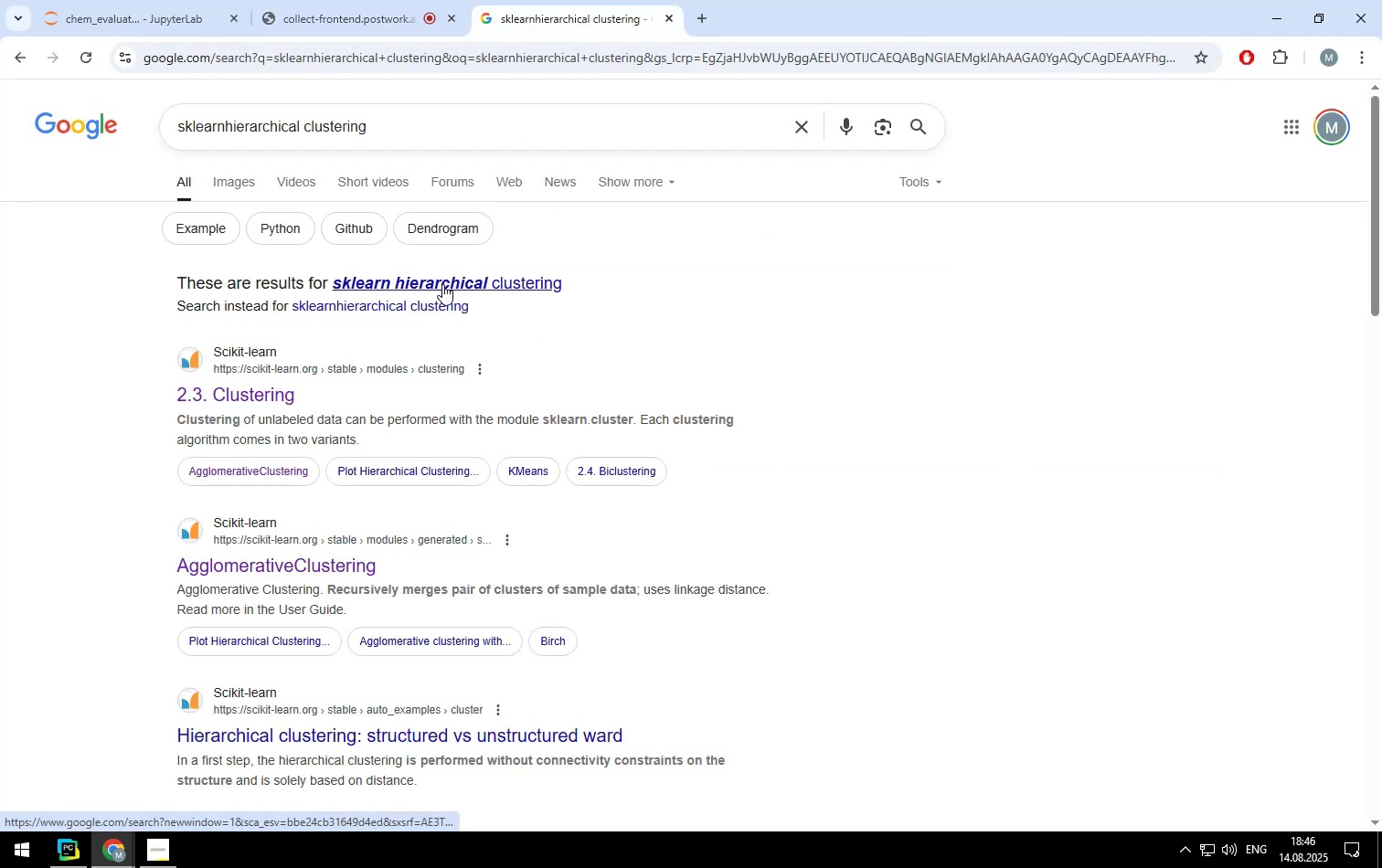 
left_click([442, 284])
 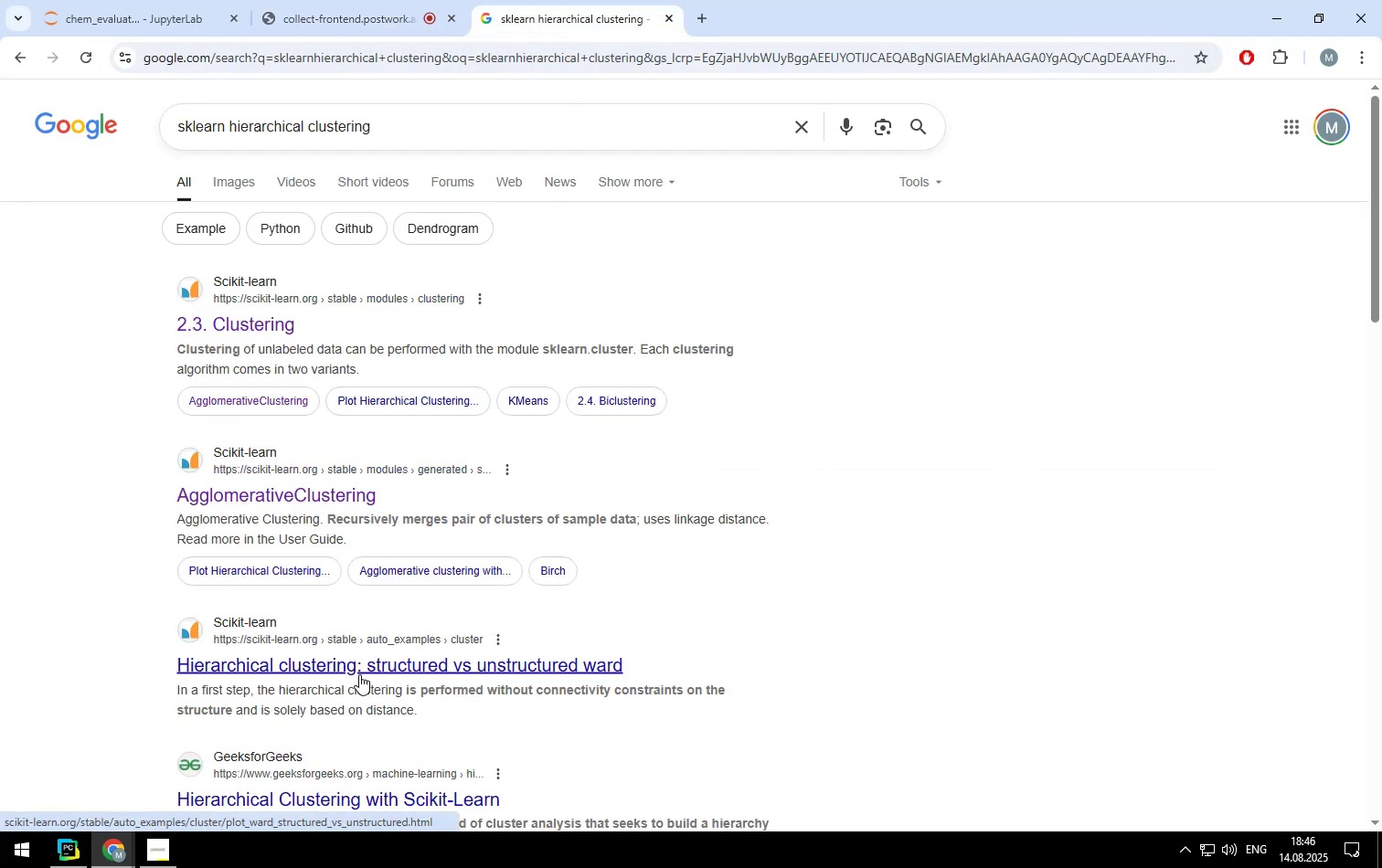 
left_click([359, 672])
 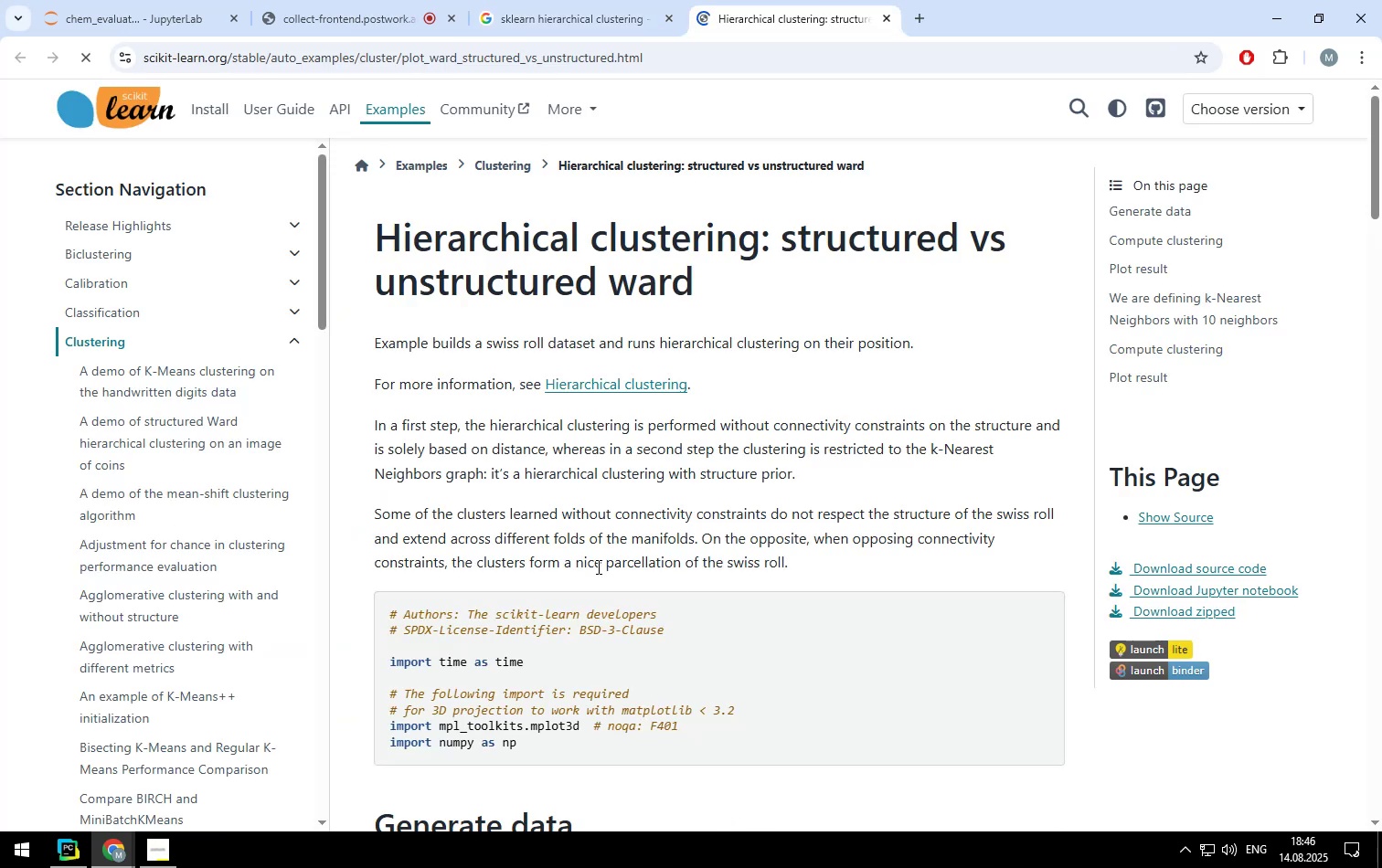 
scroll: coordinate [479, 525], scroll_direction: down, amount: 32.0
 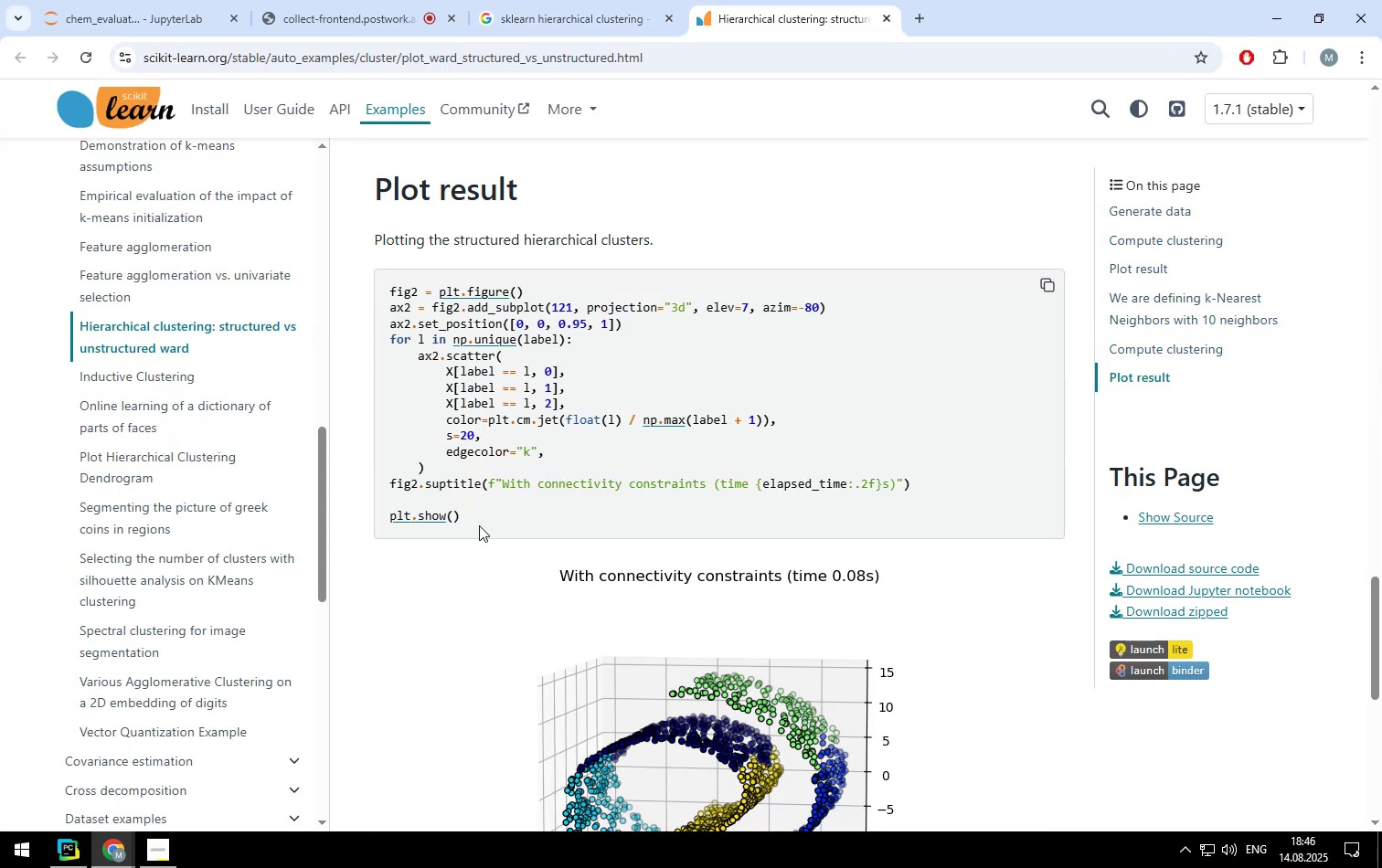 
scroll: coordinate [479, 525], scroll_direction: none, amount: 0.0
 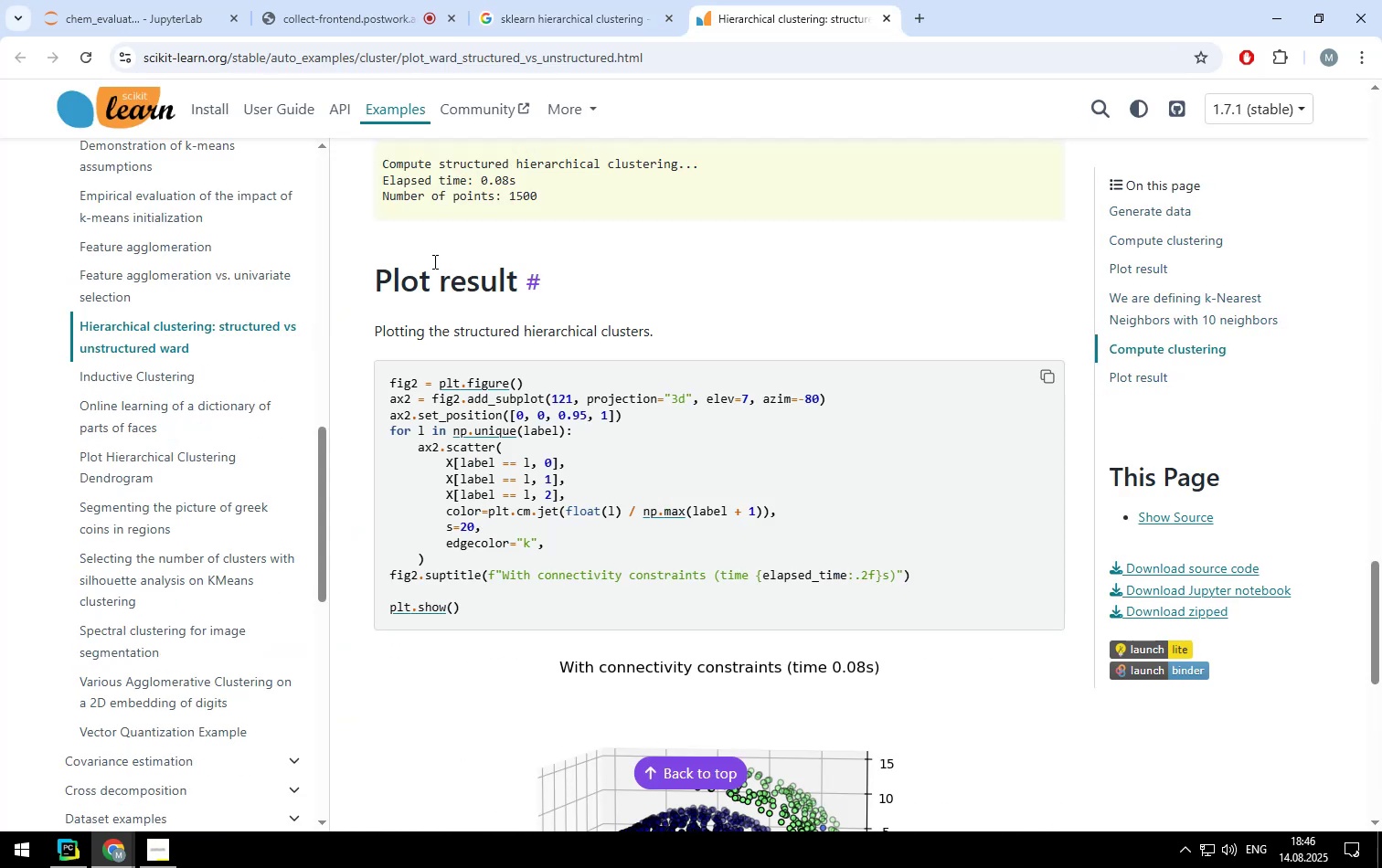 
scroll: coordinate [700, 635], scroll_direction: down, amount: 8.0
 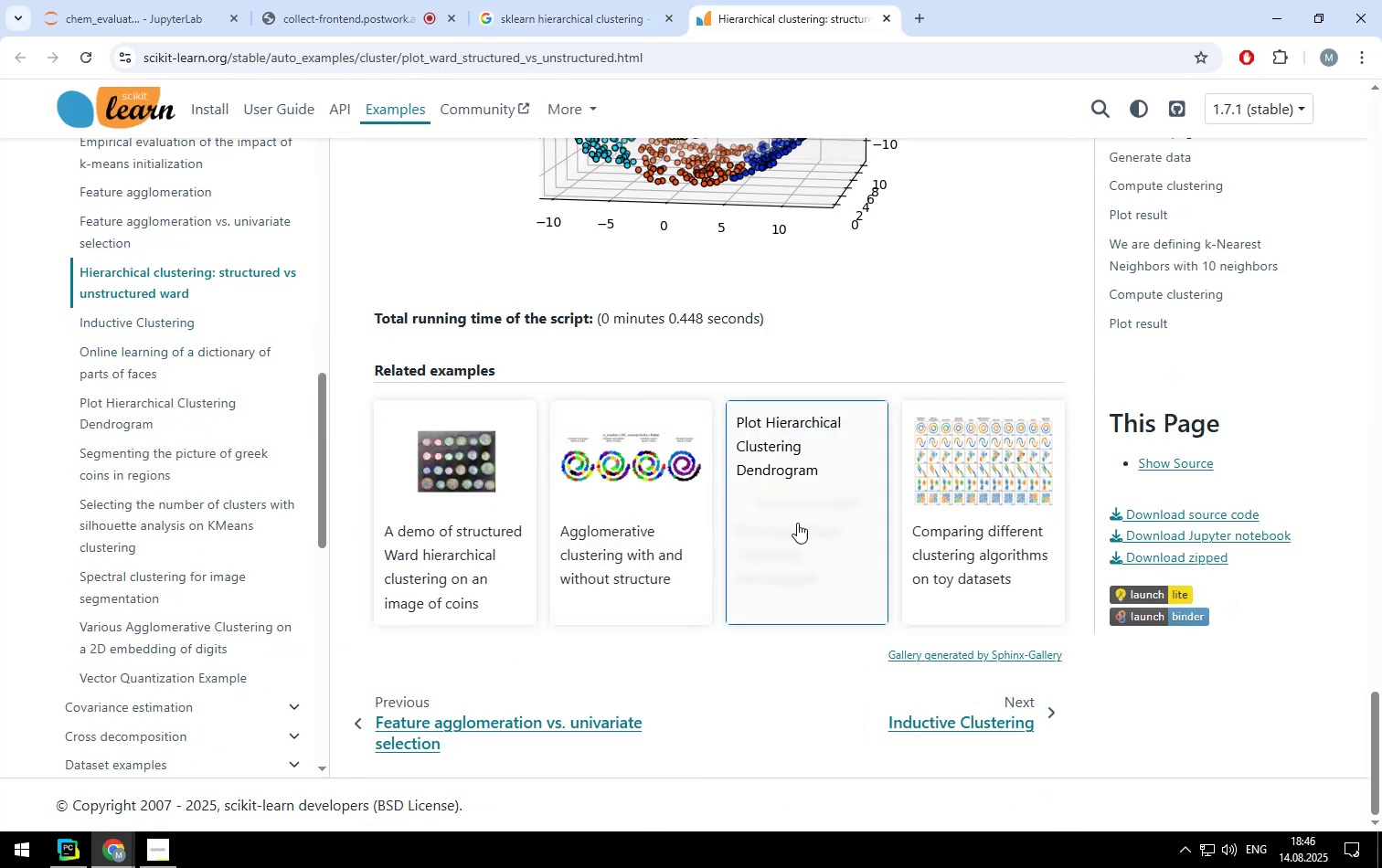 
left_click([797, 522])
 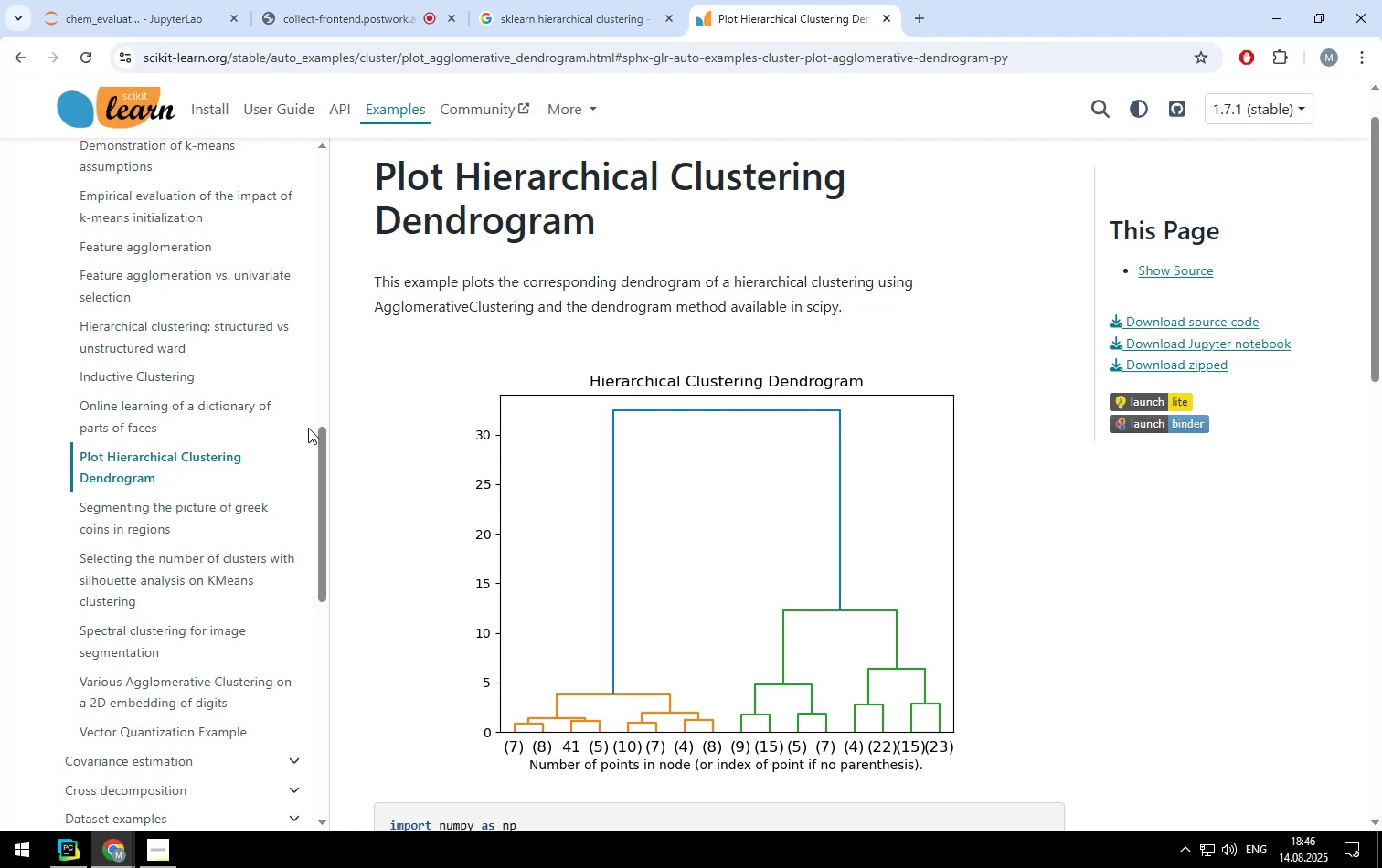 
scroll: coordinate [530, 522], scroll_direction: down, amount: 7.0
 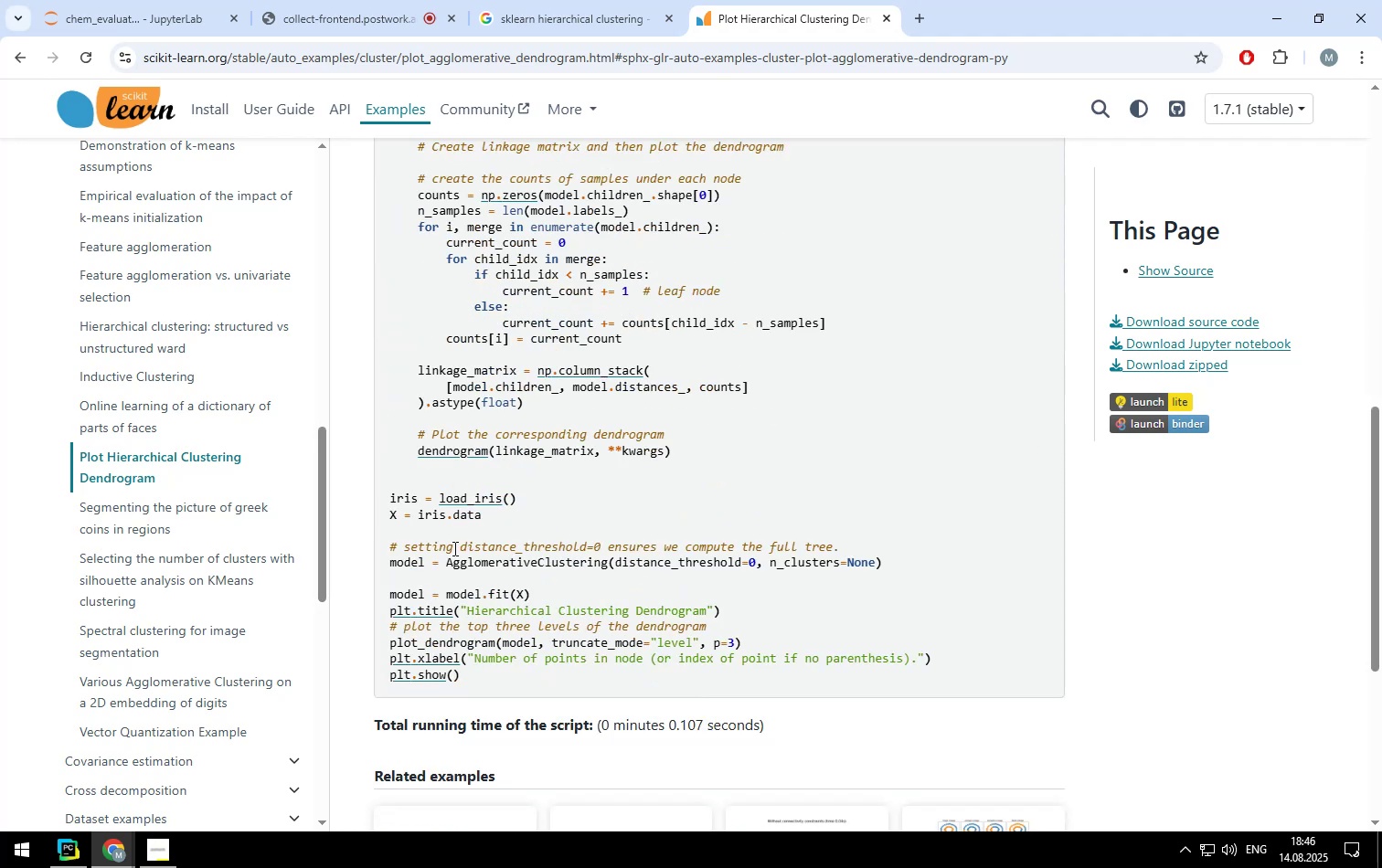 
scroll: coordinate [453, 548], scroll_direction: none, amount: 0.0
 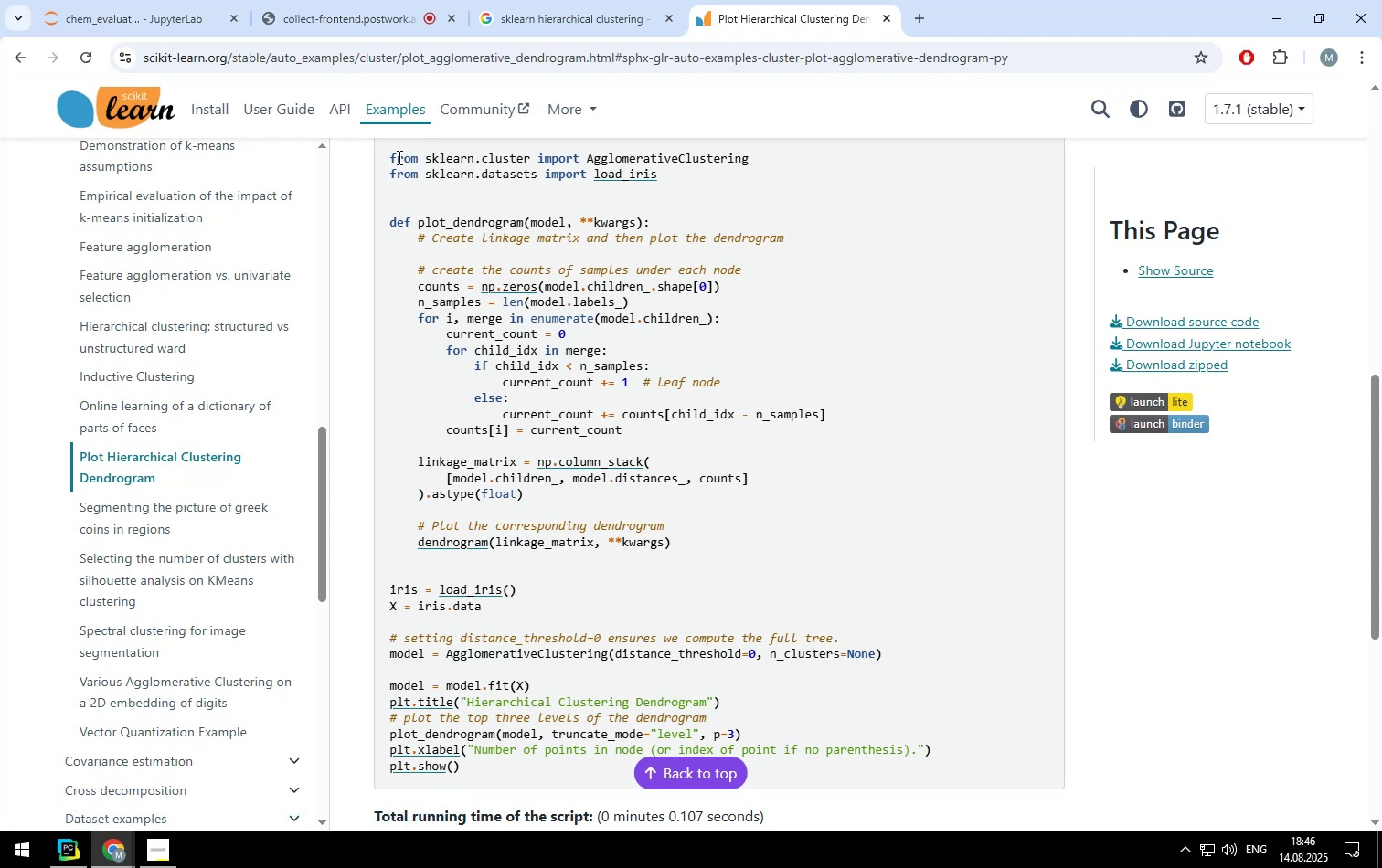 
left_click_drag(start_coordinate=[390, 157], to_coordinate=[746, 166])
 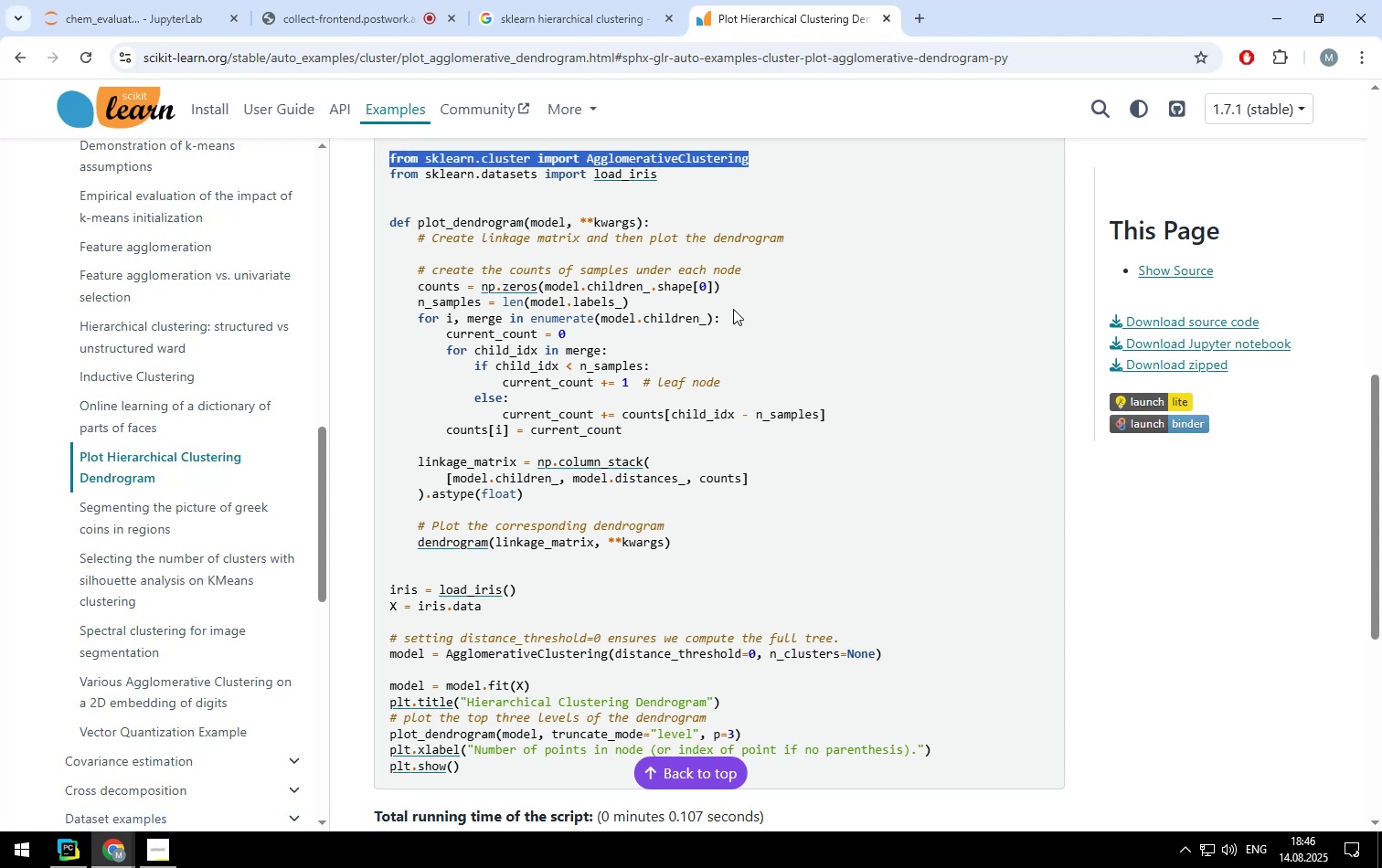 
key(Control+ControlLeft)
 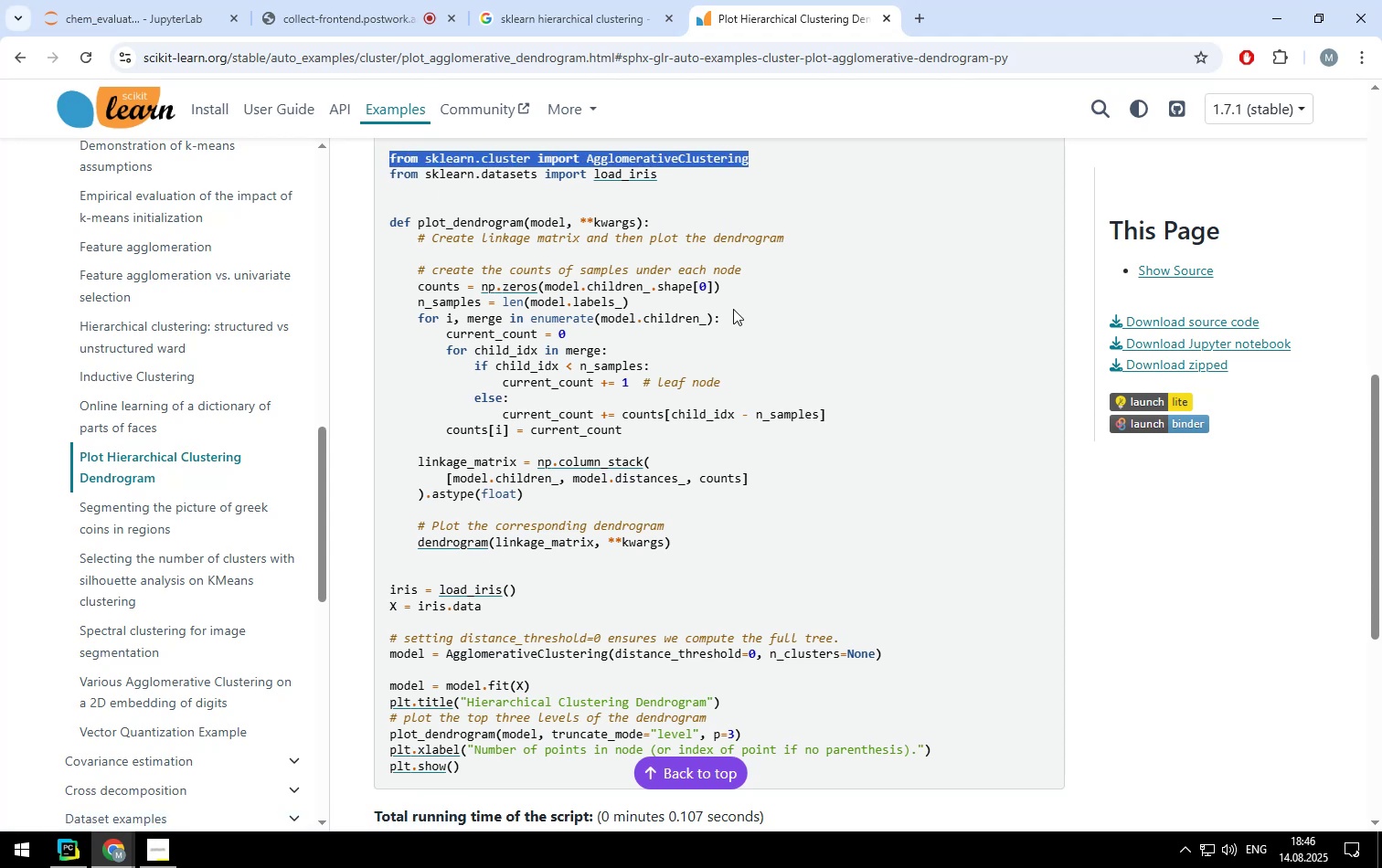 
key(Control+C)
 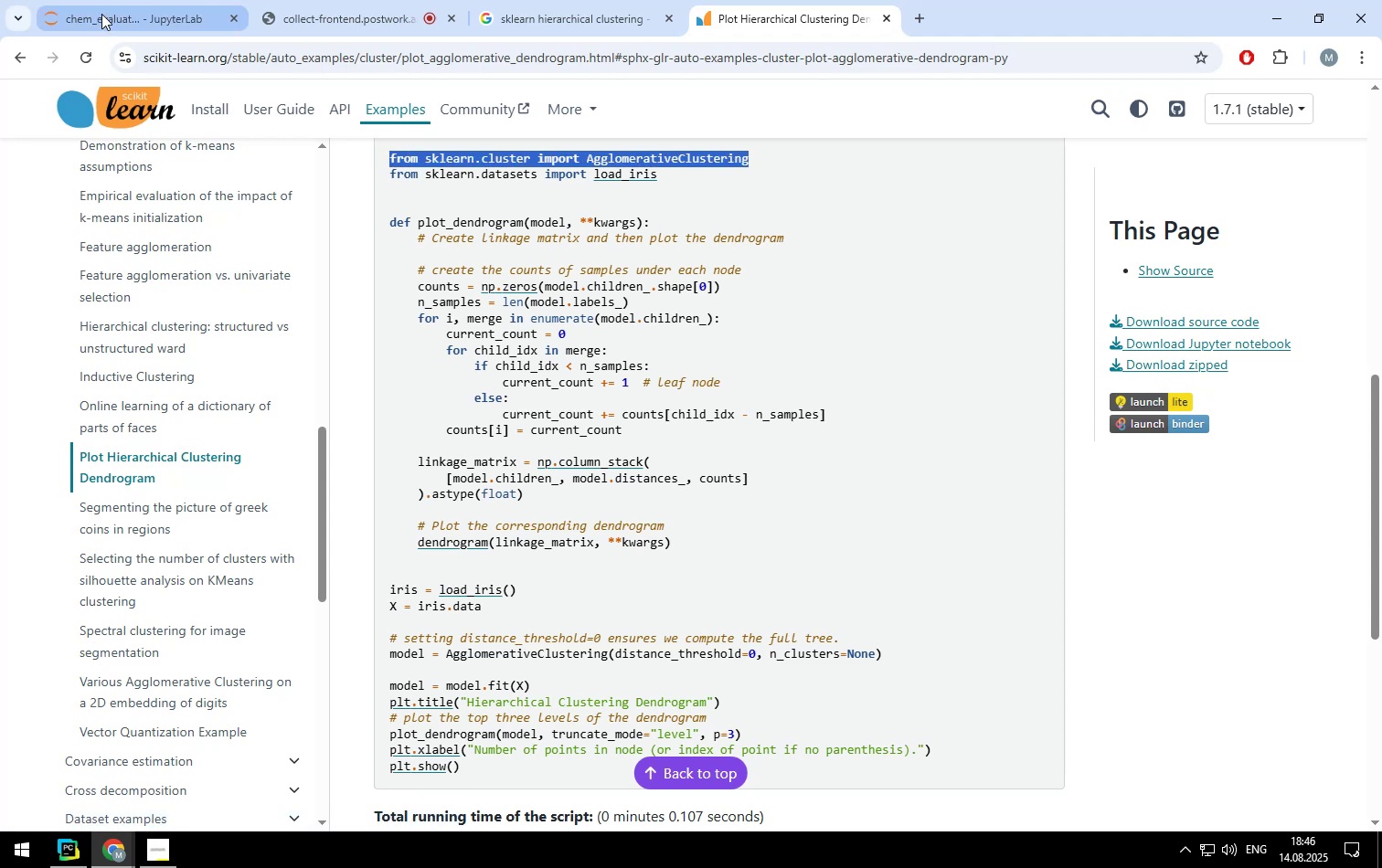 
left_click([101, 14])
 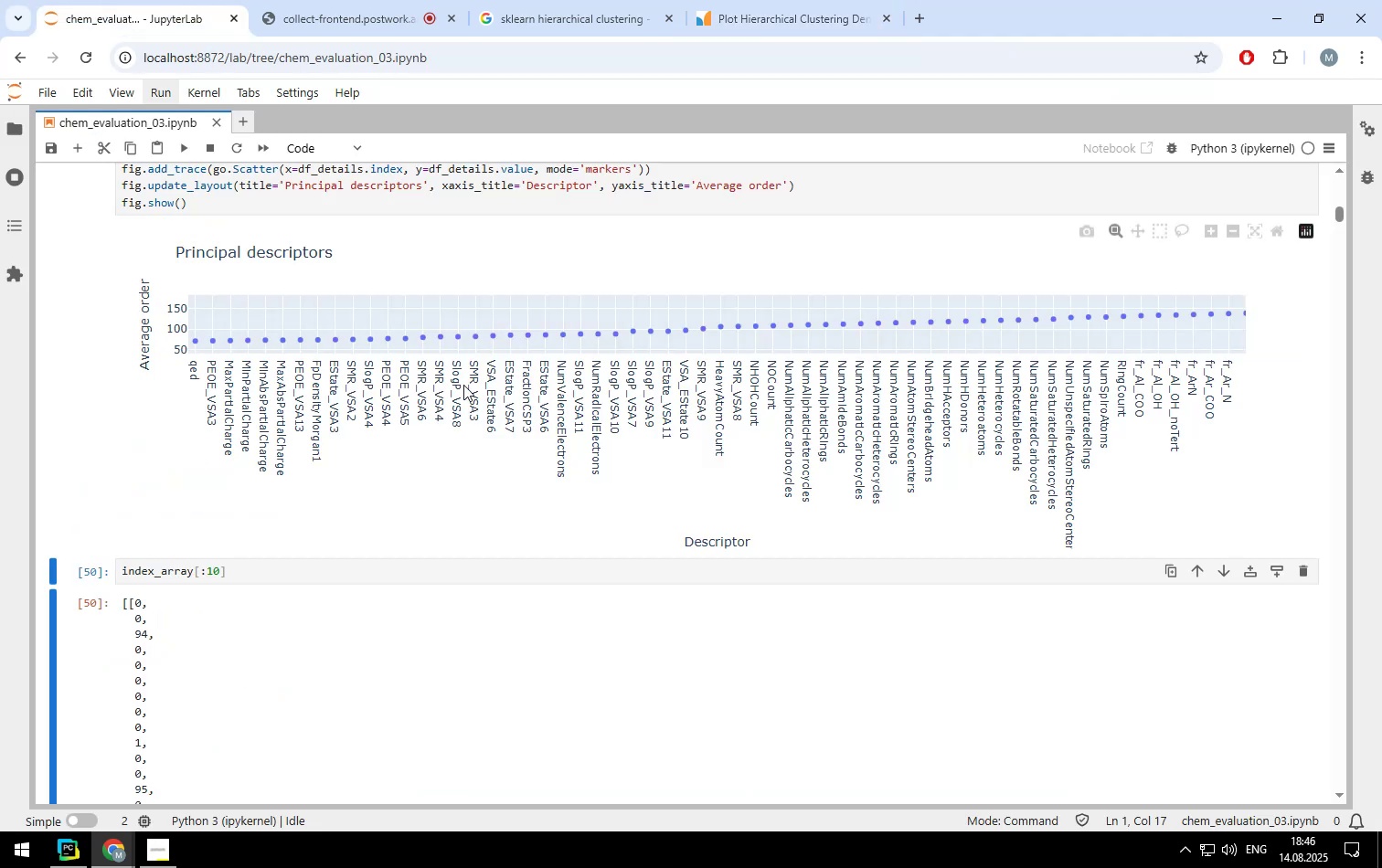 
scroll: coordinate [463, 385], scroll_direction: up, amount: 51.0
 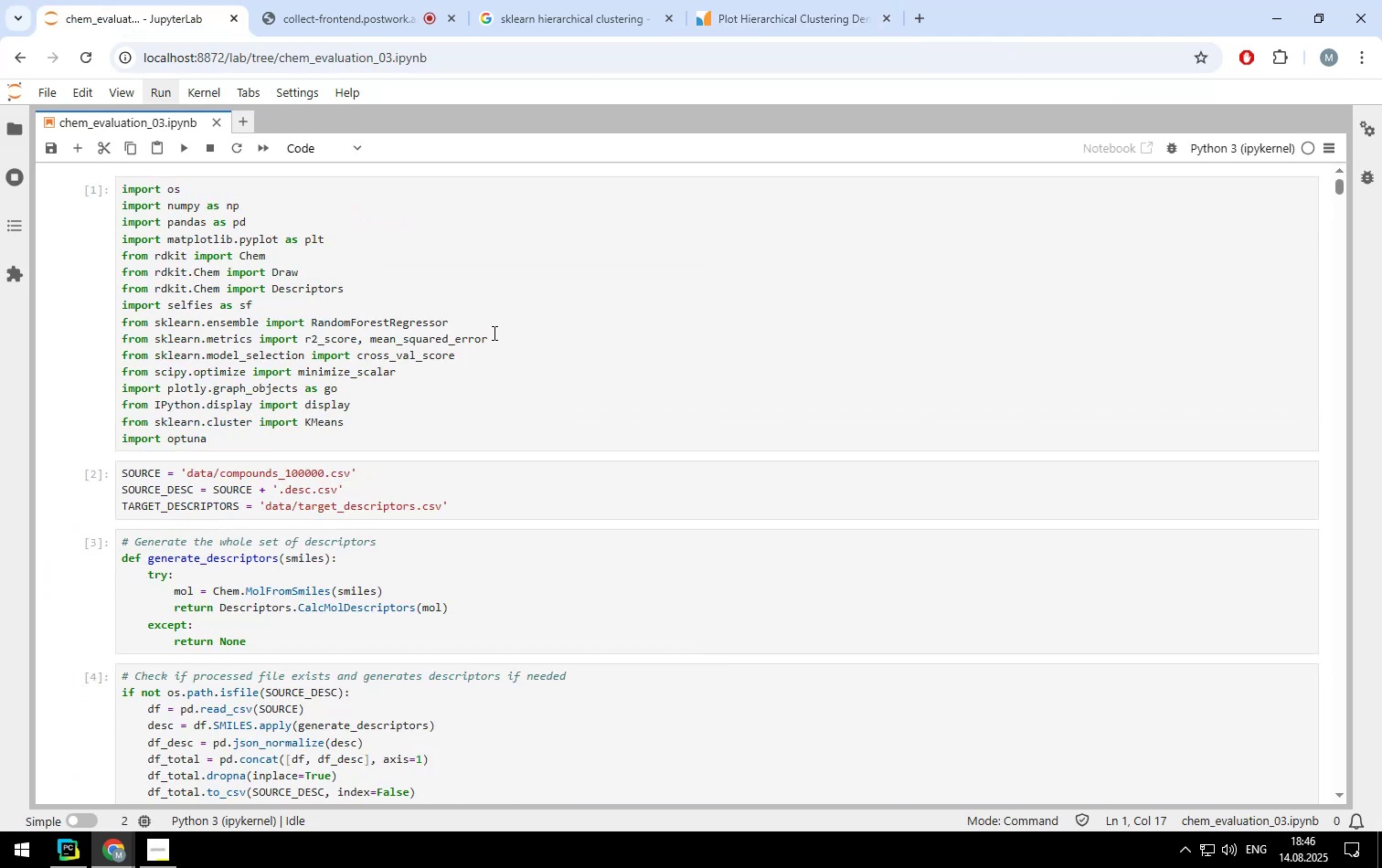 
left_click([399, 439])
 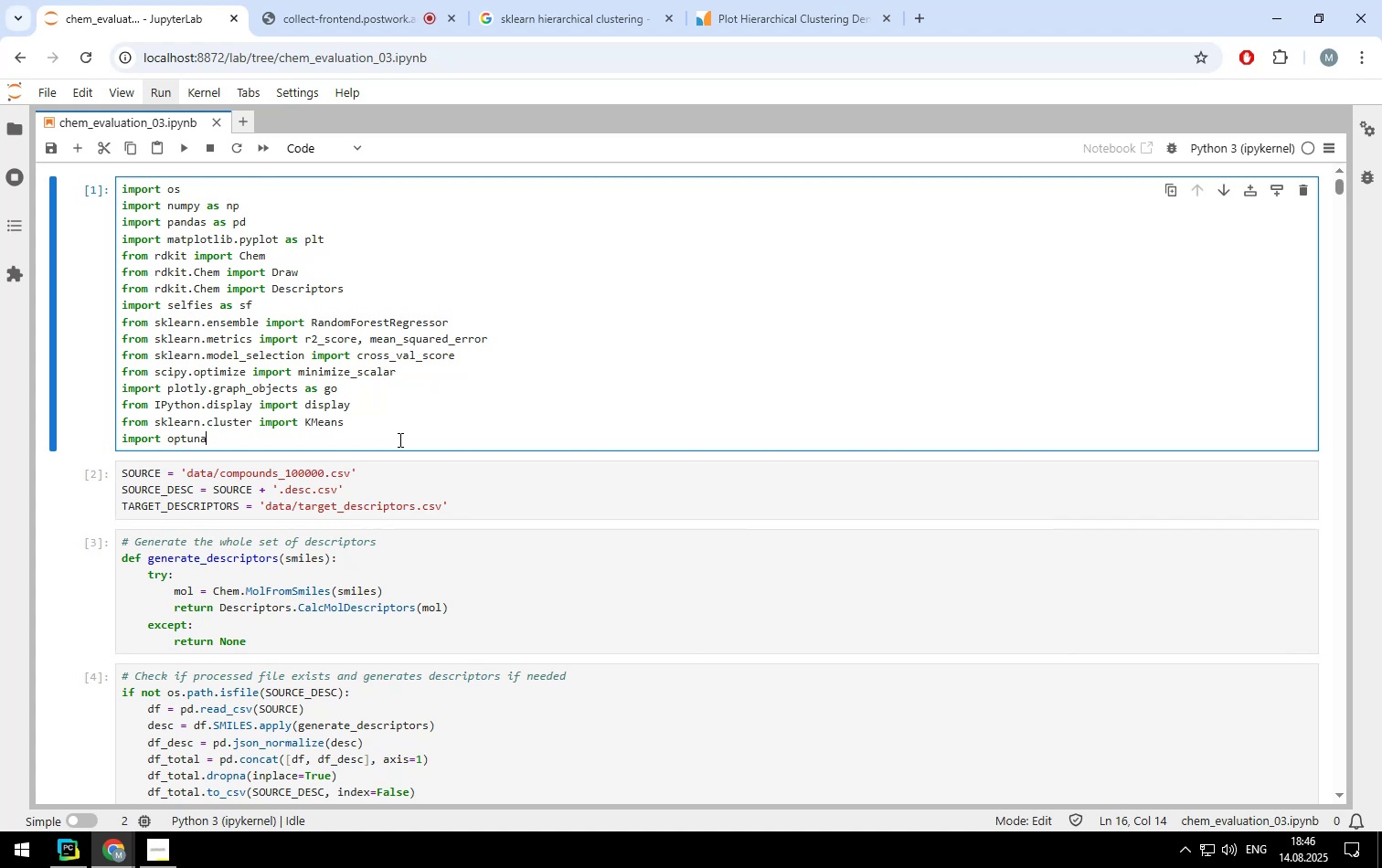 
key(Enter)
 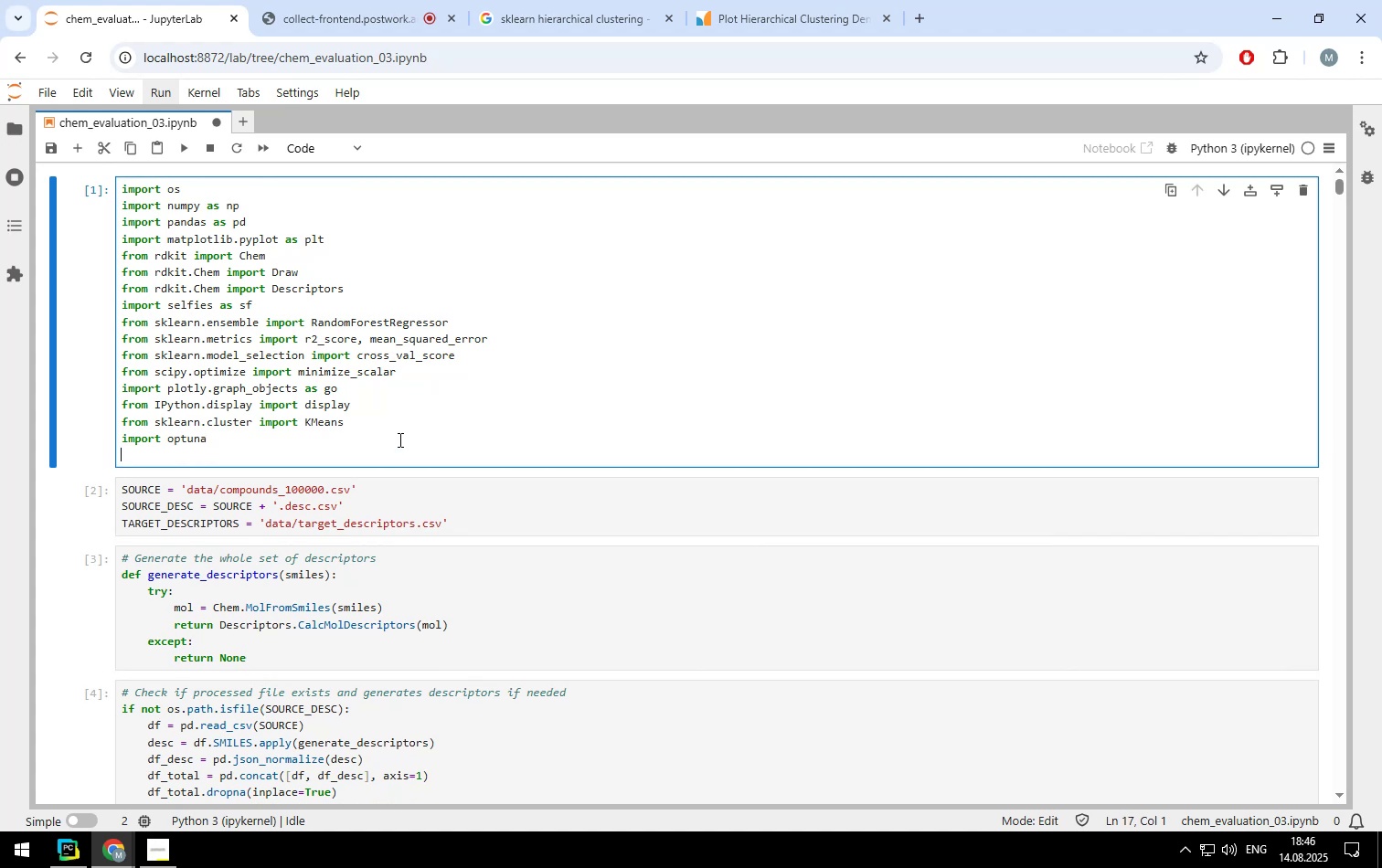 
key(Control+V)
 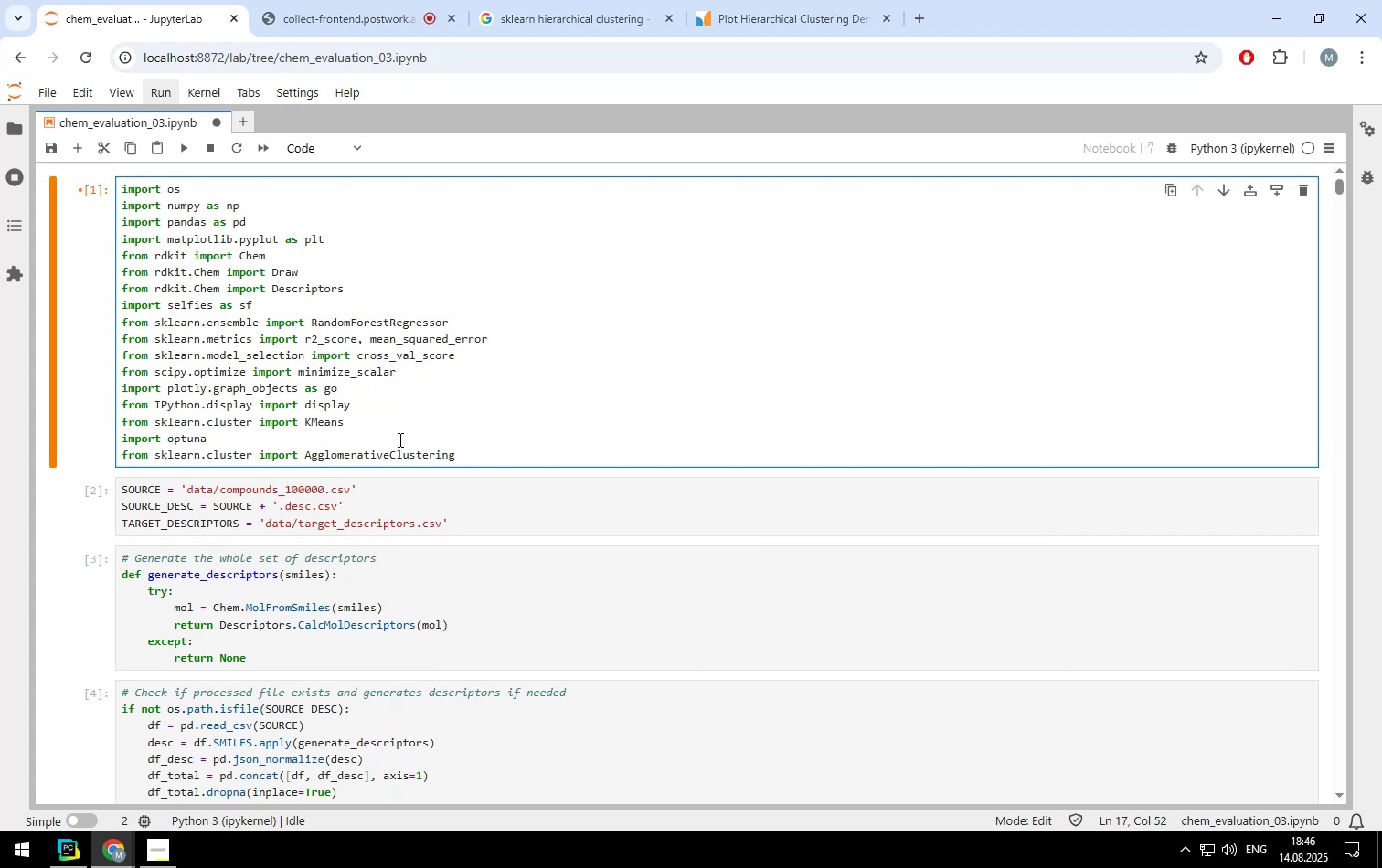 
key(Shift+ShiftLeft)
 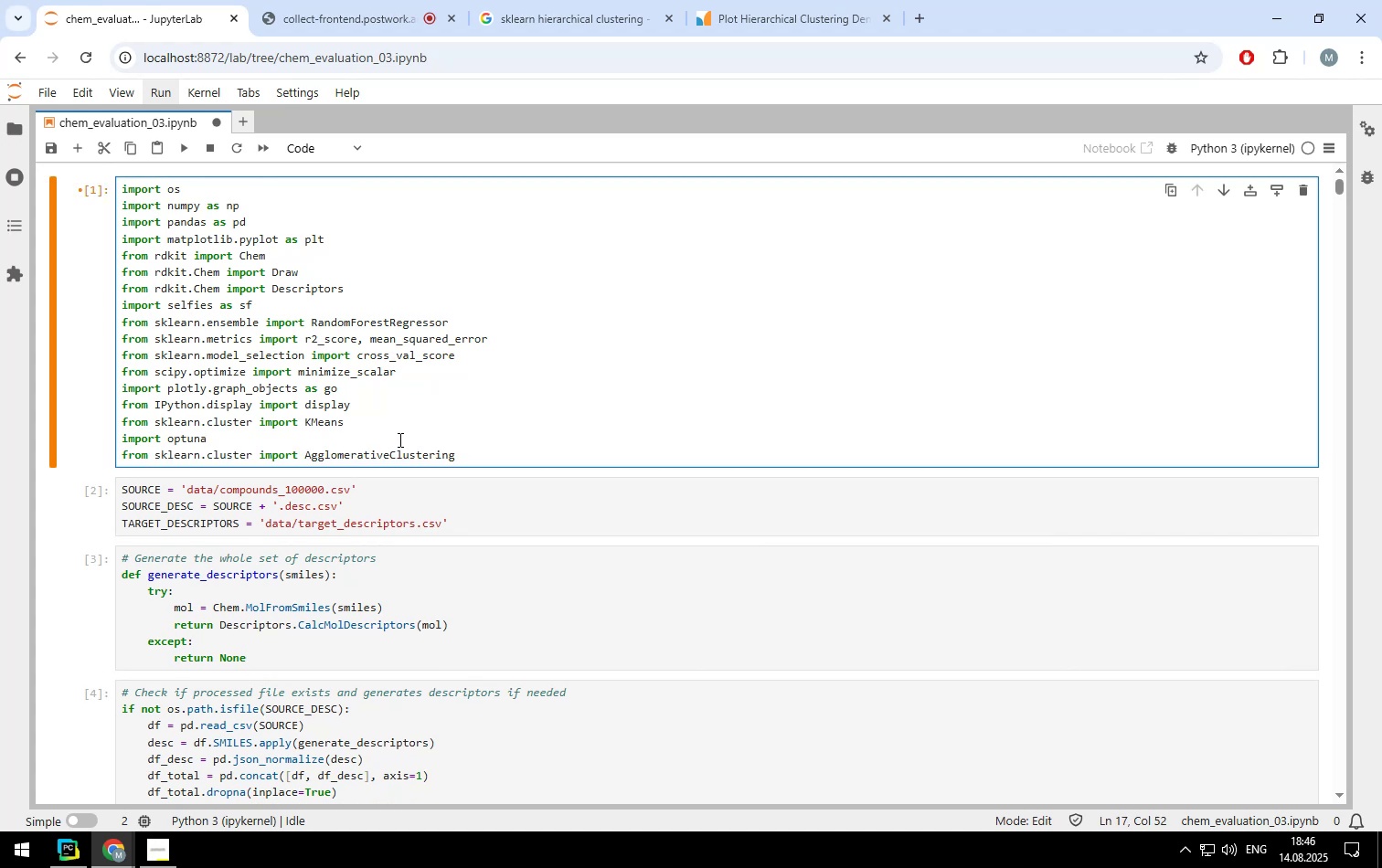 
key(Shift+Enter)
 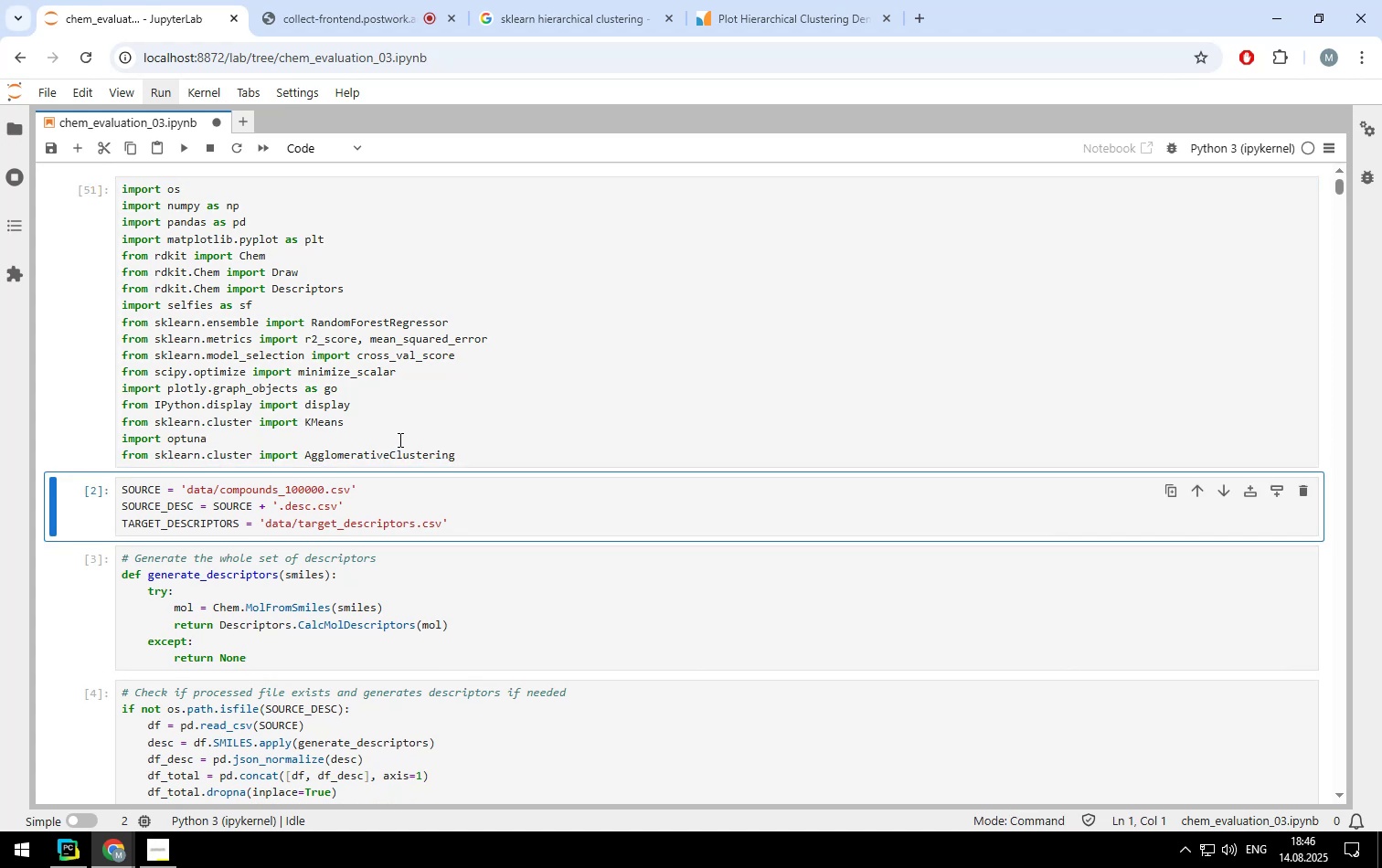 
scroll: coordinate [399, 439], scroll_direction: up, amount: 1.0
 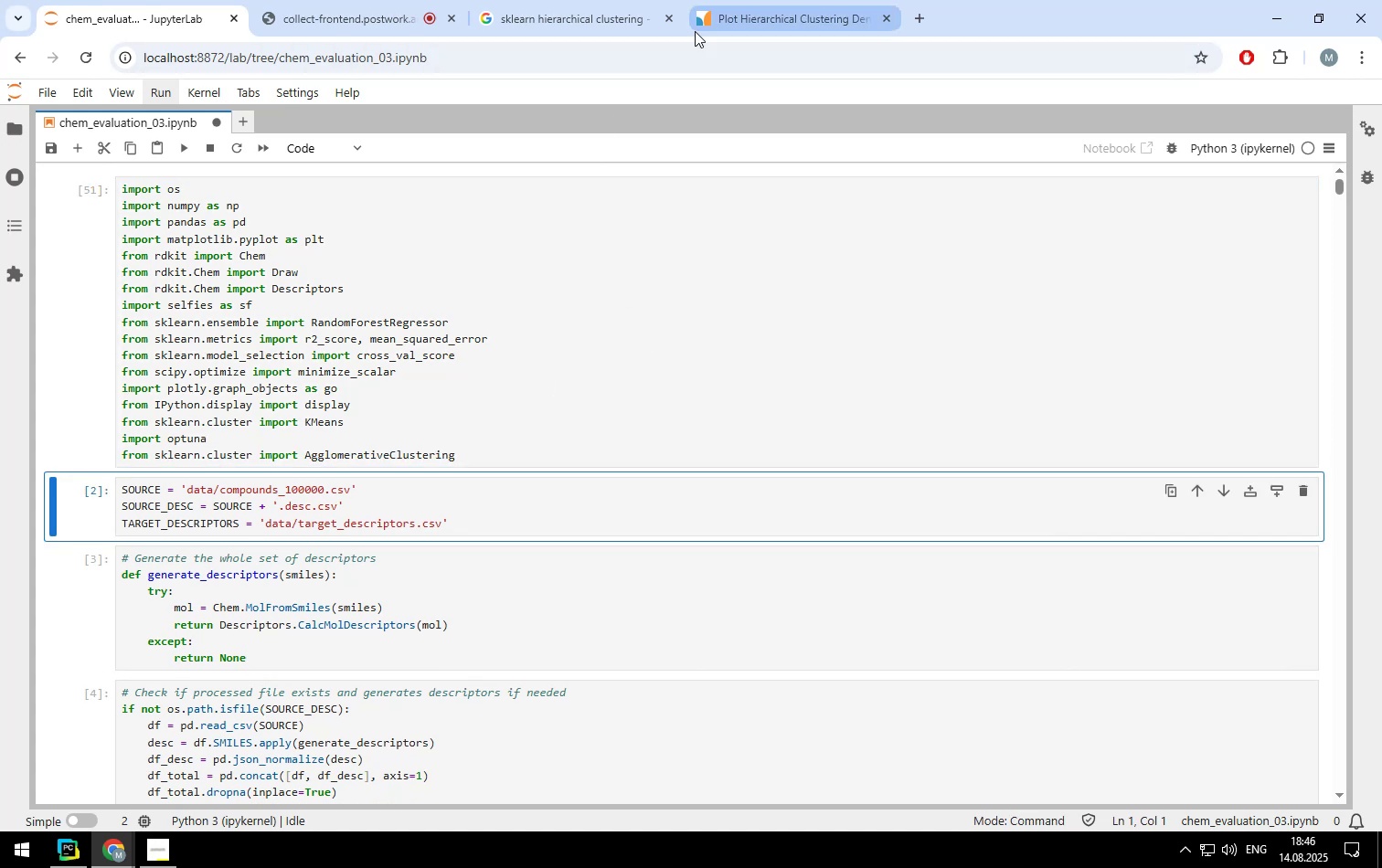 
left_click([715, 24])
 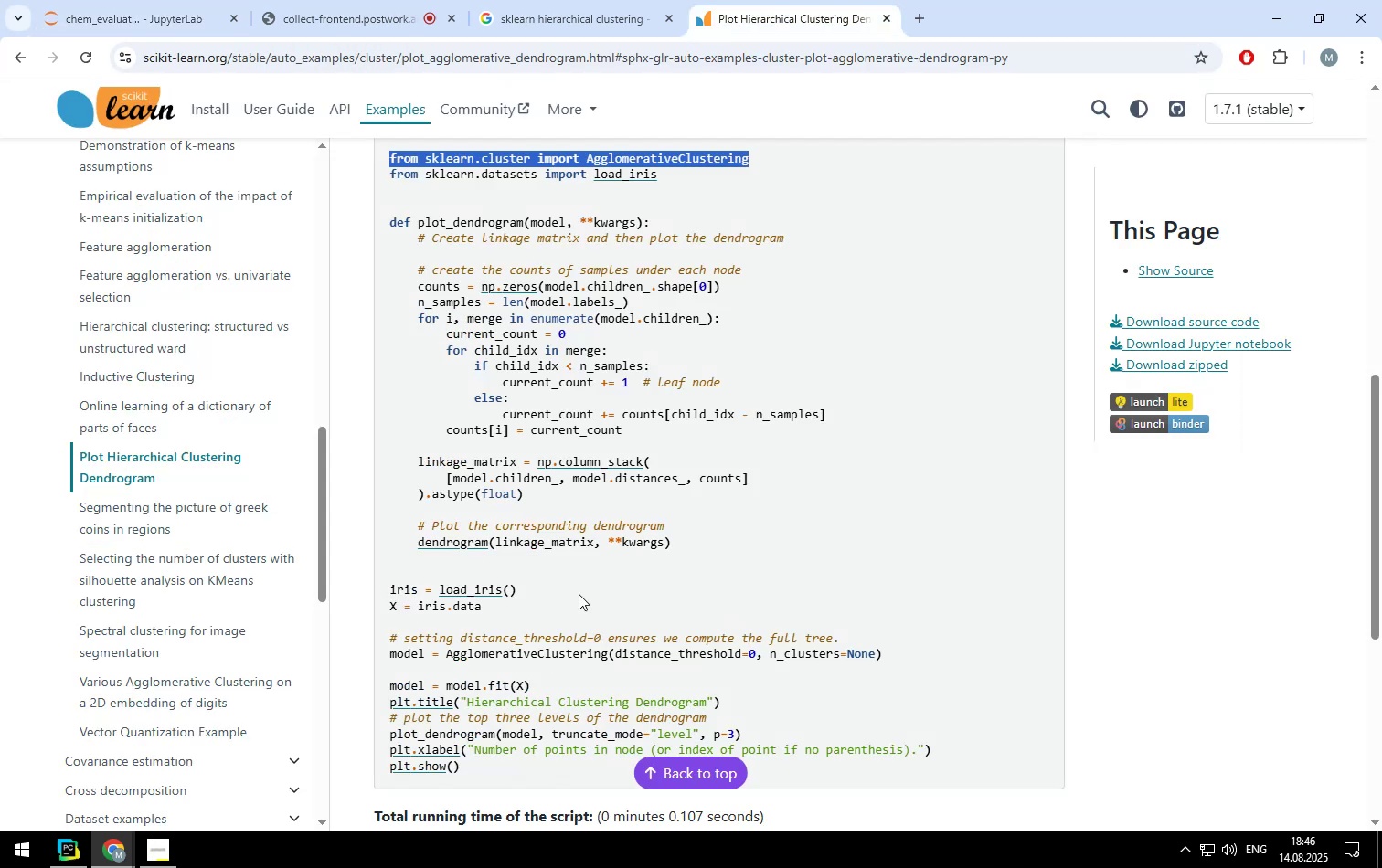 
wait(6.95)
 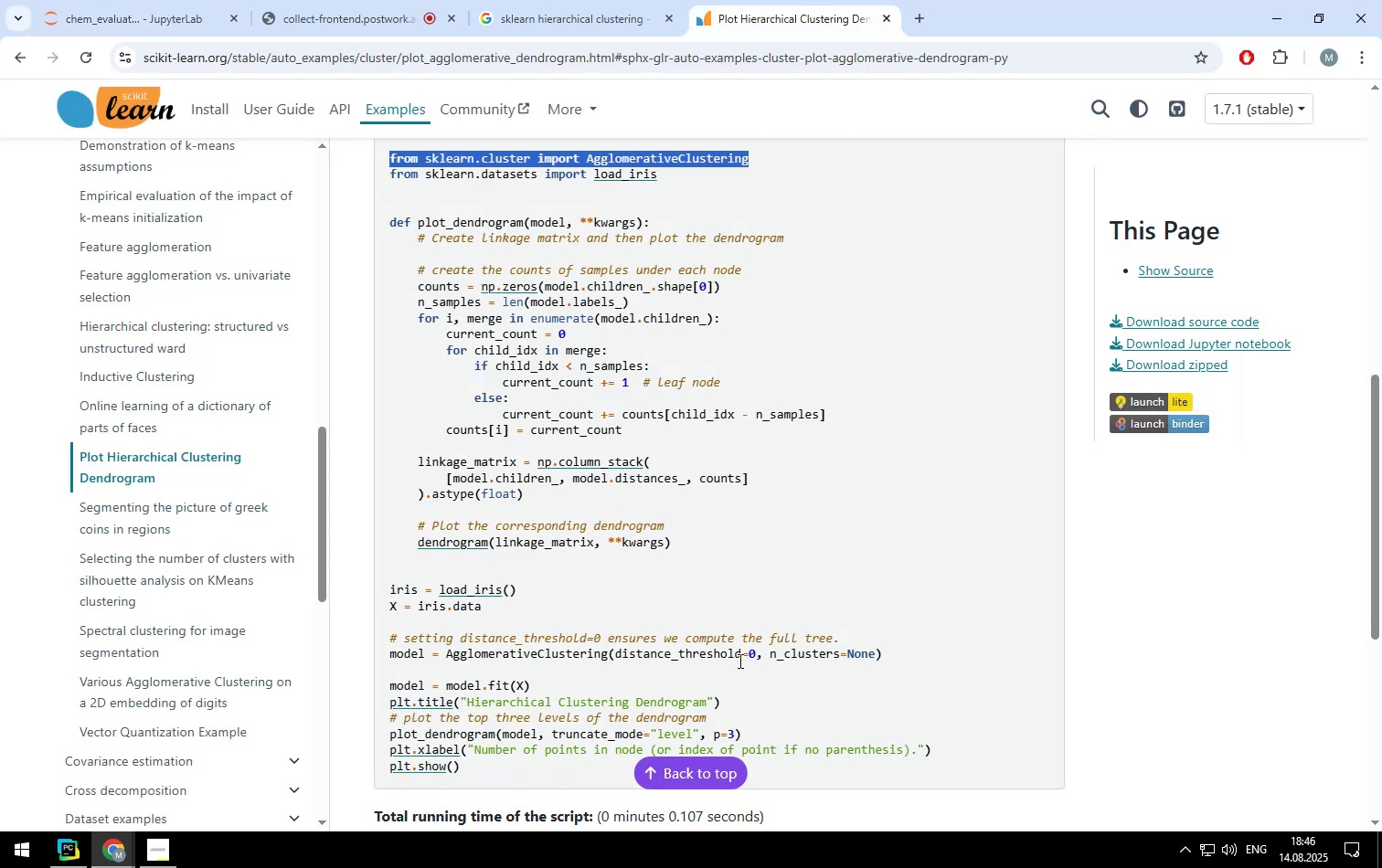 
left_click_drag(start_coordinate=[390, 655], to_coordinate=[881, 662])
 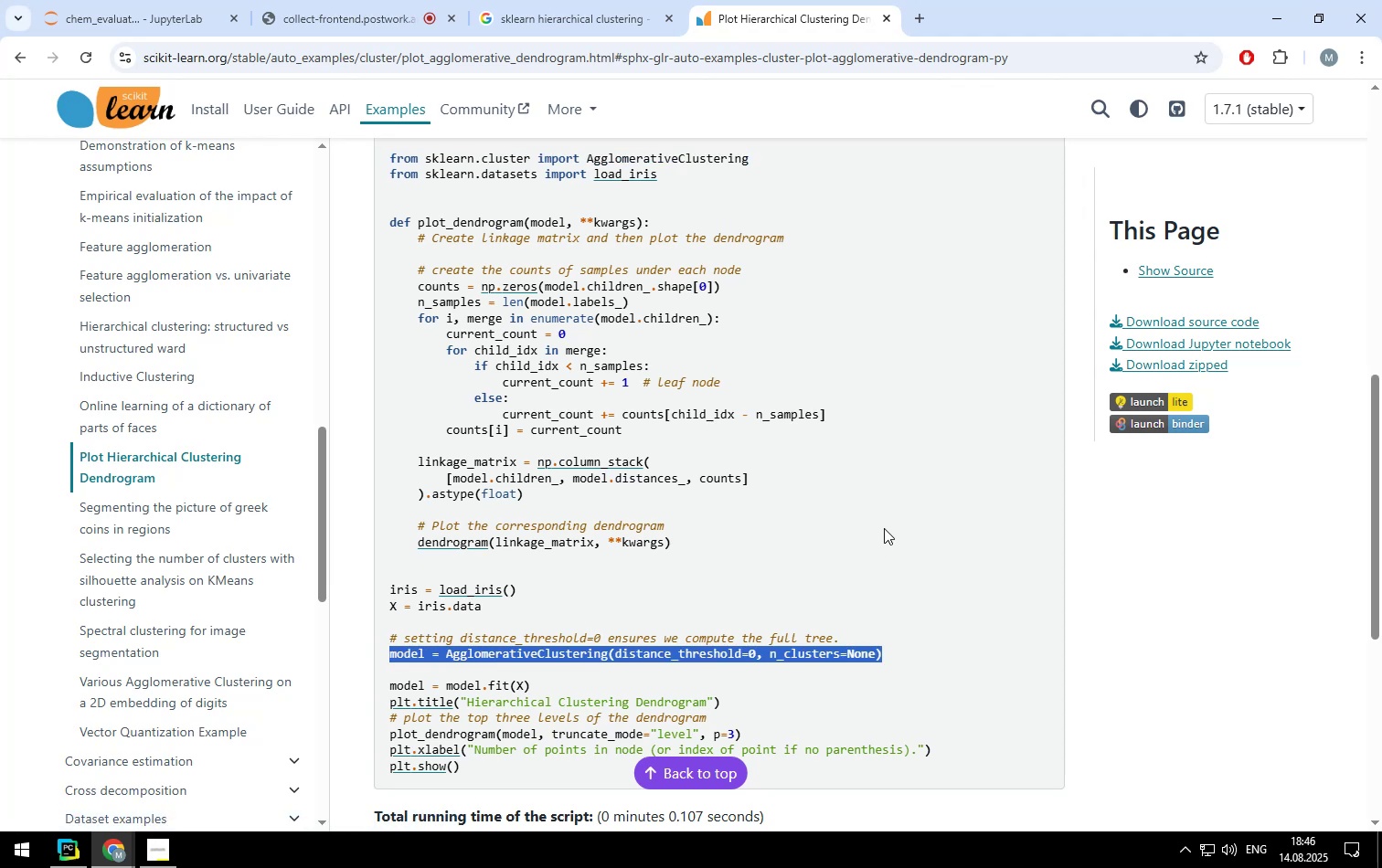 
key(Control+ControlLeft)
 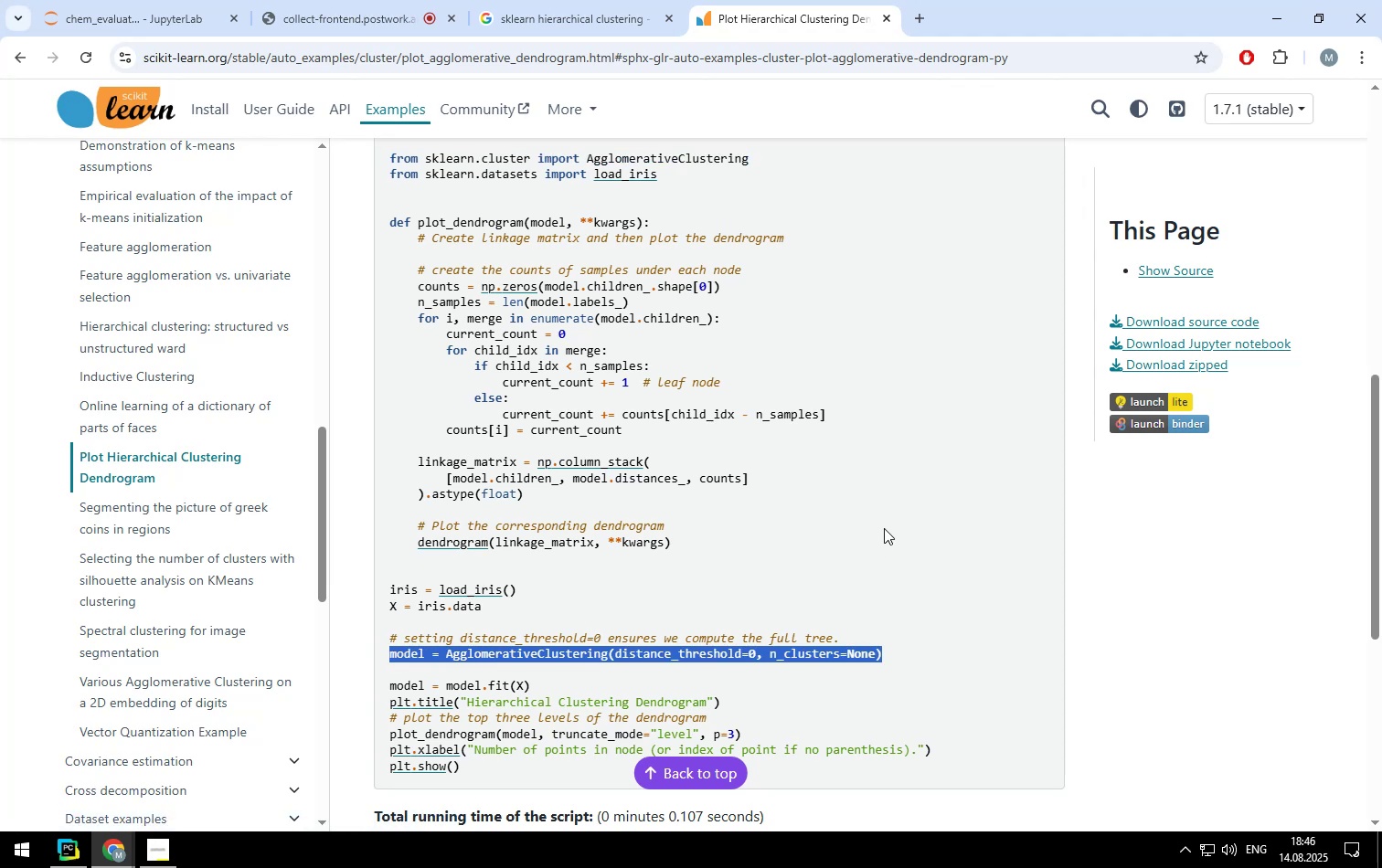 
key(Control+C)
 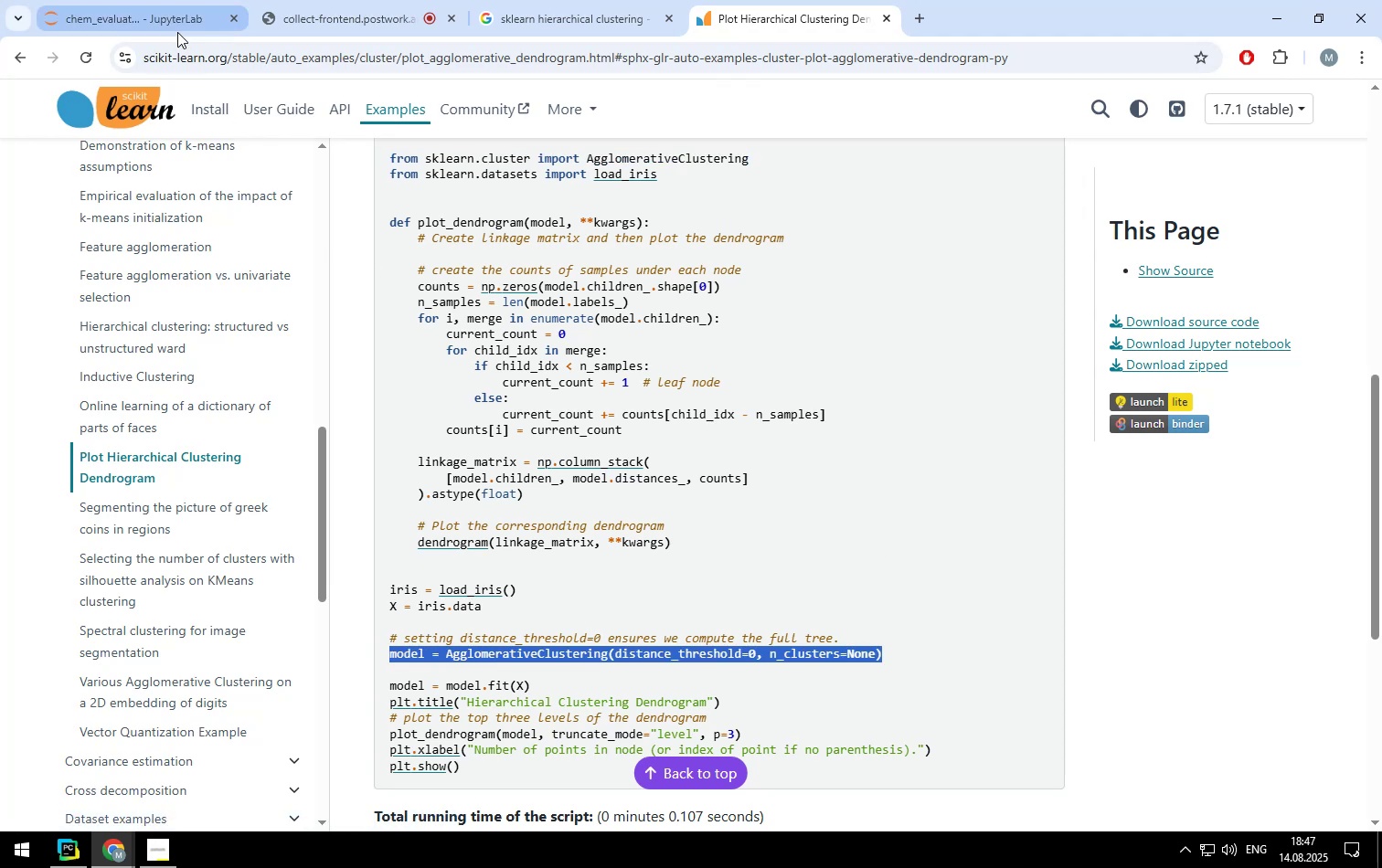 
left_click([177, 26])
 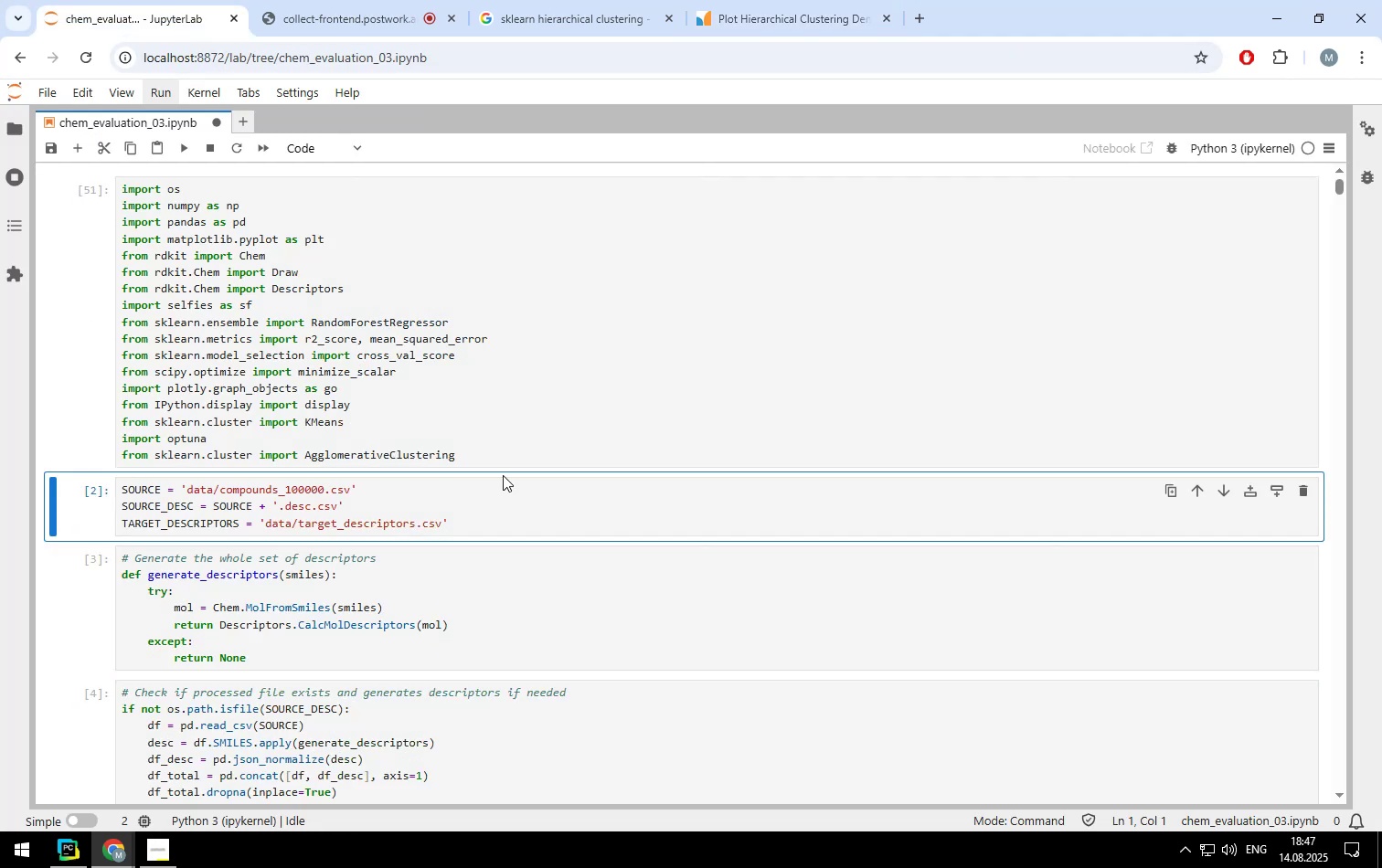 
scroll: coordinate [503, 475], scroll_direction: down, amount: 38.0
 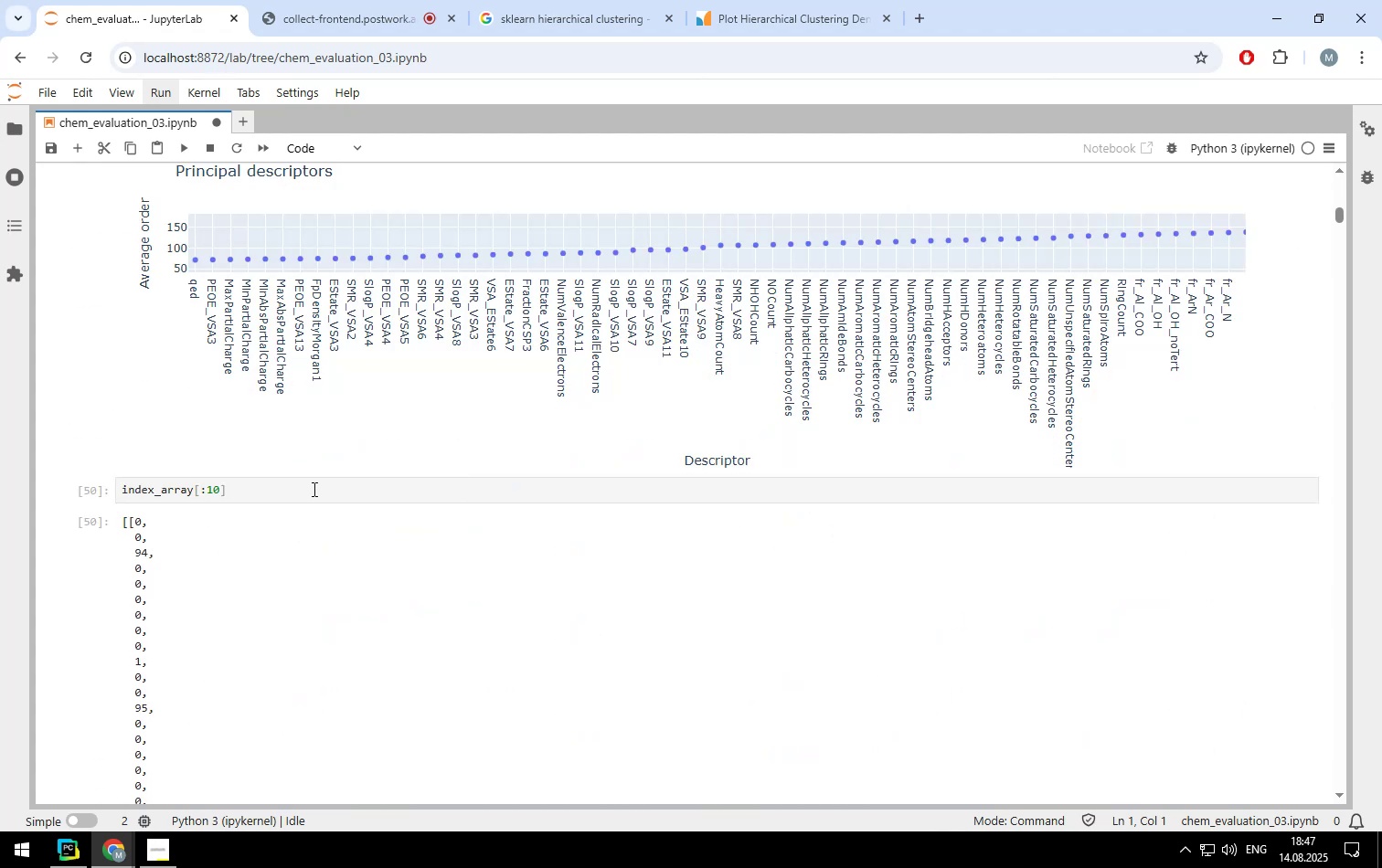 
left_click_drag(start_coordinate=[313, 489], to_coordinate=[97, 478])
 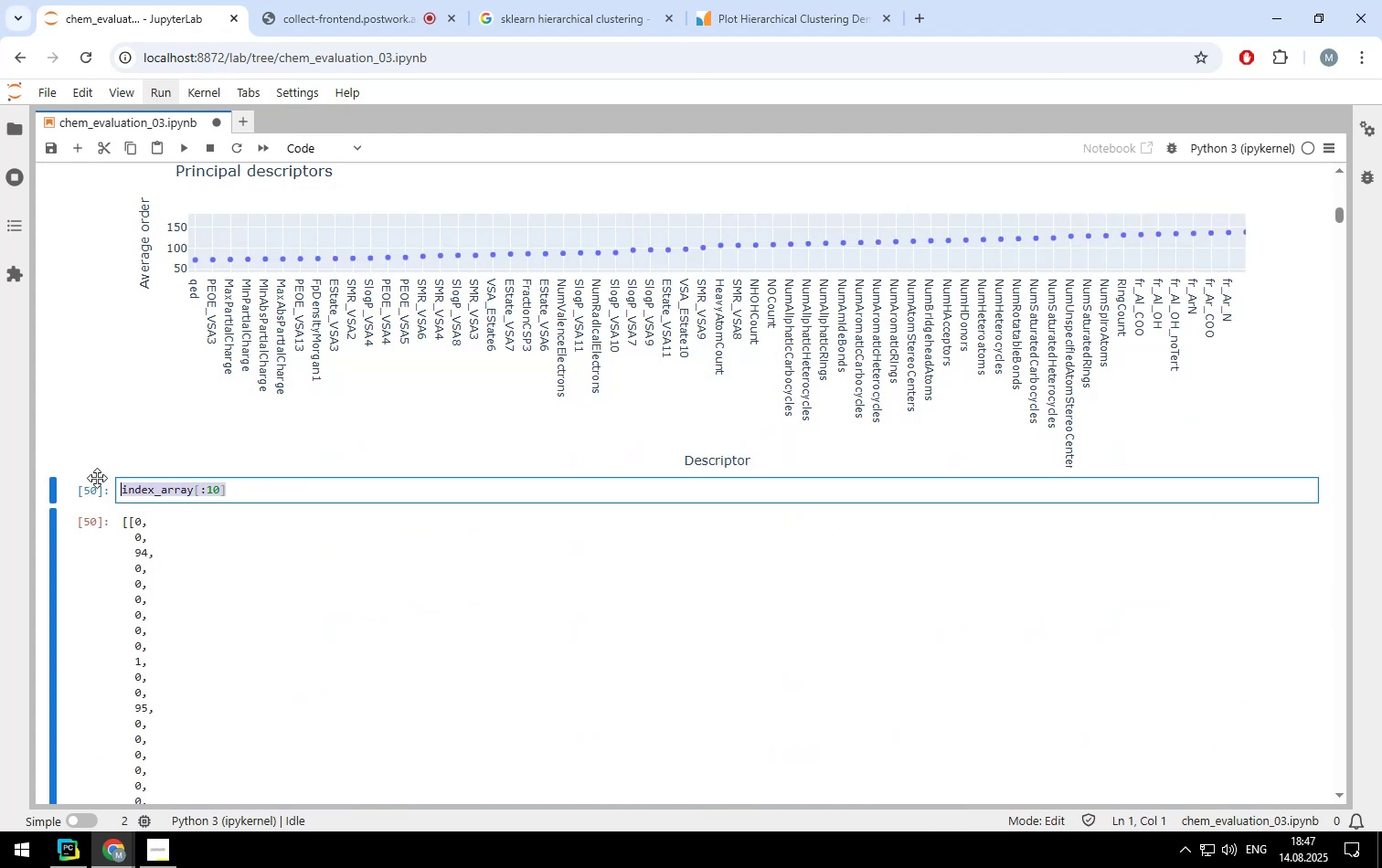 
type(# Investigate hierarchical clustering)
 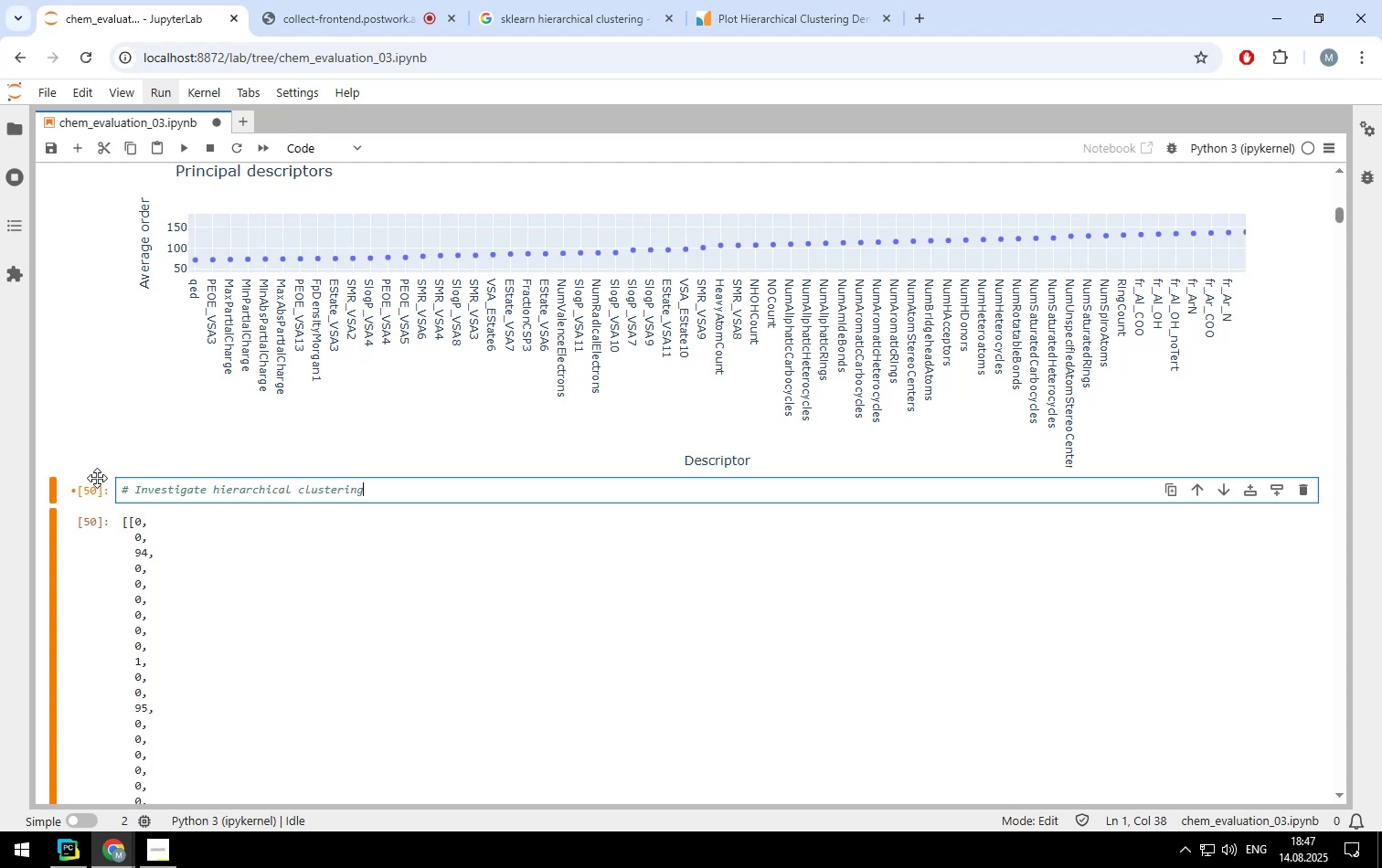 
key(Enter)
 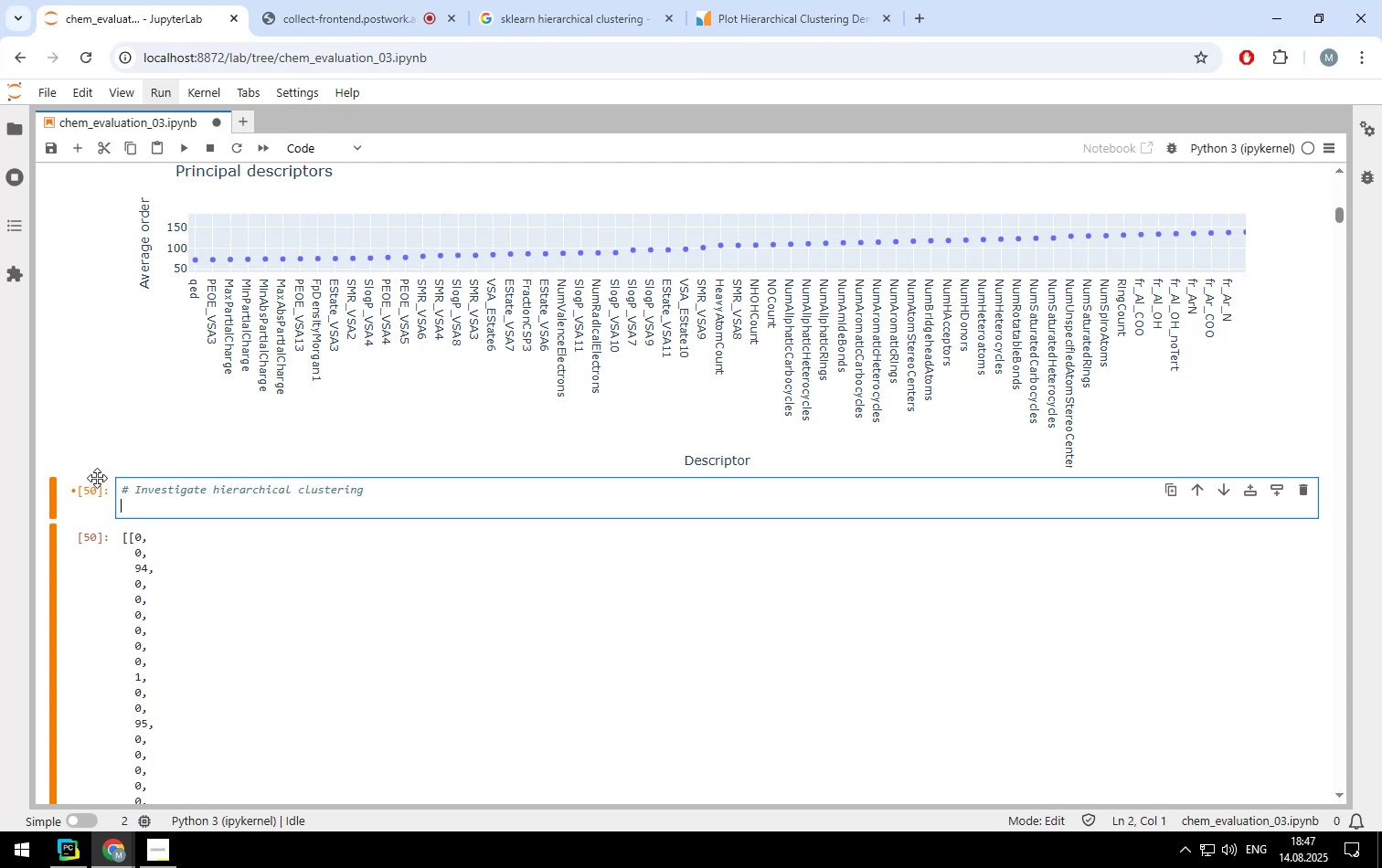 
key(Control+ControlLeft)
 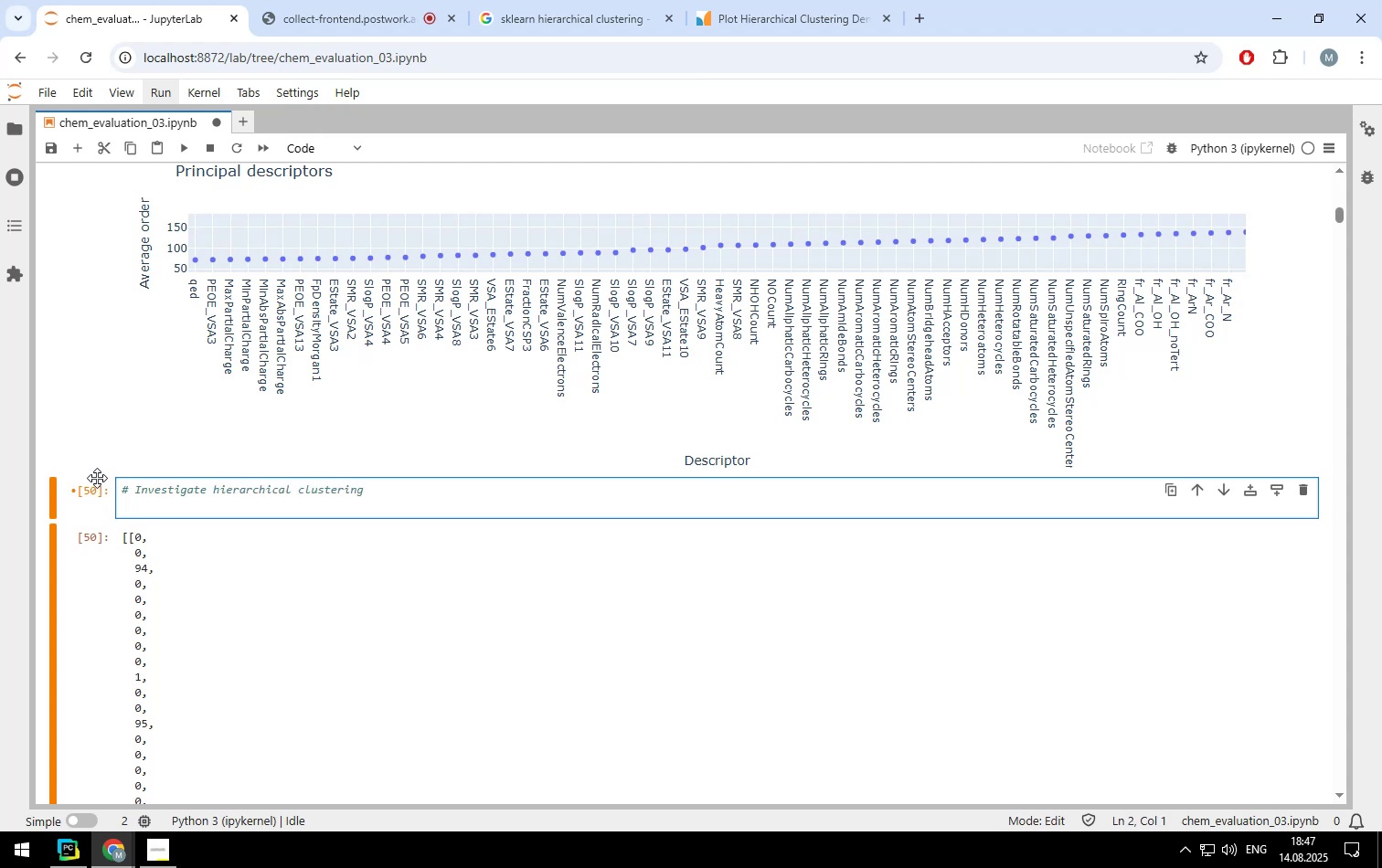 
key(Control+V)
 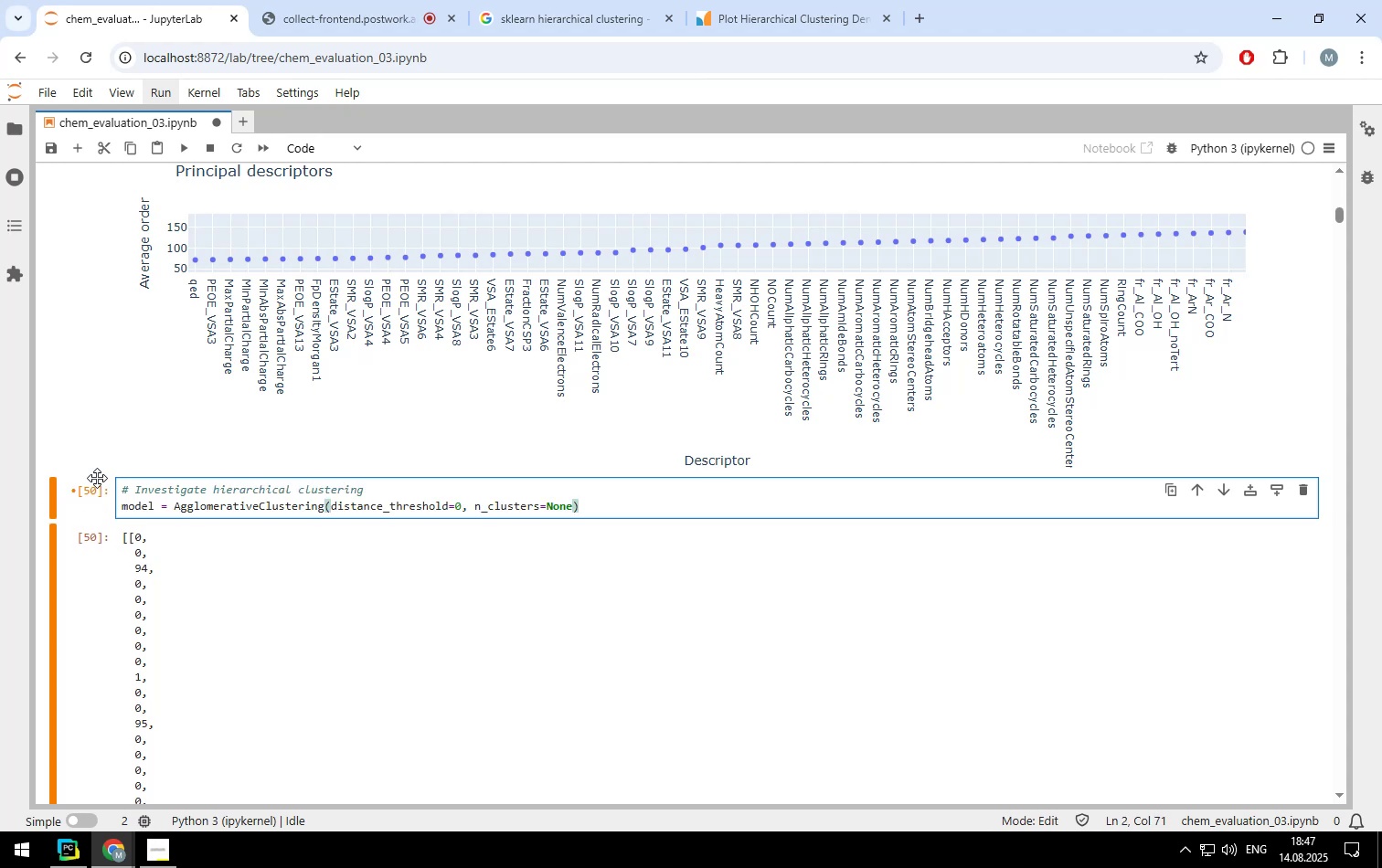 
key(Shift+ShiftLeft)
 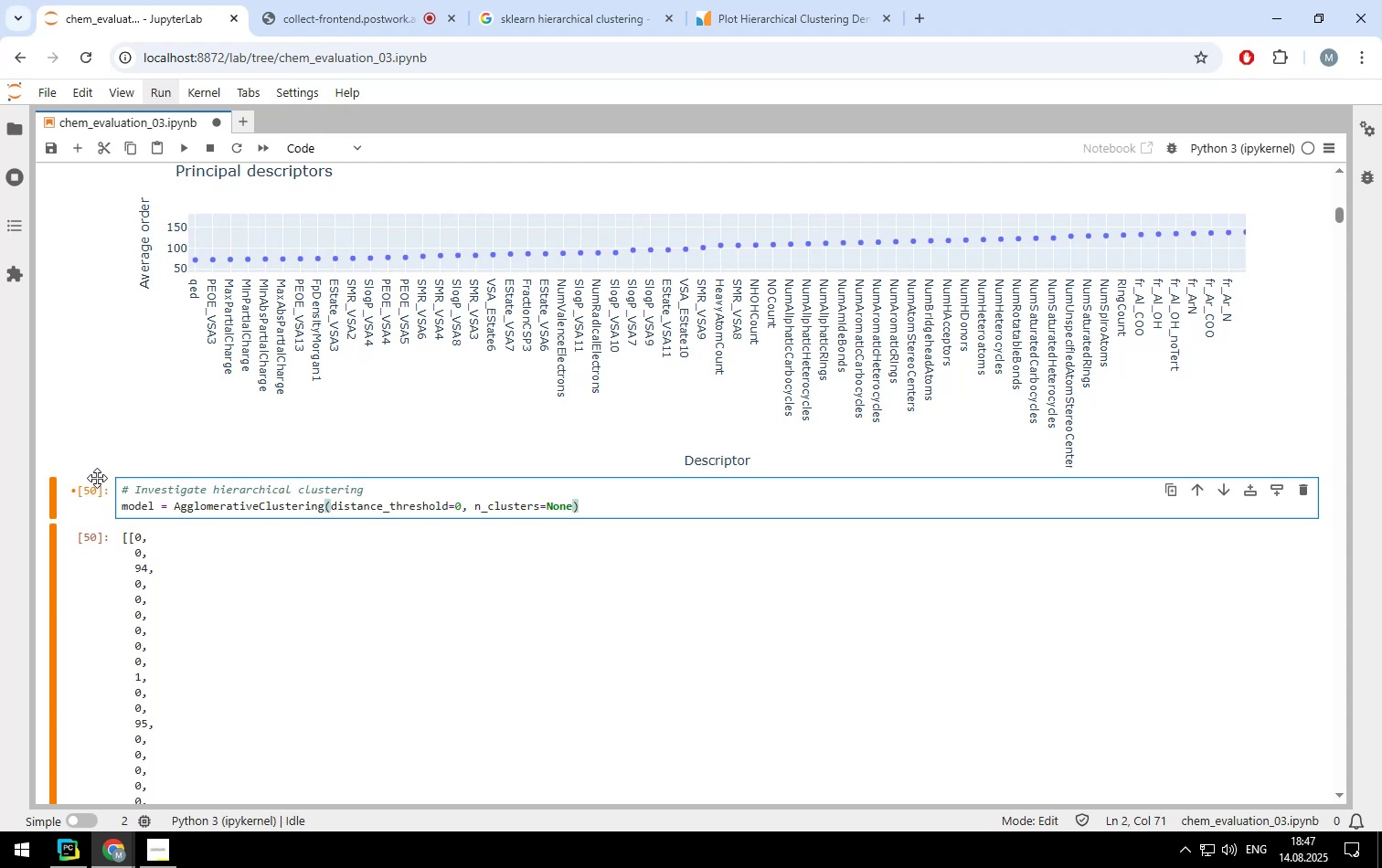 
key(Shift+Enter)
 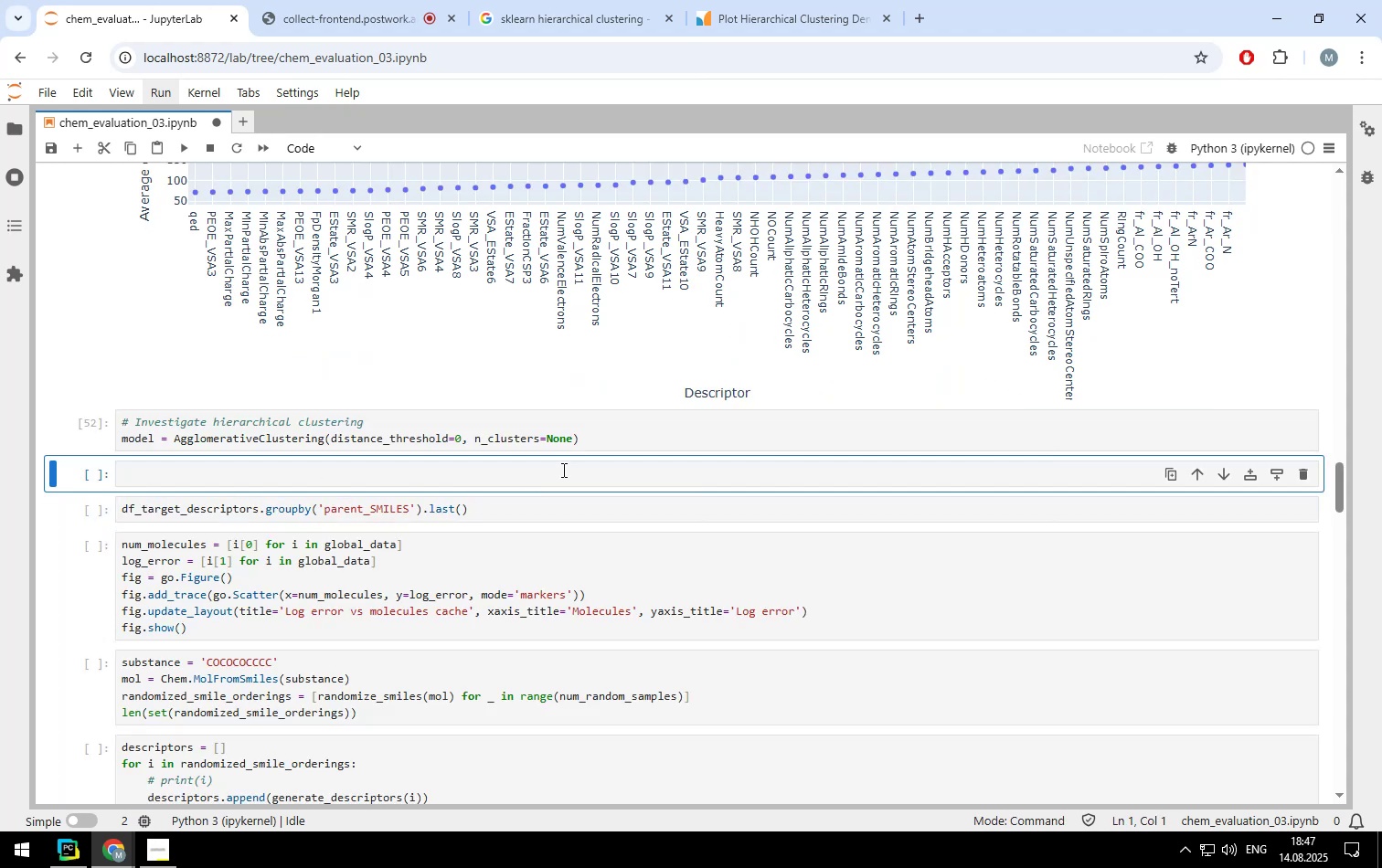 
left_click([603, 435])
 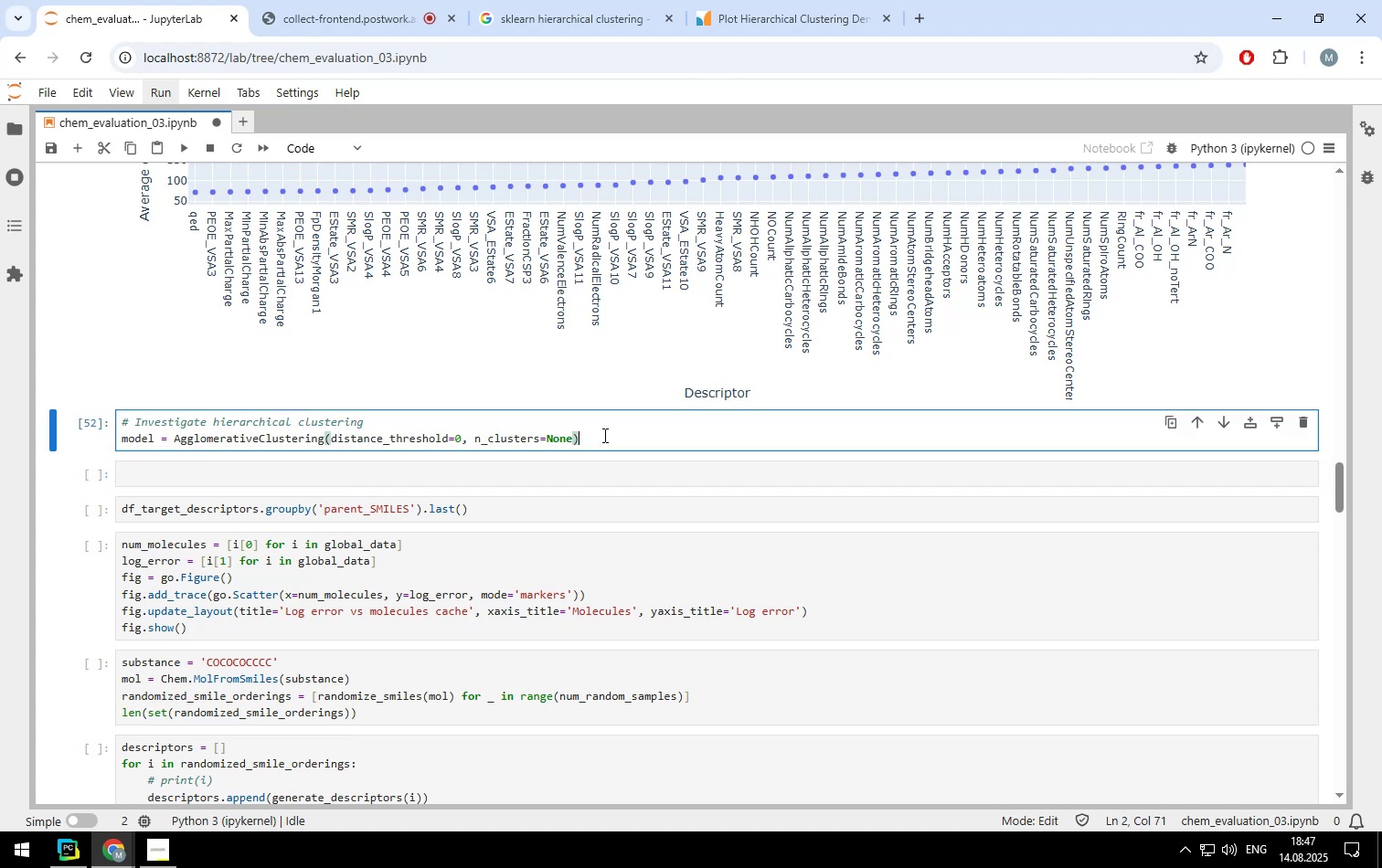 
key(Enter)
 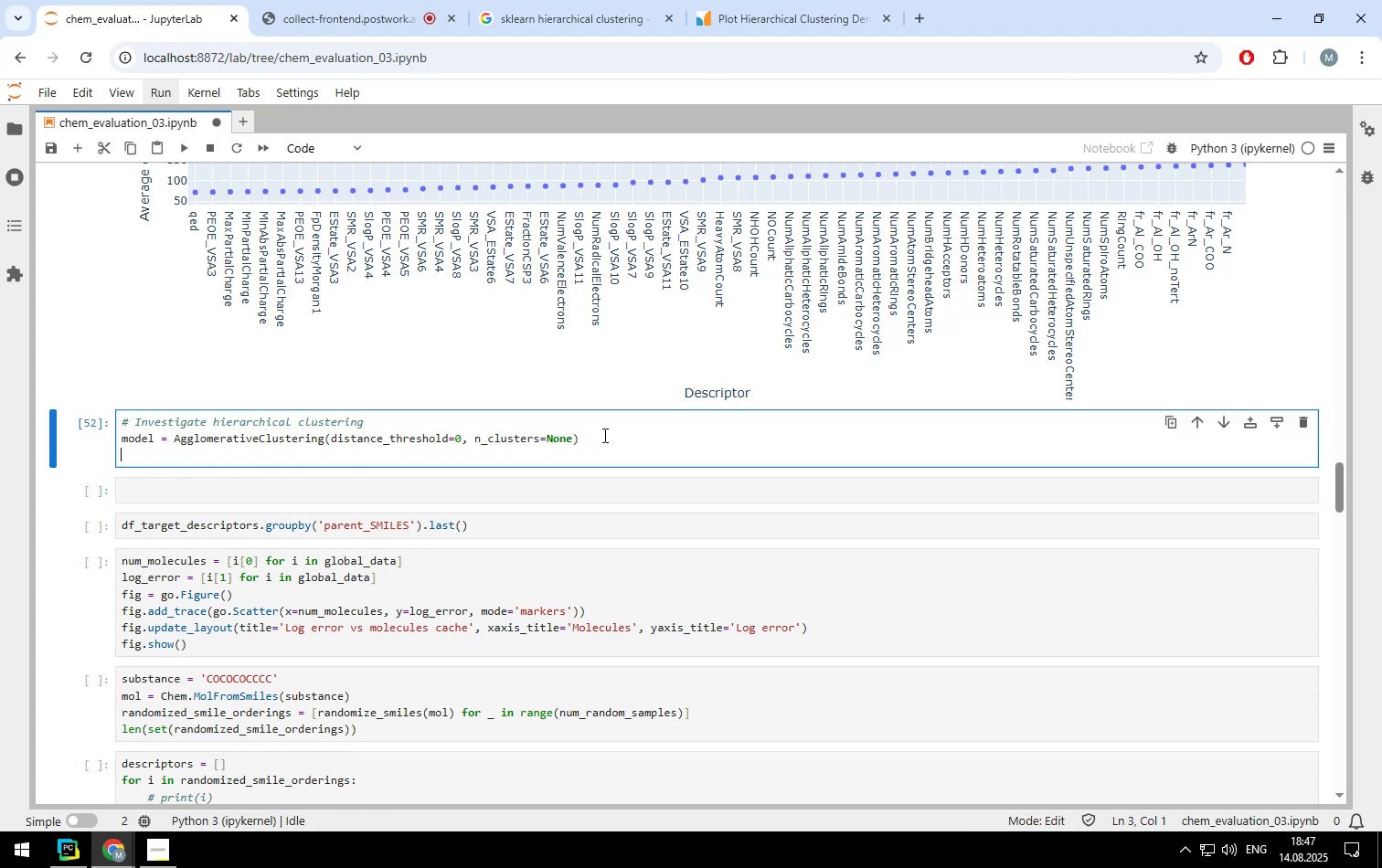 
type(mi)
key(Backspace)
type(odel.fir)
key(Backspace)
type(t())
 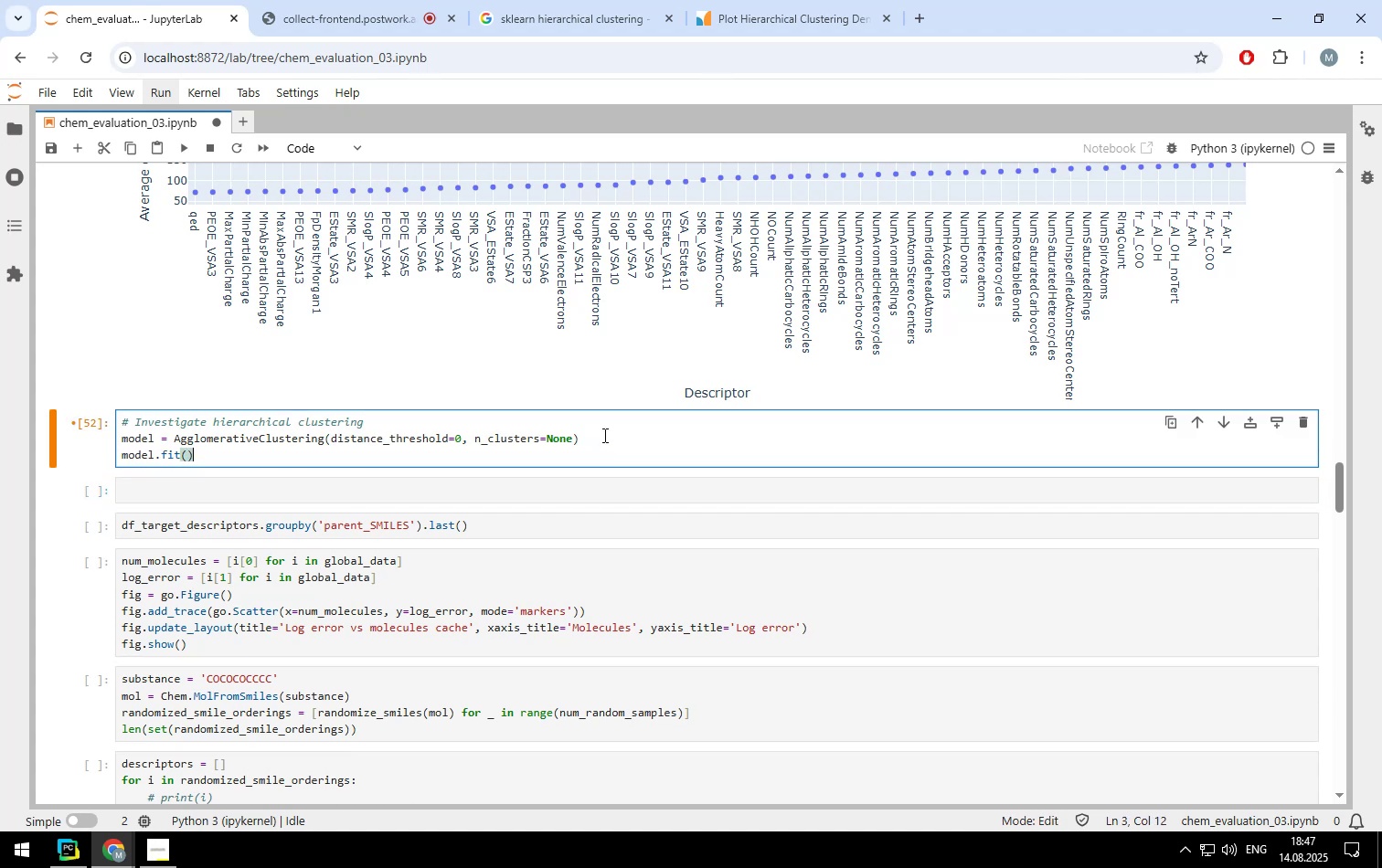 
key(ArrowLeft)
 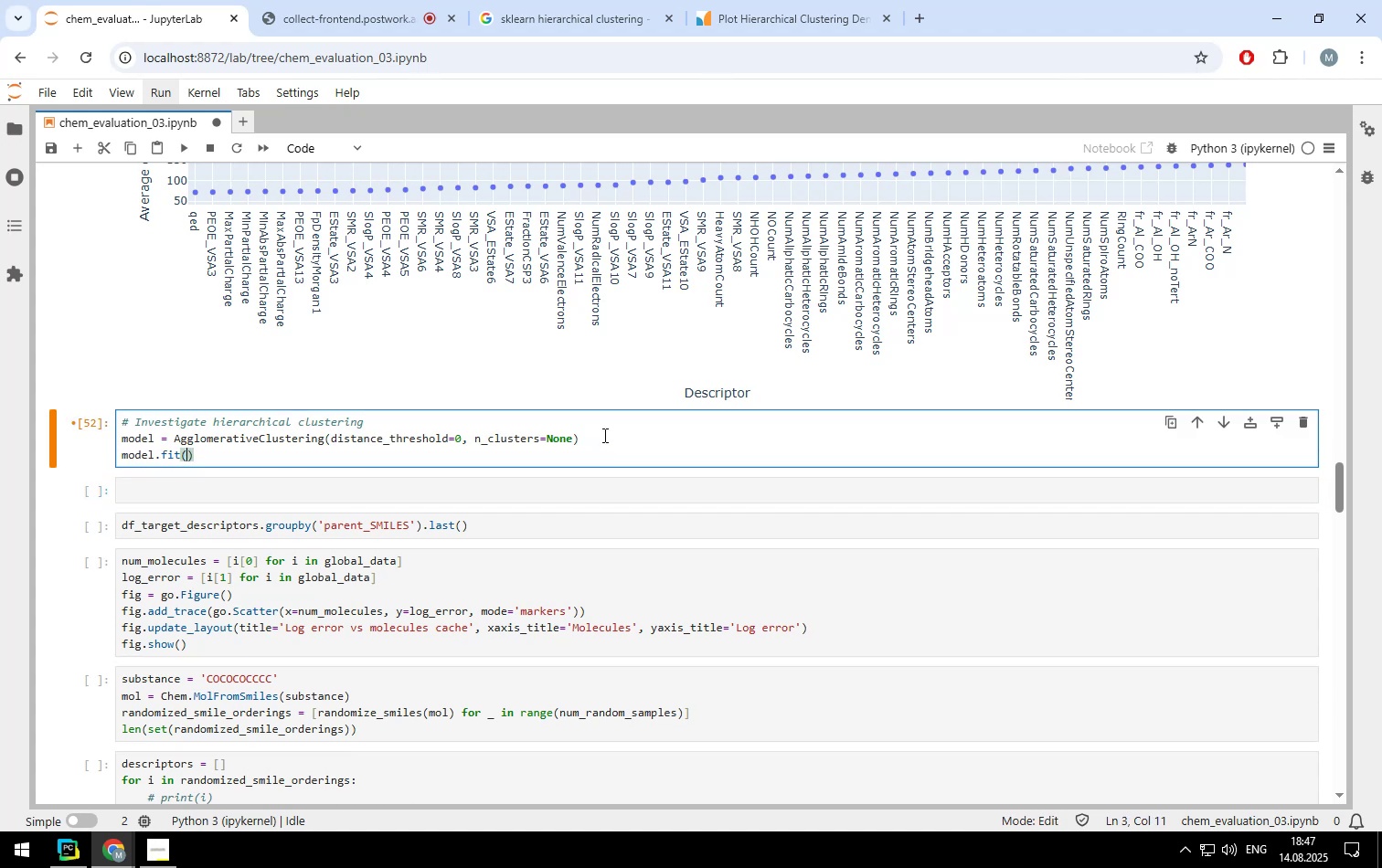 
scroll: coordinate [603, 435], scroll_direction: up, amount: 6.0
 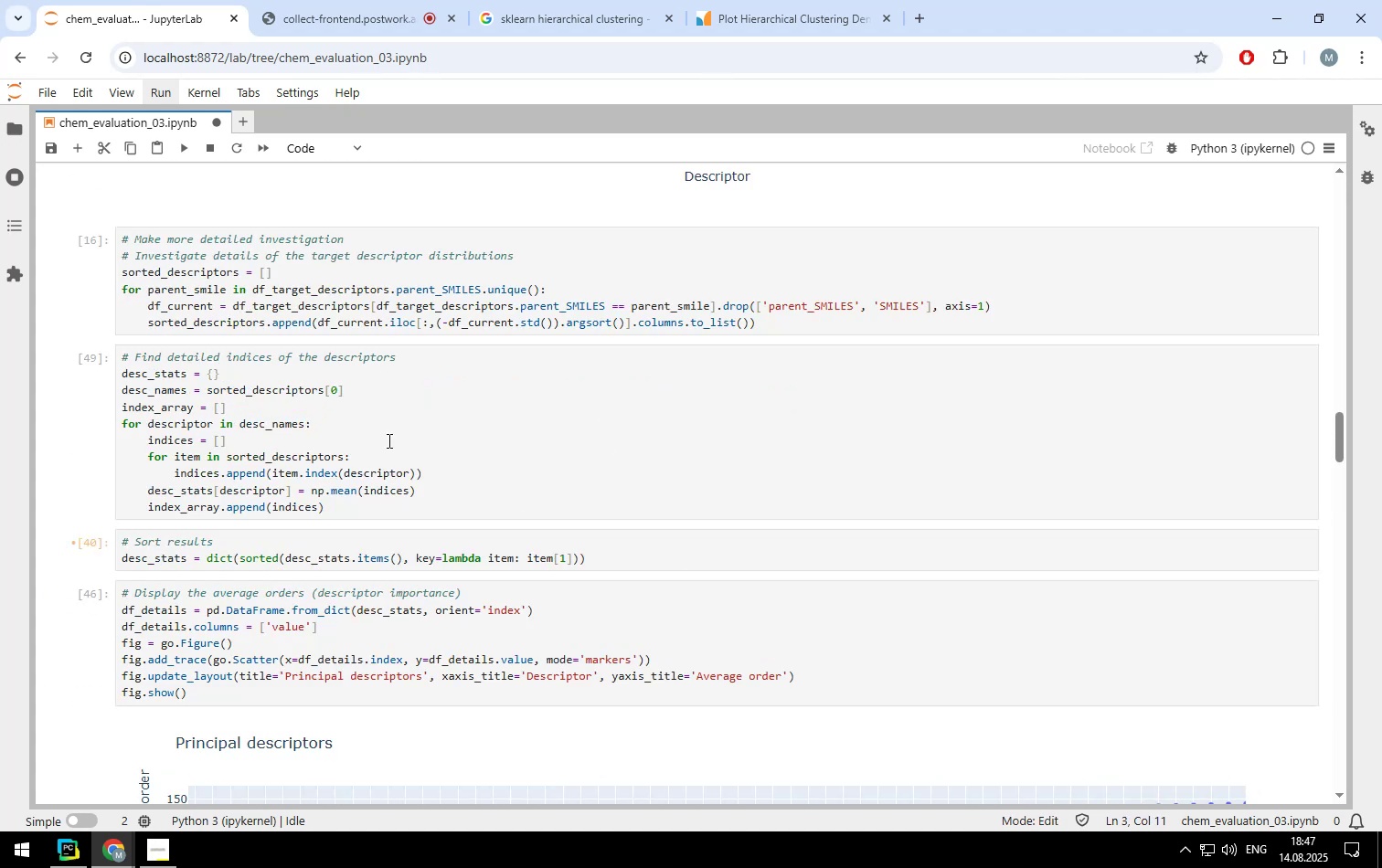 
scroll: coordinate [640, 458], scroll_direction: down, amount: 6.0
 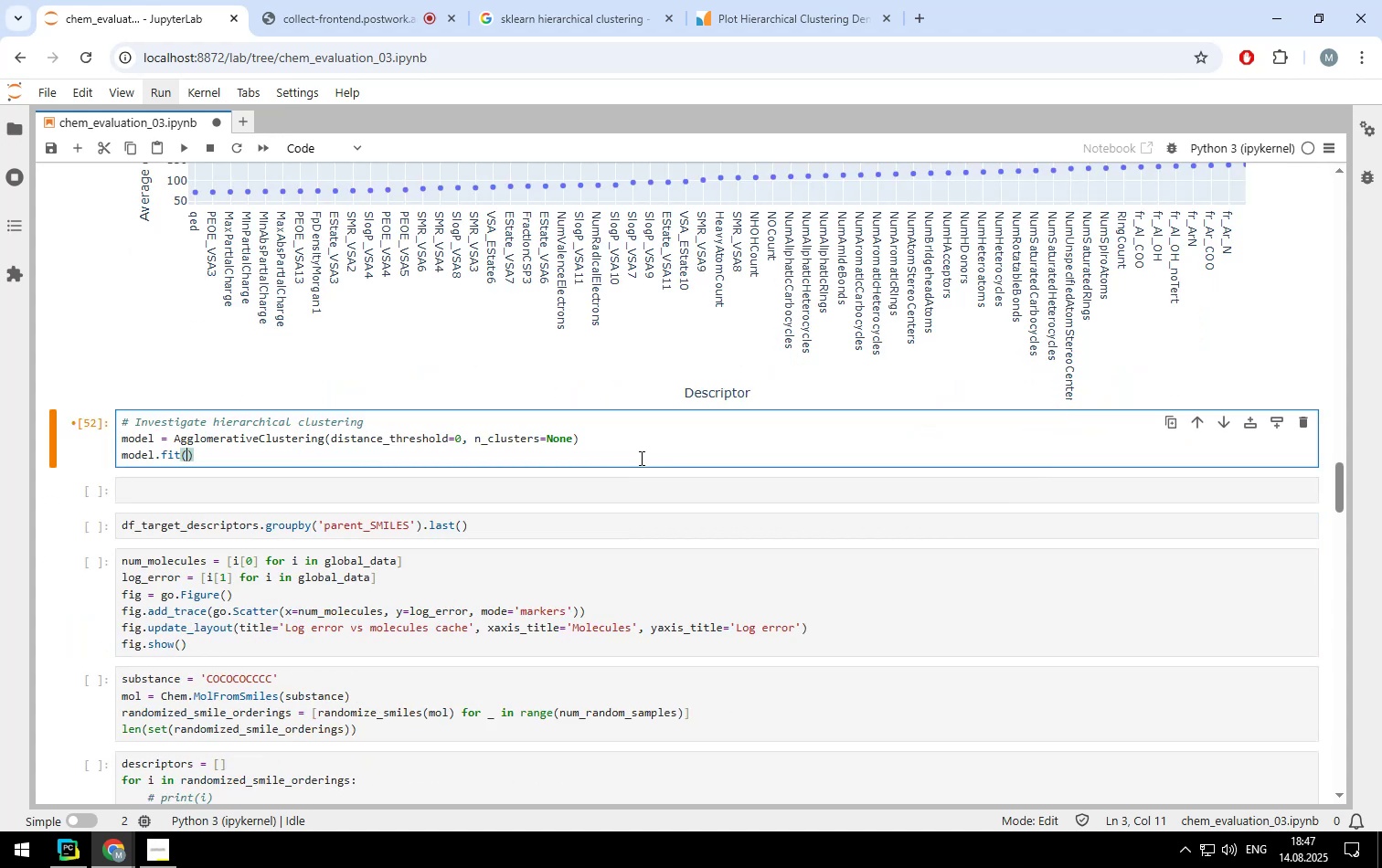 
type(index_array)
 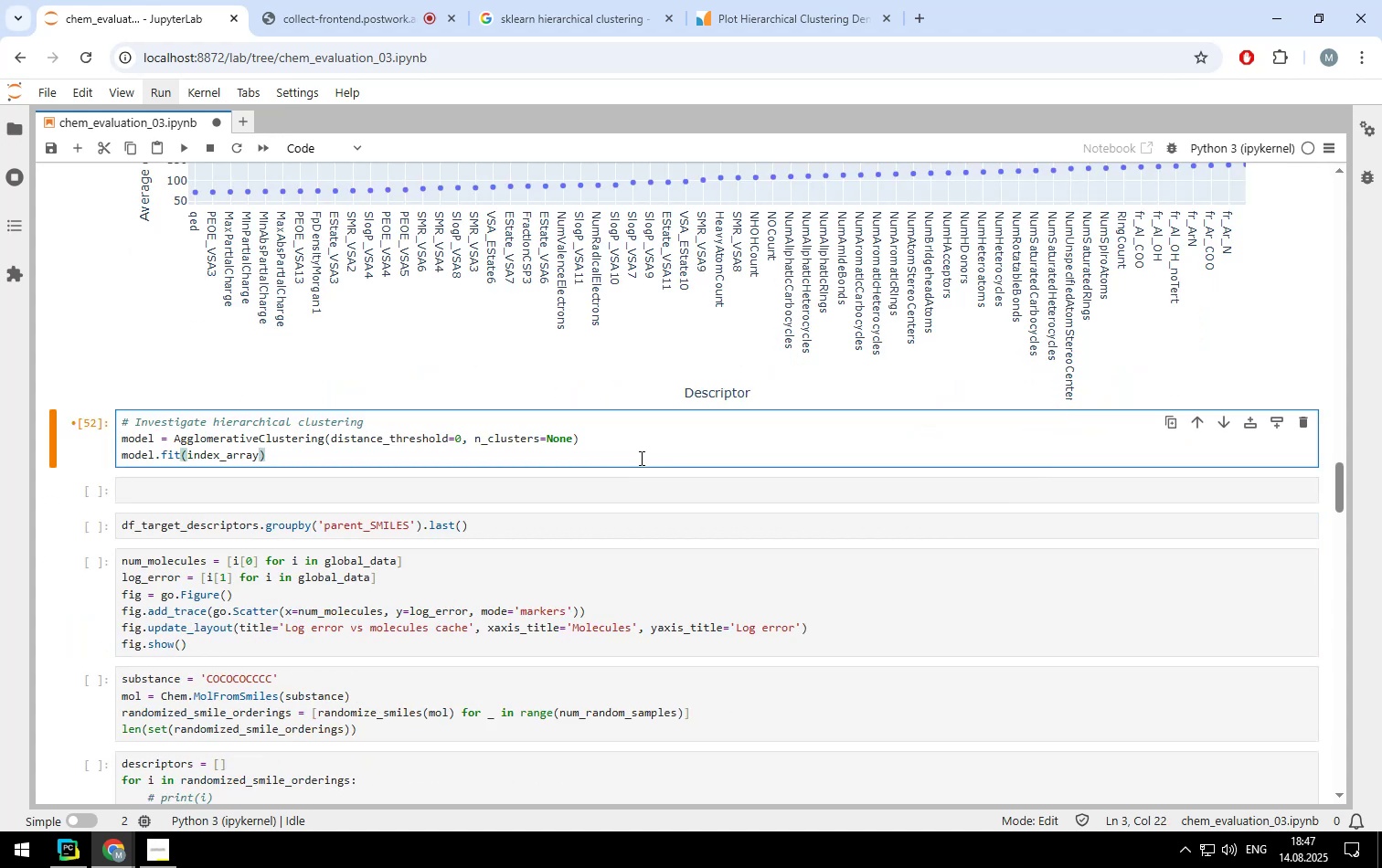 
key(Control+ControlLeft)
 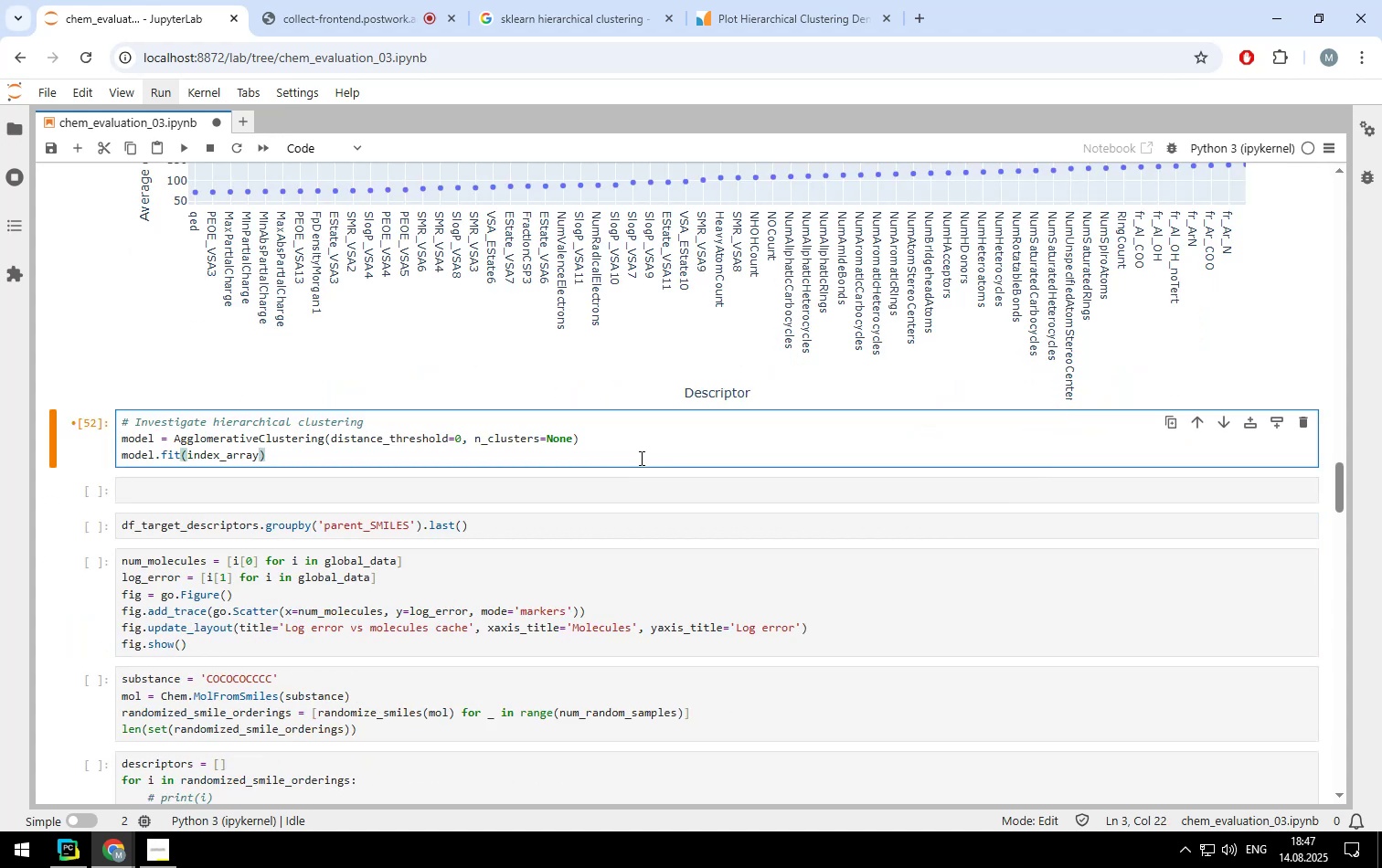 
key(Control+Enter)
 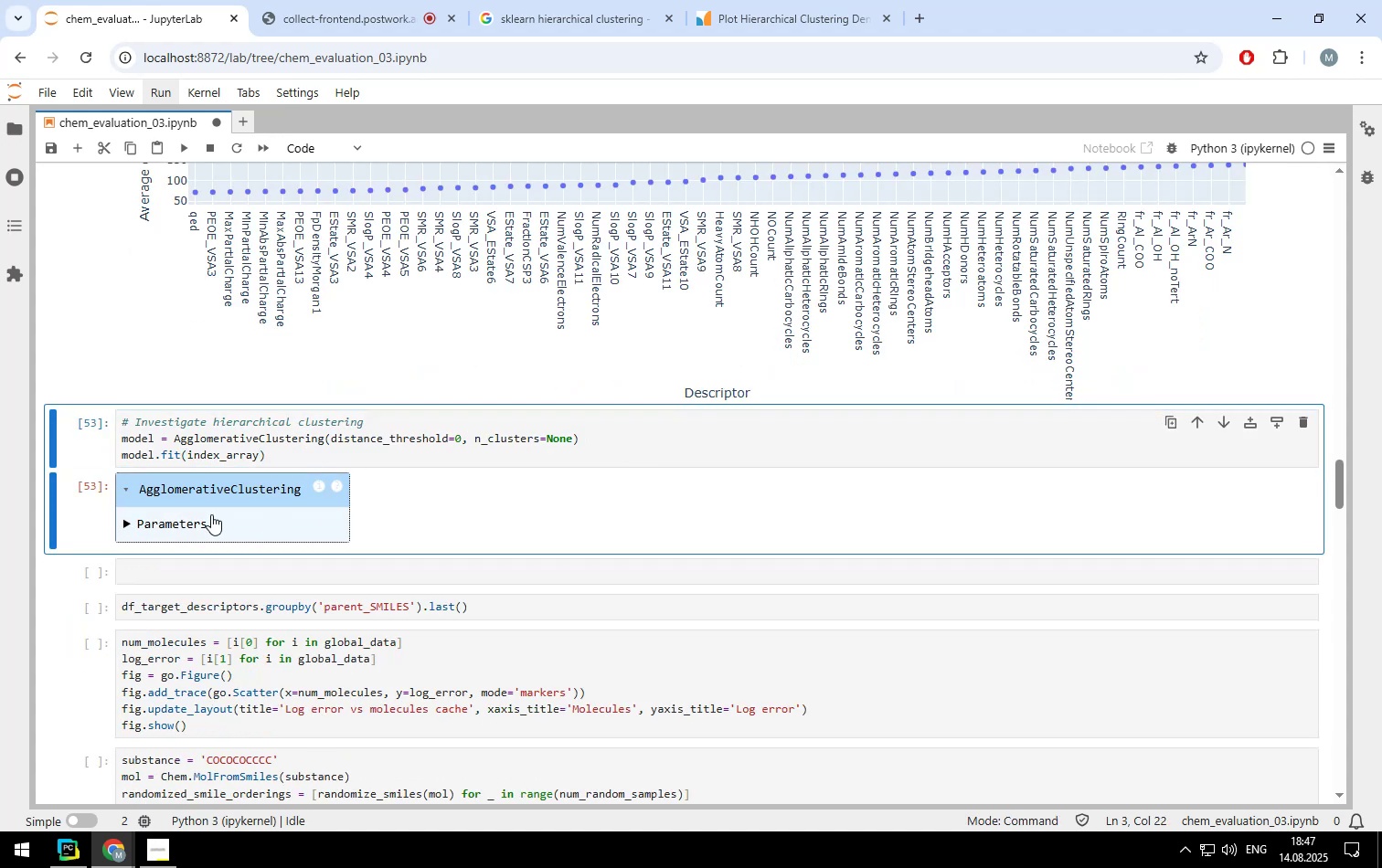 
left_click([155, 518])
 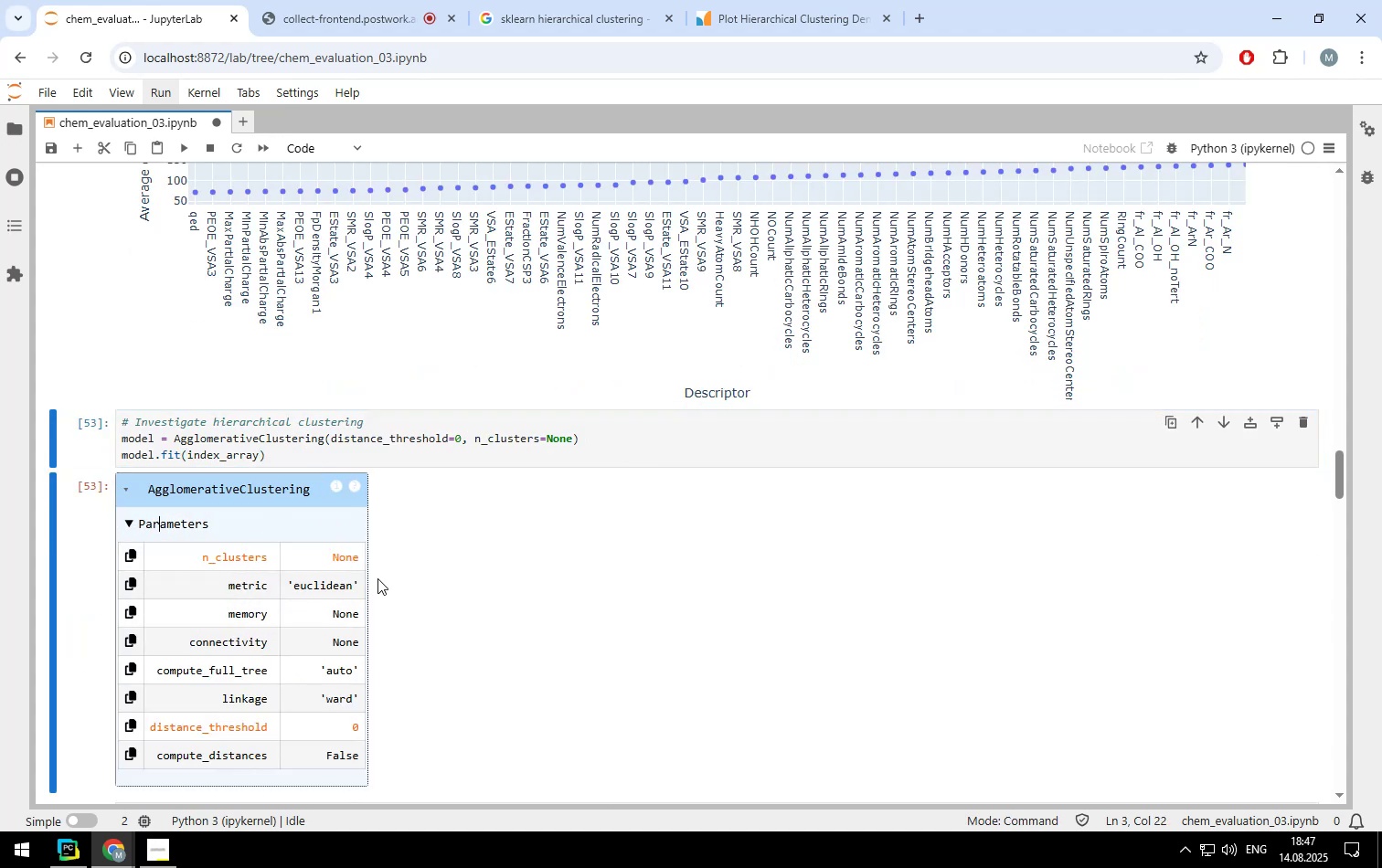 
scroll: coordinate [391, 672], scroll_direction: down, amount: 1.0
 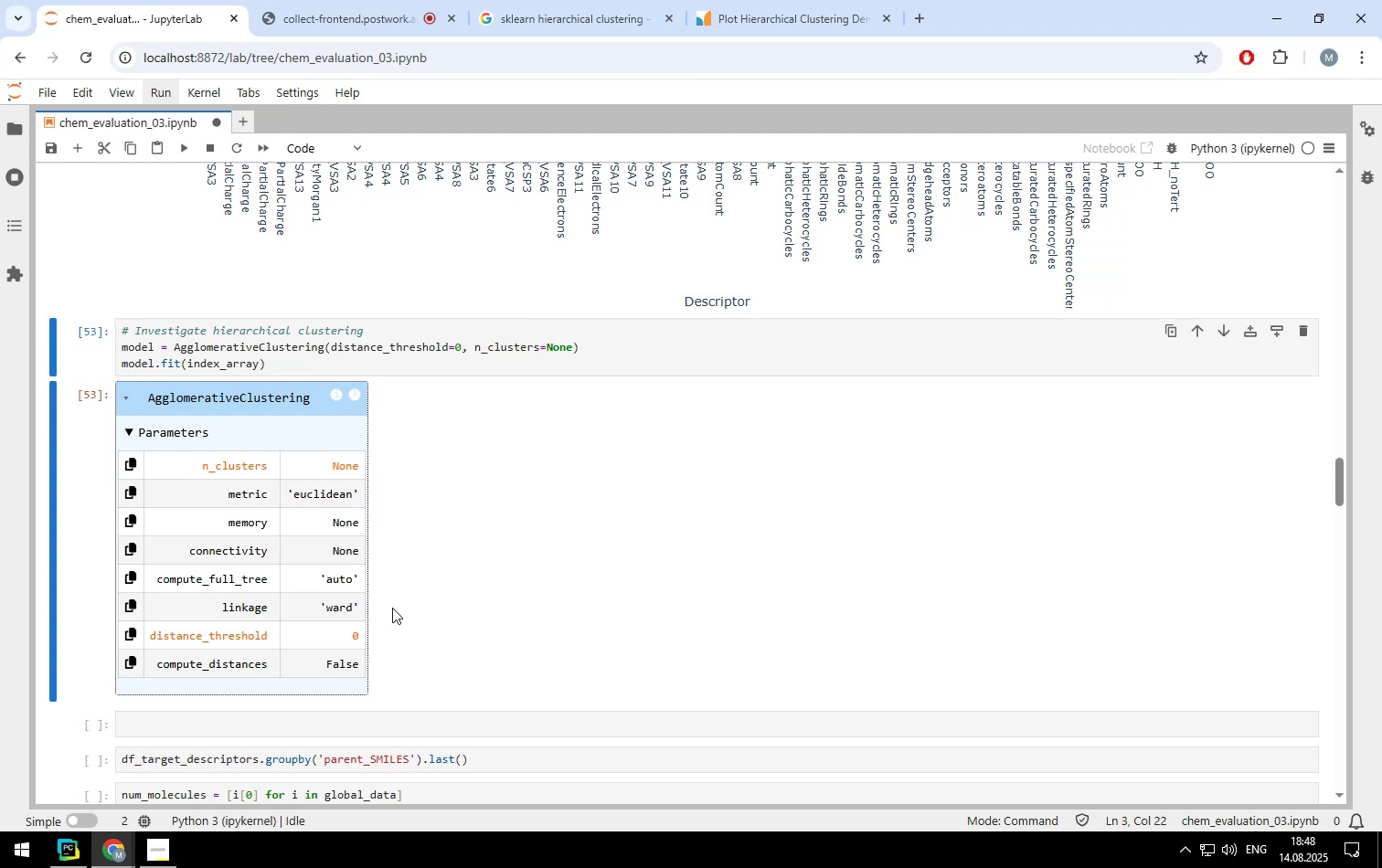 
wait(34.66)
 